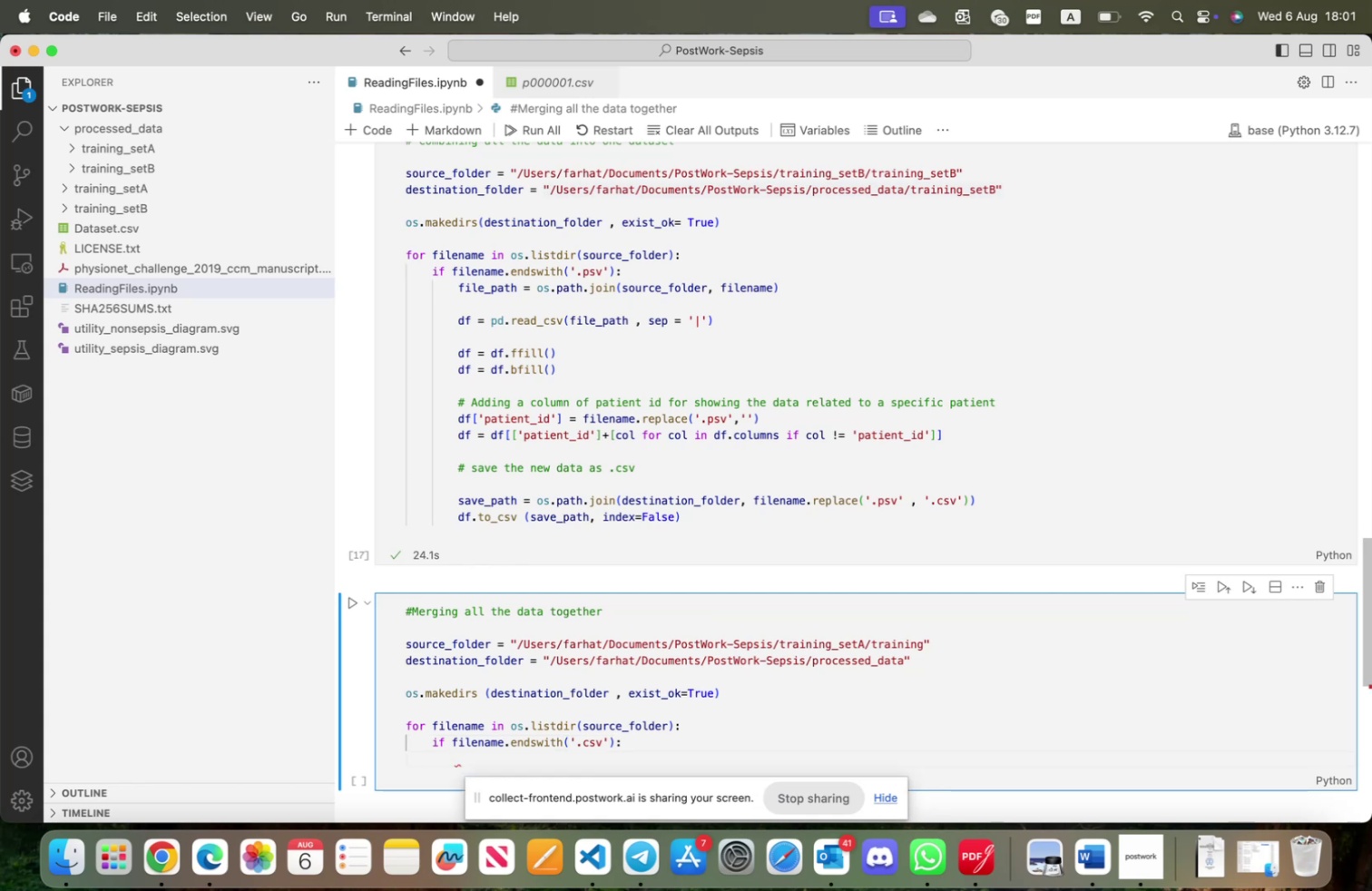 
type(fil)
 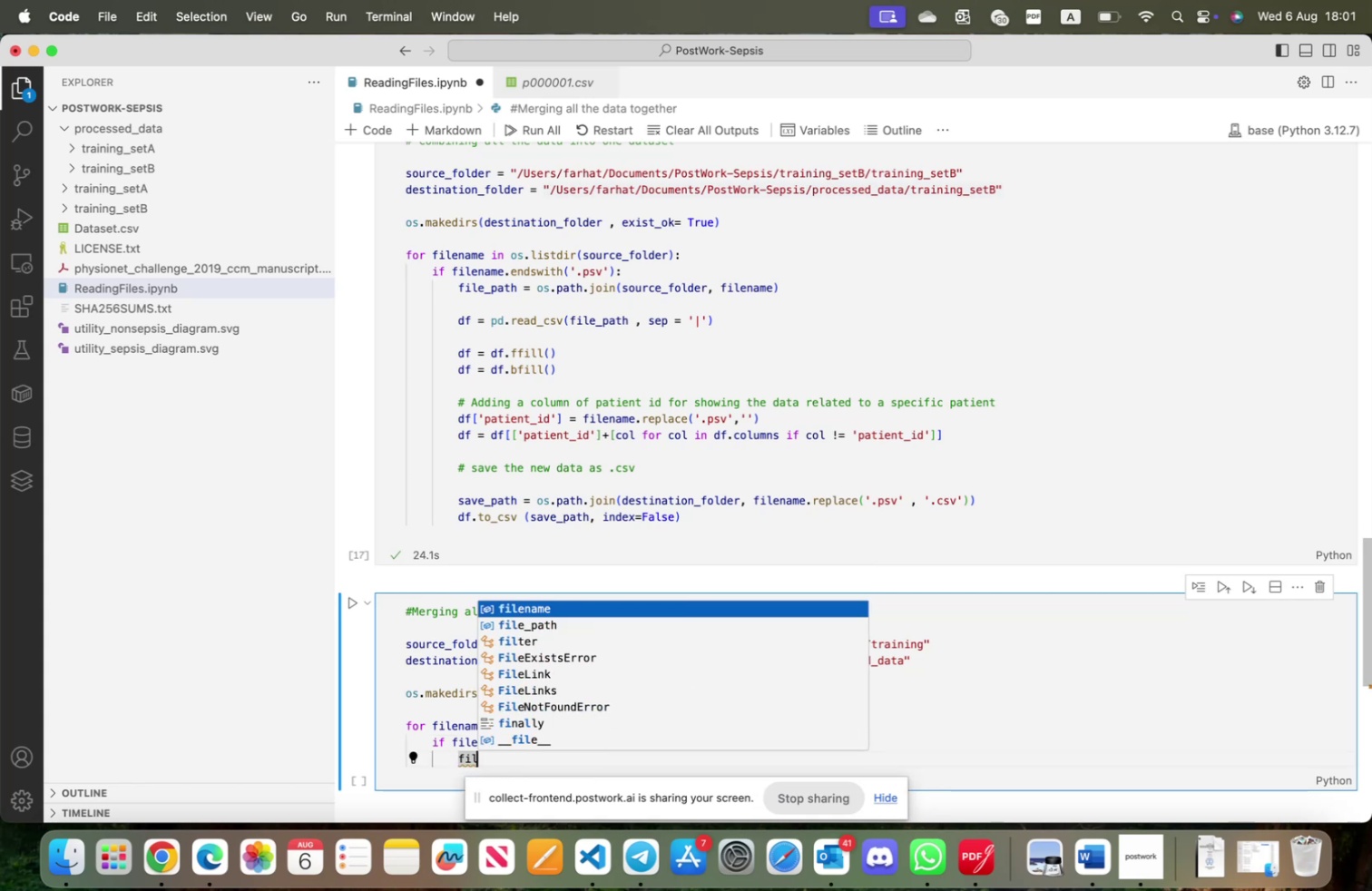 
key(ArrowDown)
 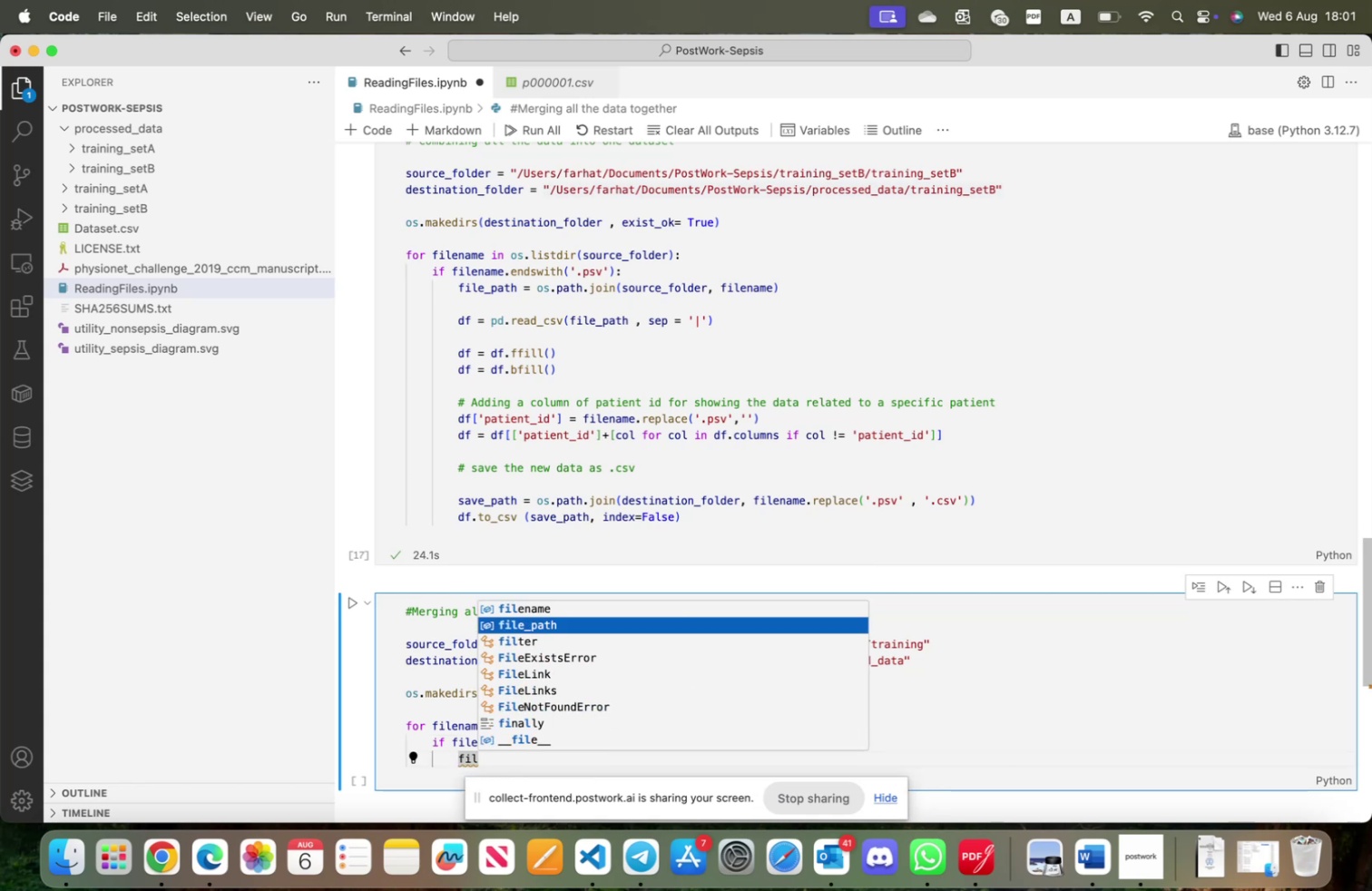 
key(Tab)
type( = os.p)
 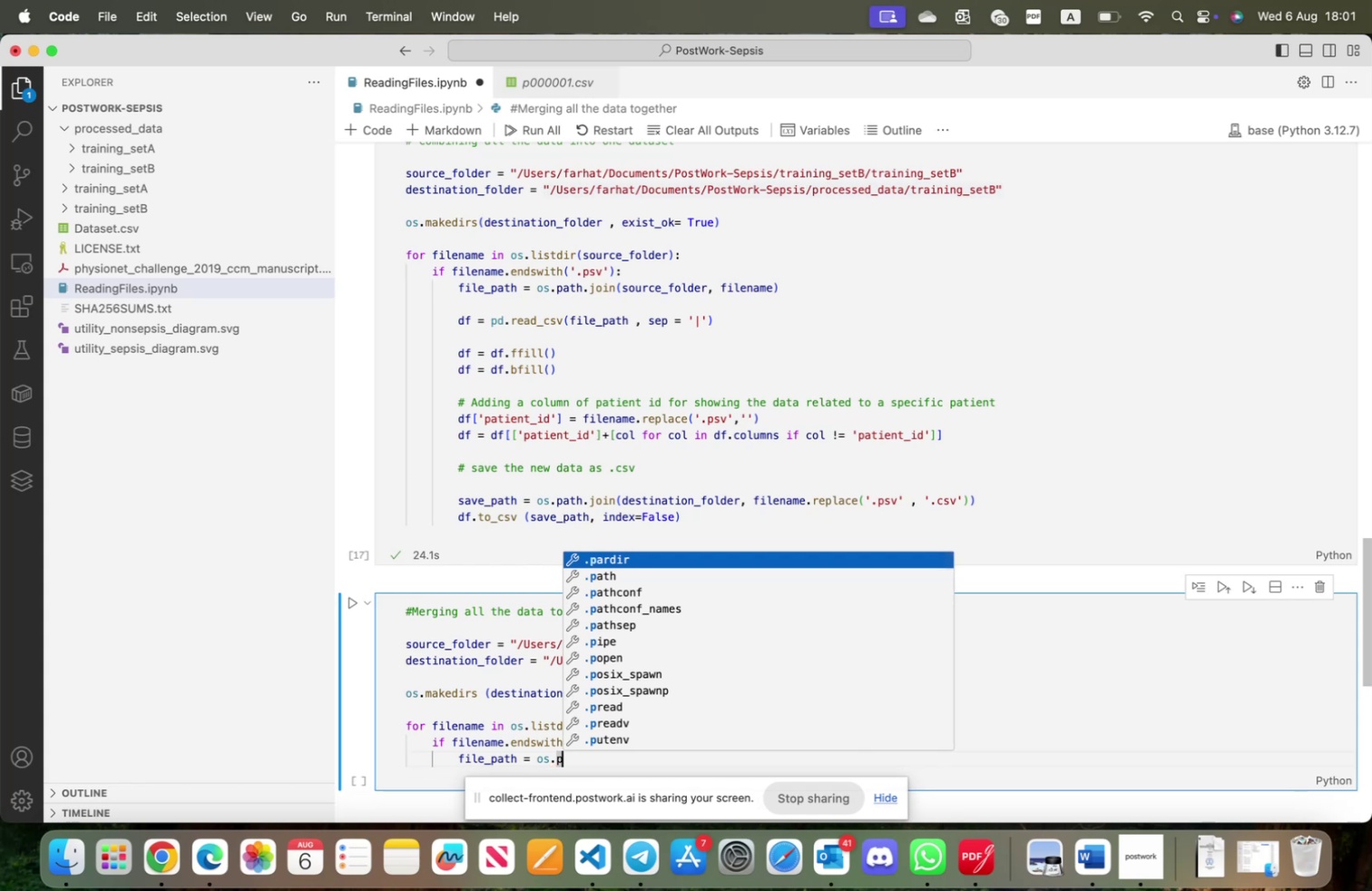 
key(ArrowDown)
 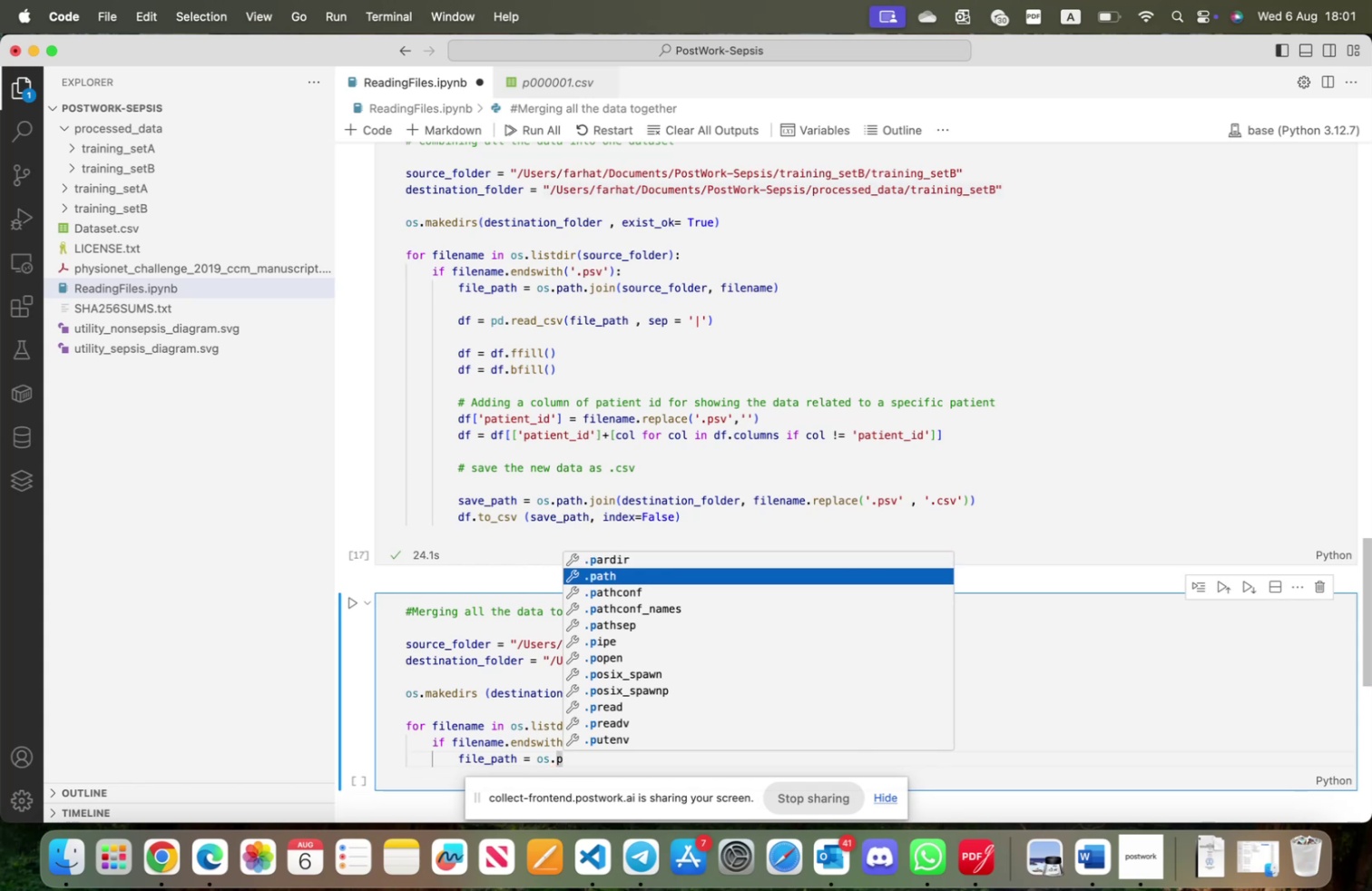 
key(Tab)
type(.j)
key(Tab)
type((so)
 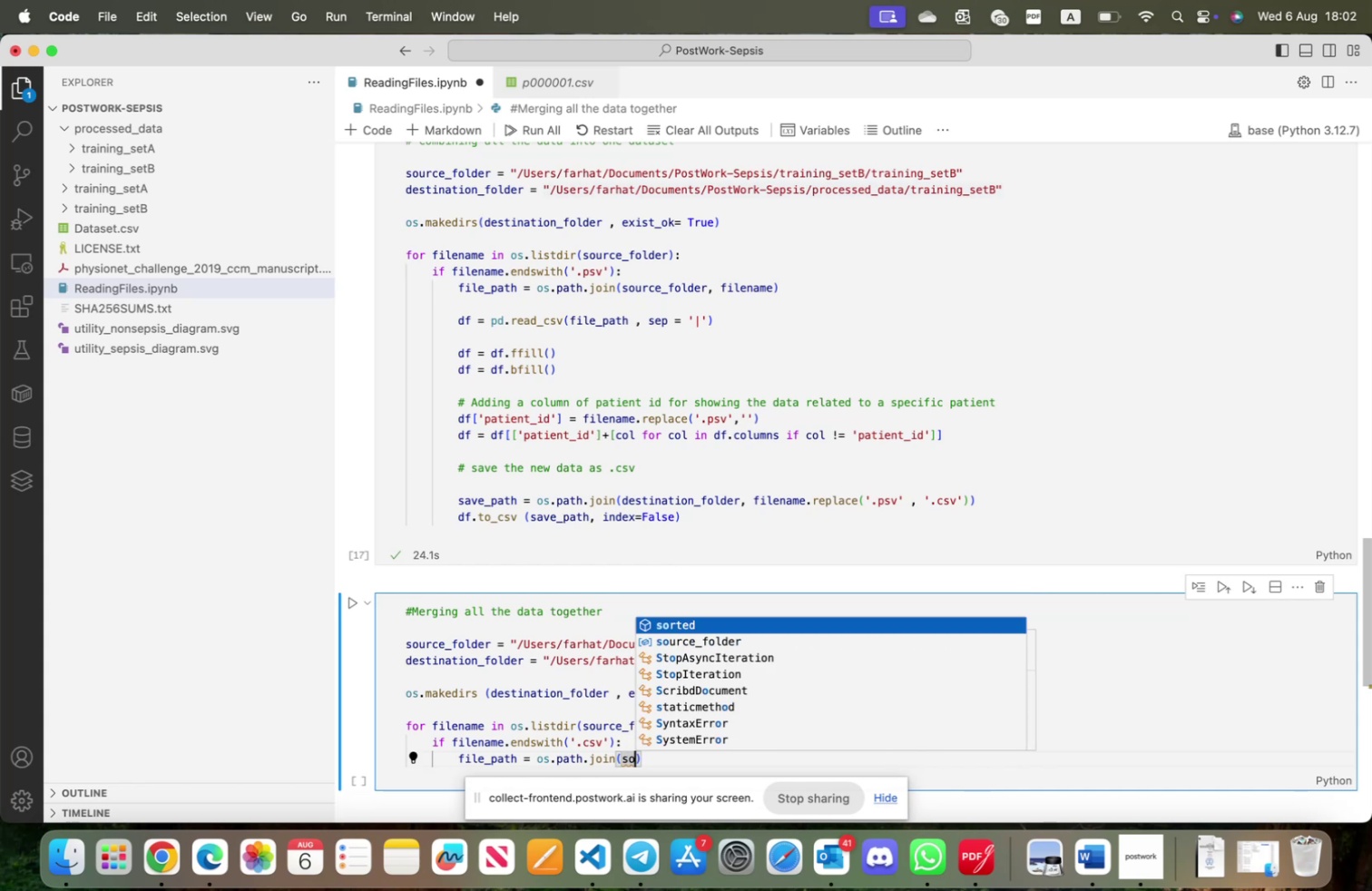 
key(ArrowDown)
 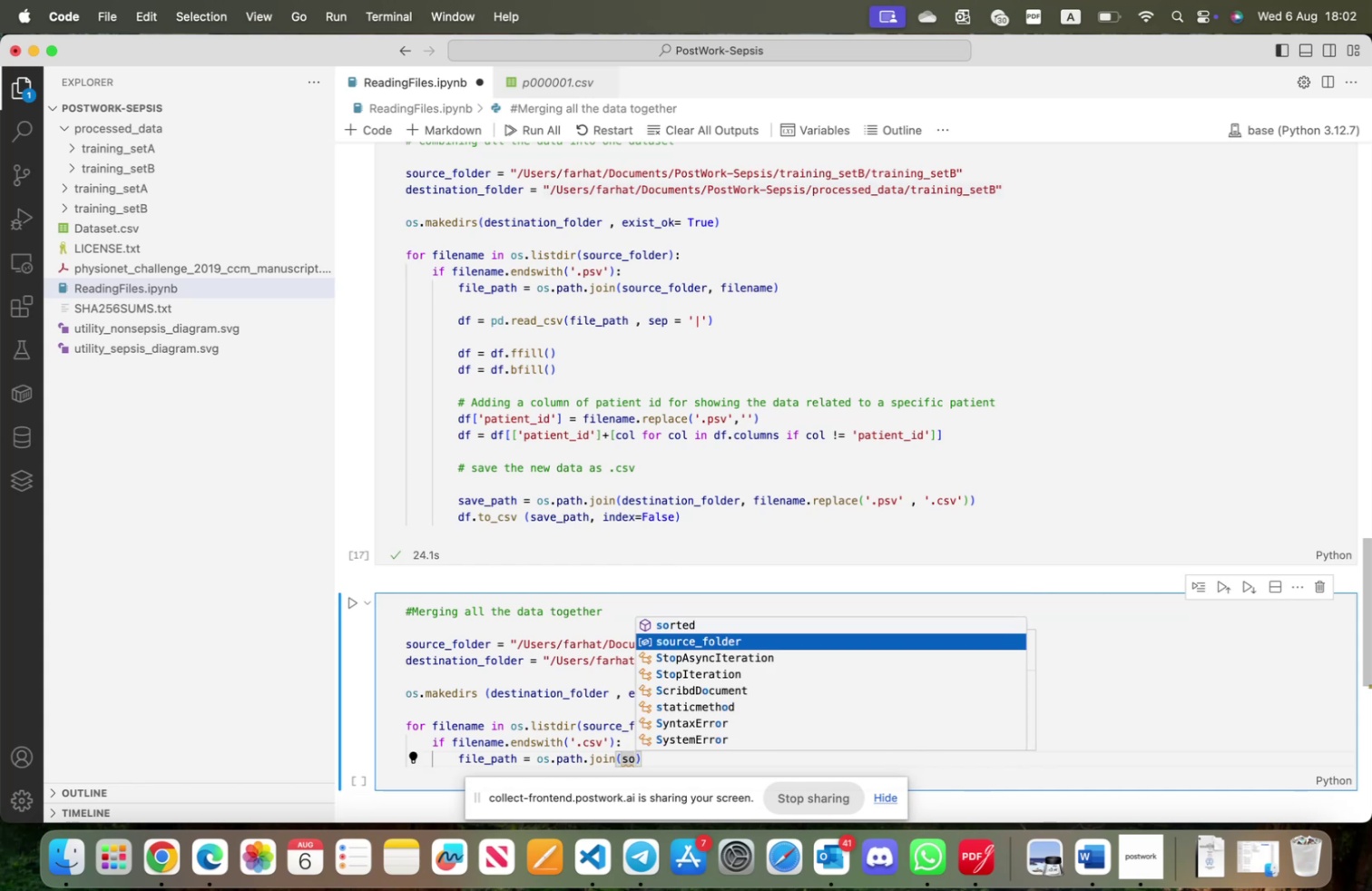 
key(Tab)
type(,fil)
 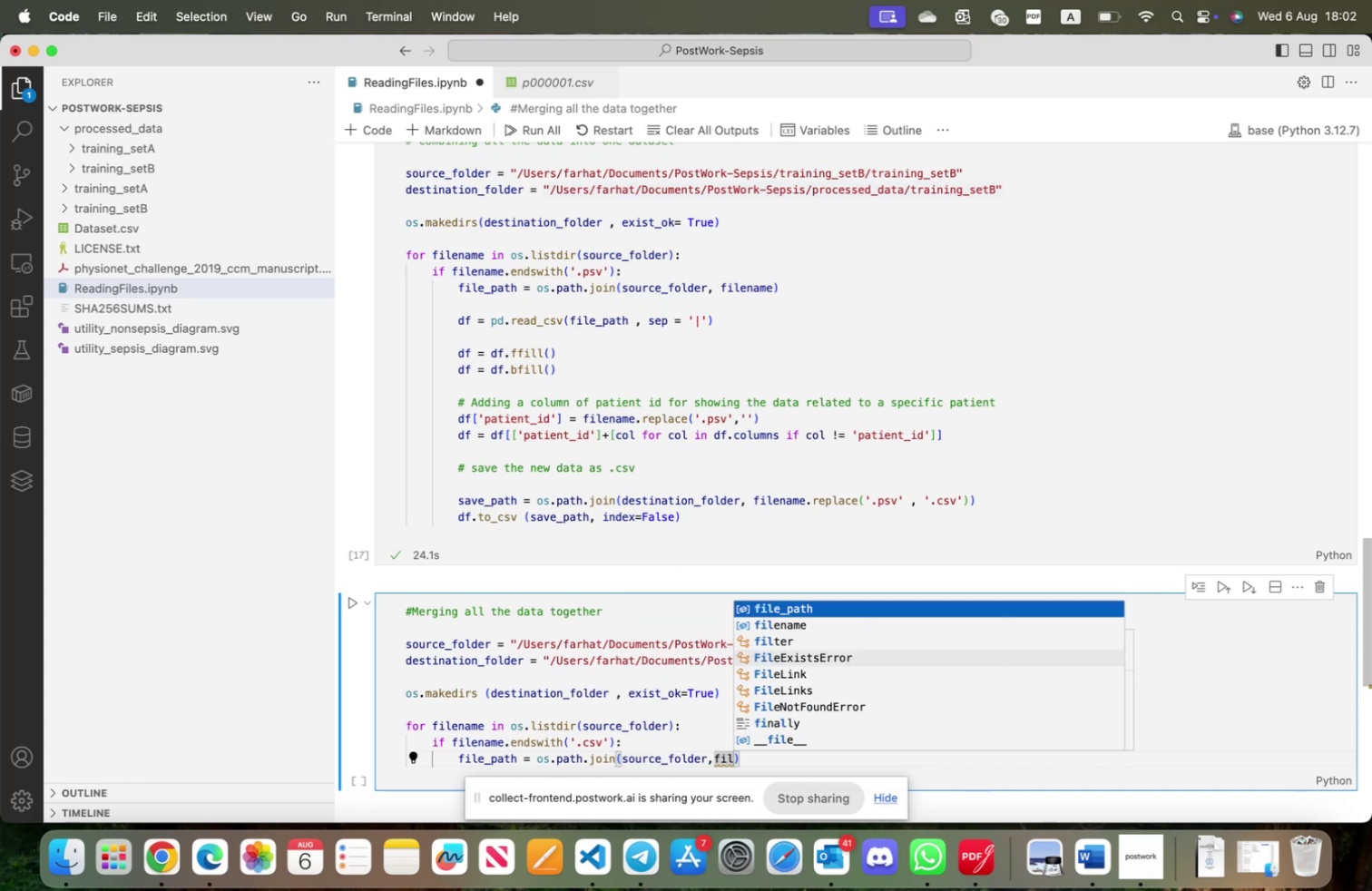 
key(ArrowDown)
 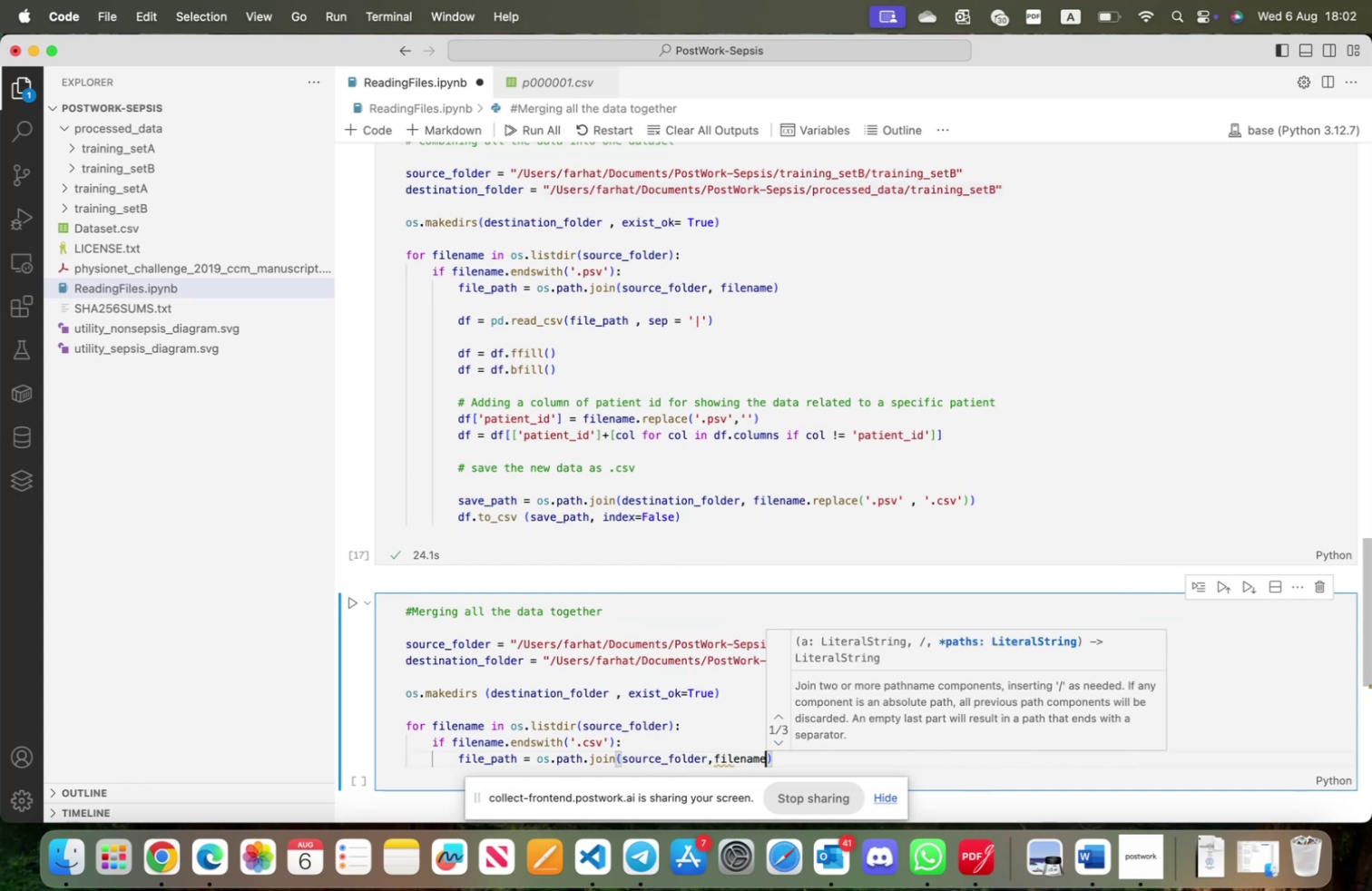 
key(Tab)
 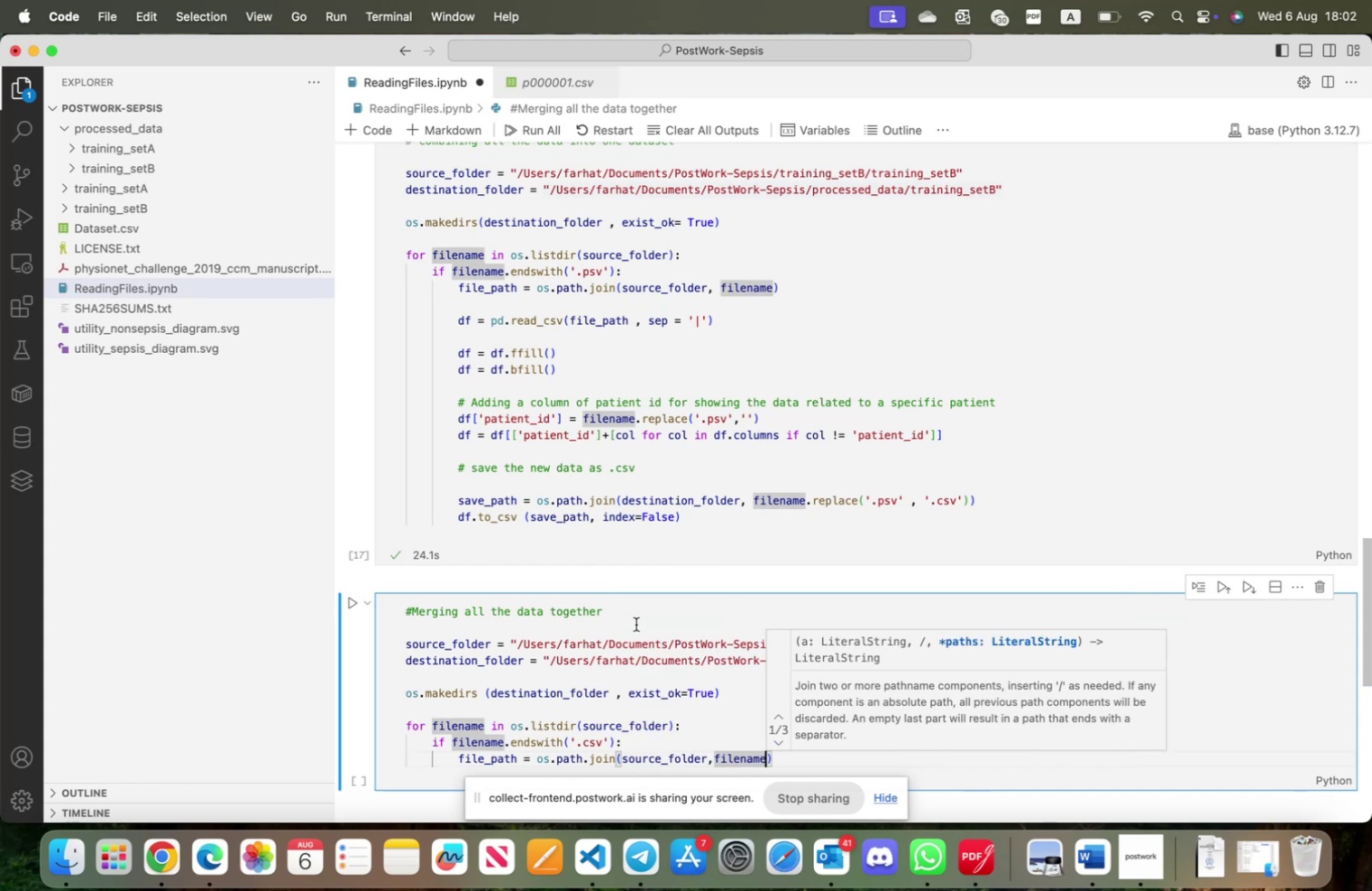 
left_click([655, 661])
 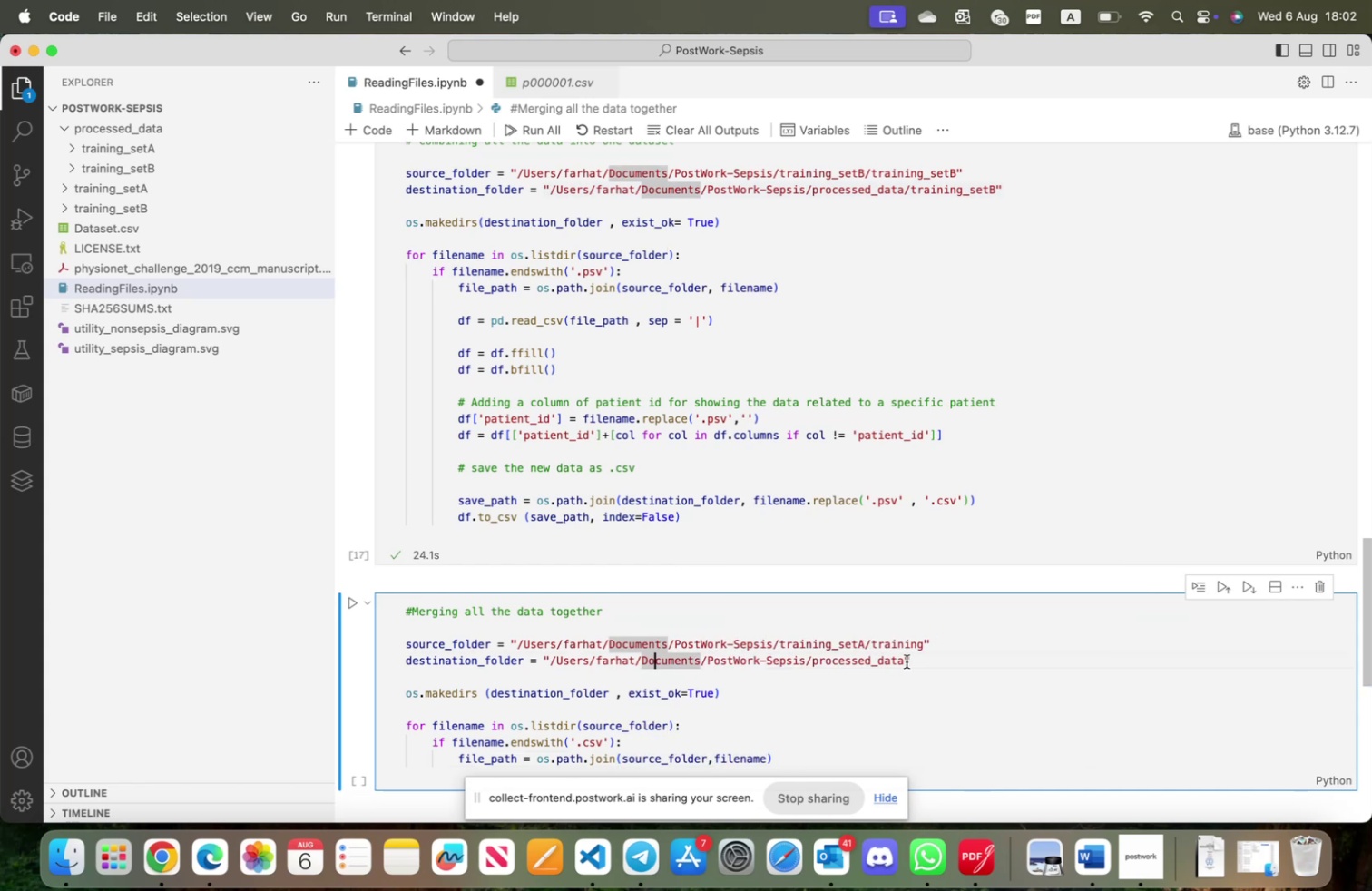 
left_click_drag(start_coordinate=[905, 661], to_coordinate=[551, 663])
 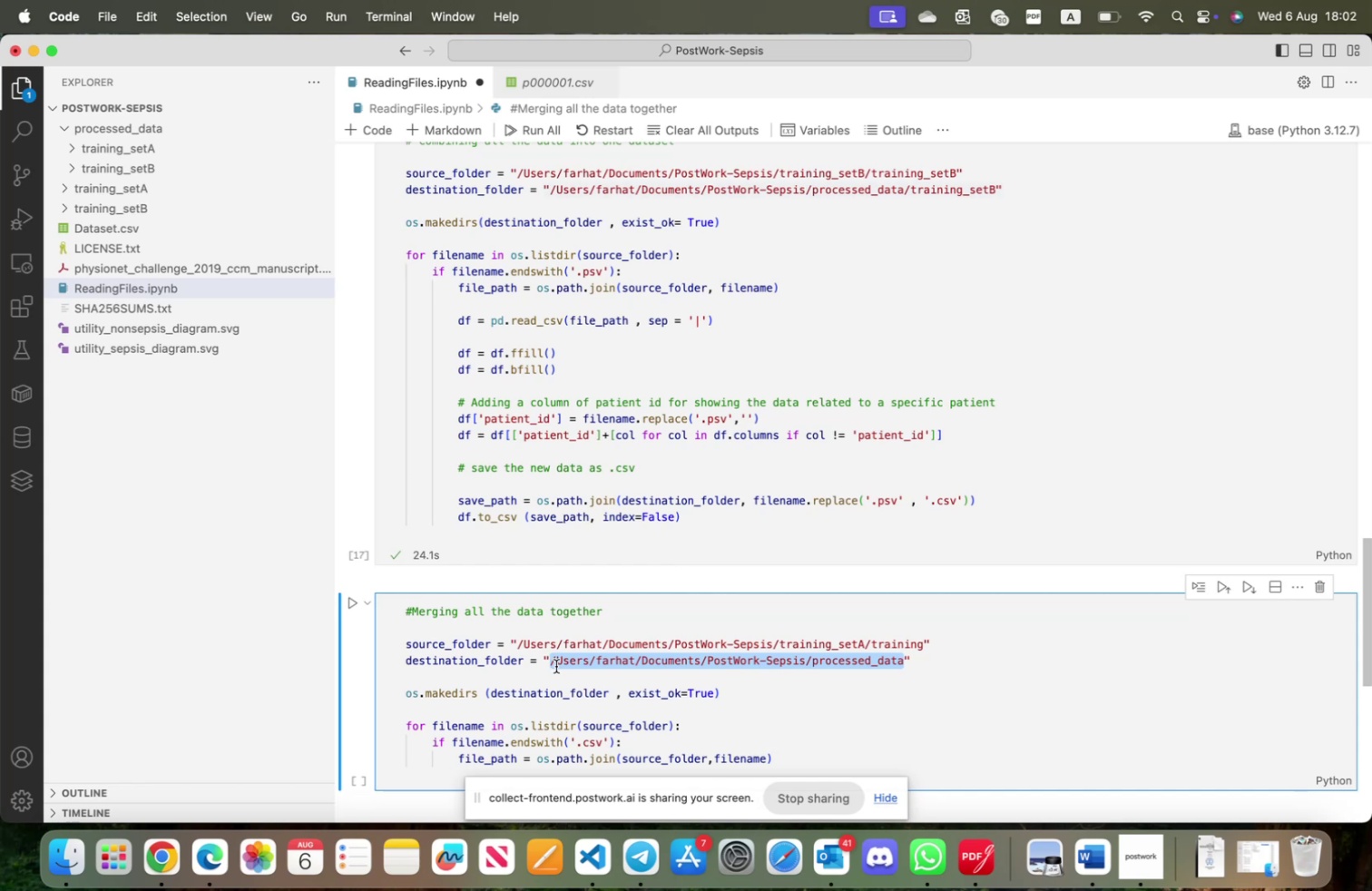 
key(Meta+CommandLeft)
 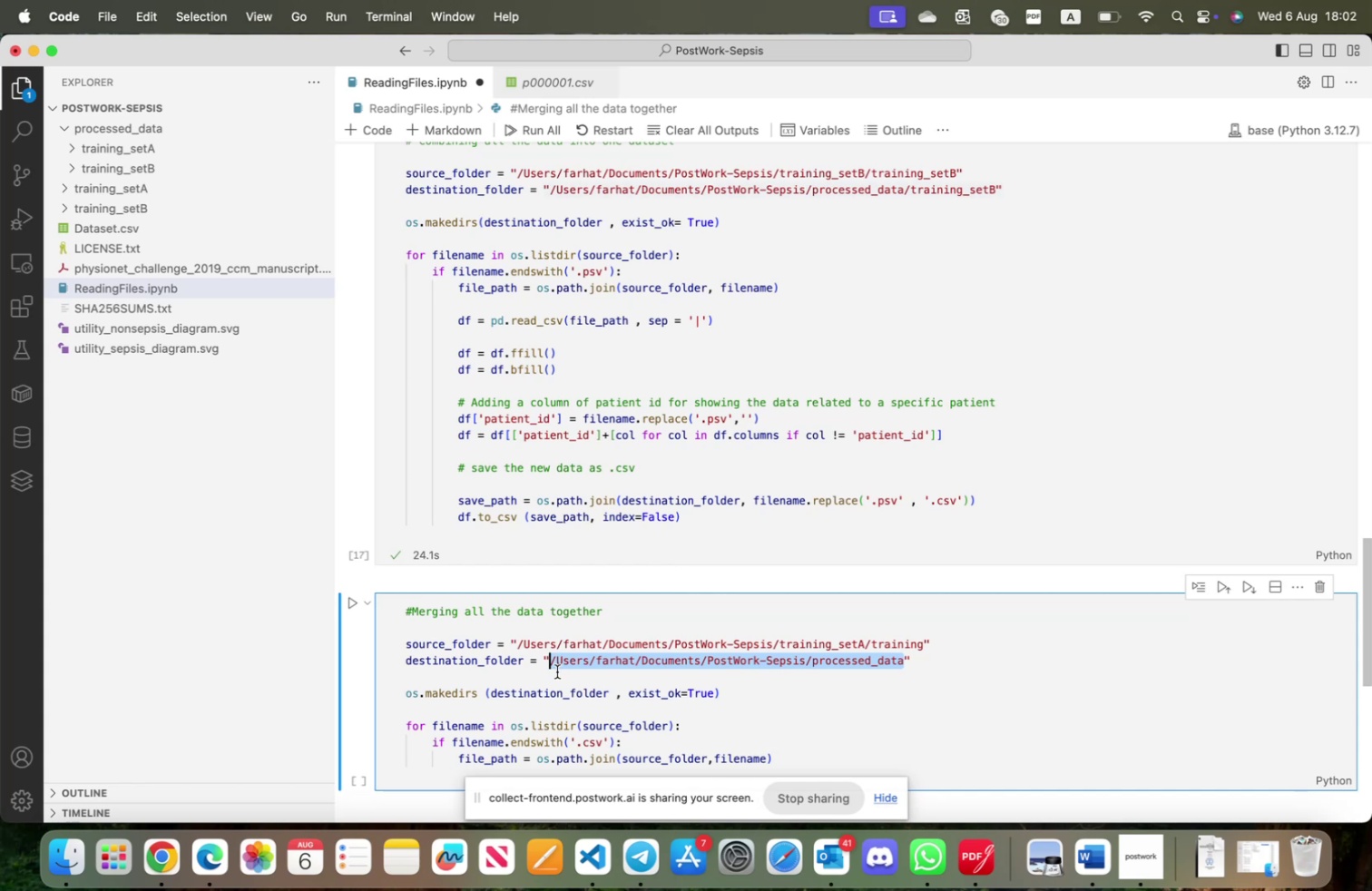 
key(Meta+C)
 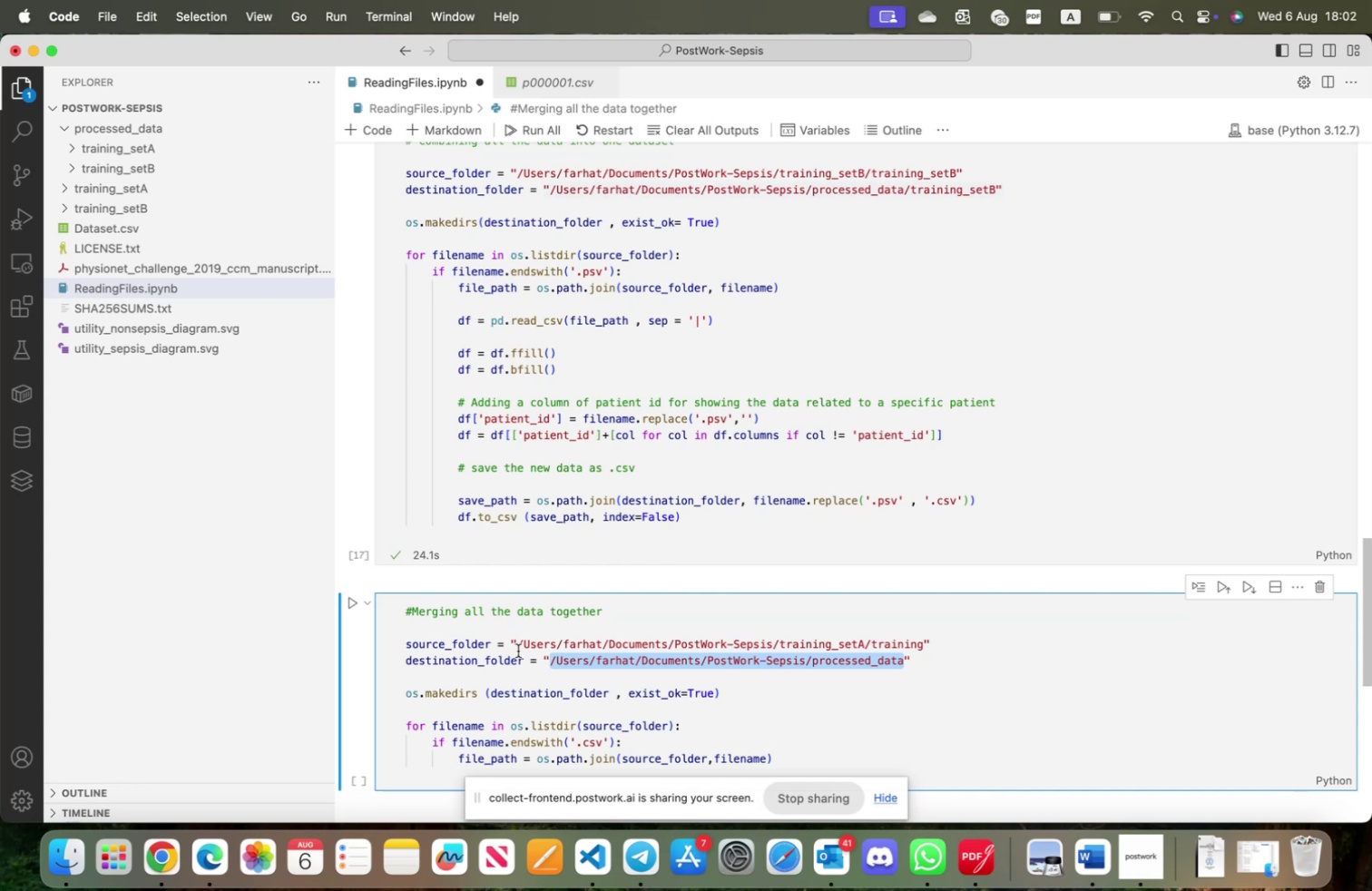 
left_click_drag(start_coordinate=[519, 646], to_coordinate=[926, 638])
 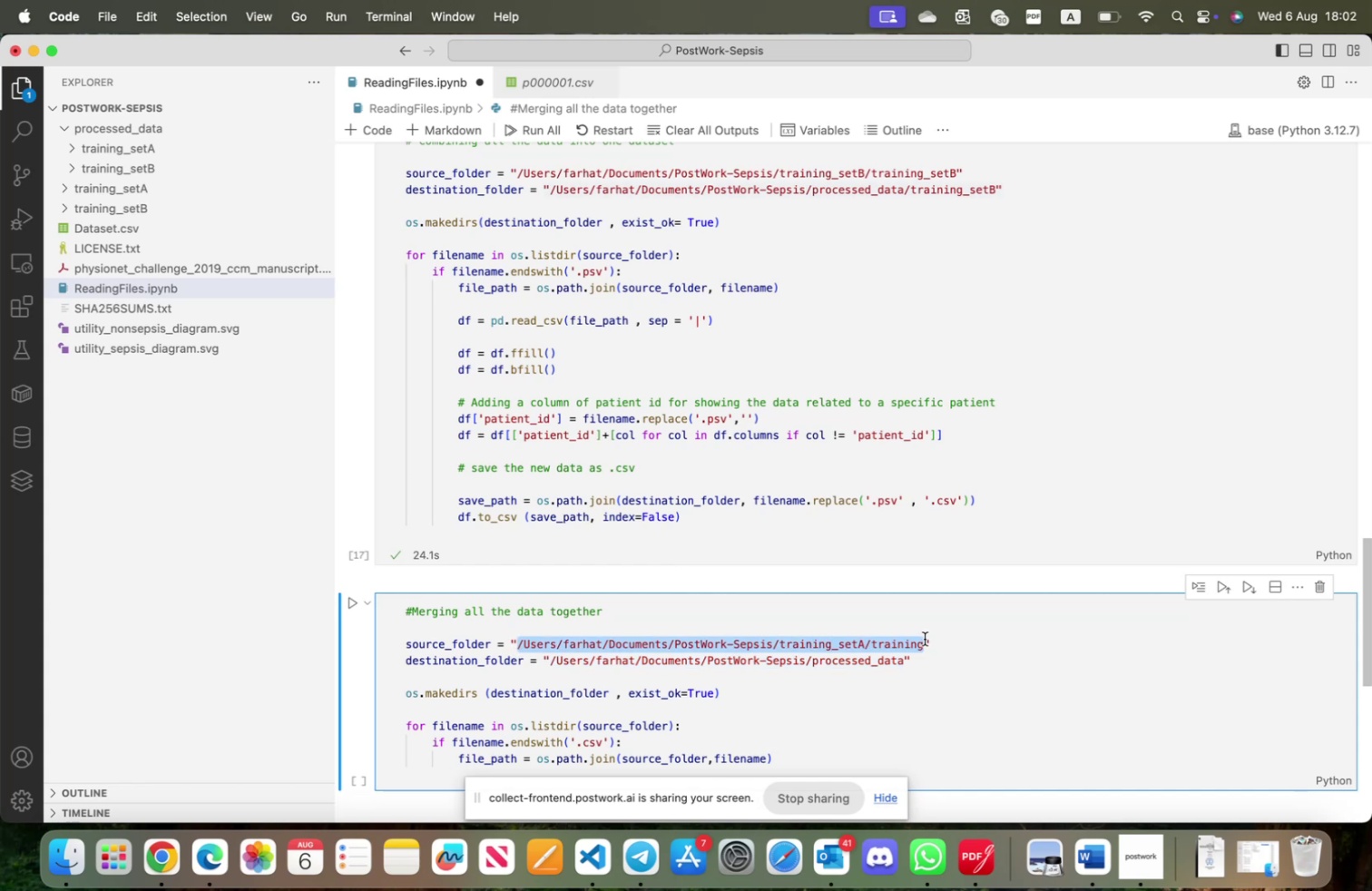 
key(Meta+V)
 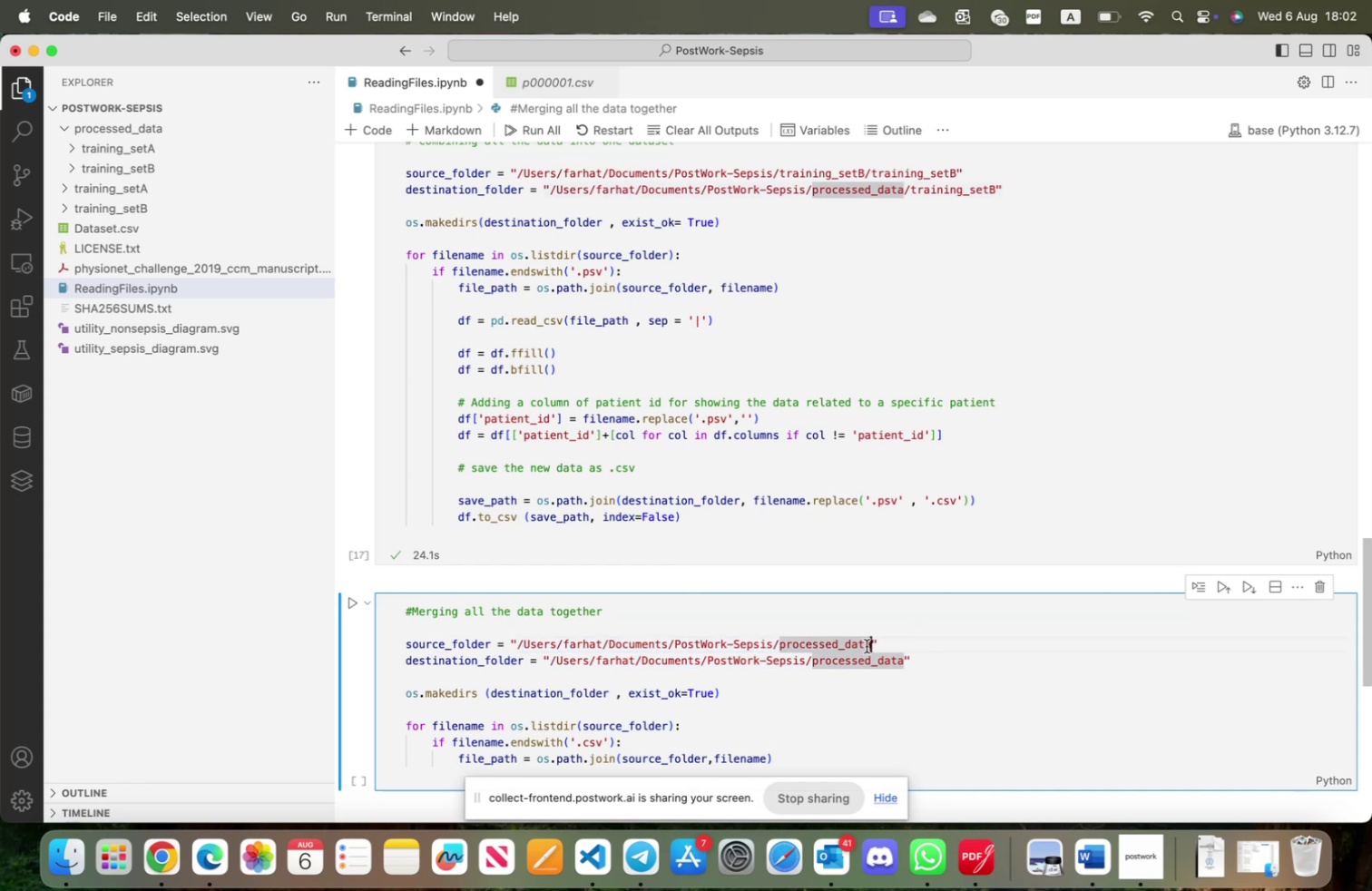 
left_click([873, 641])
 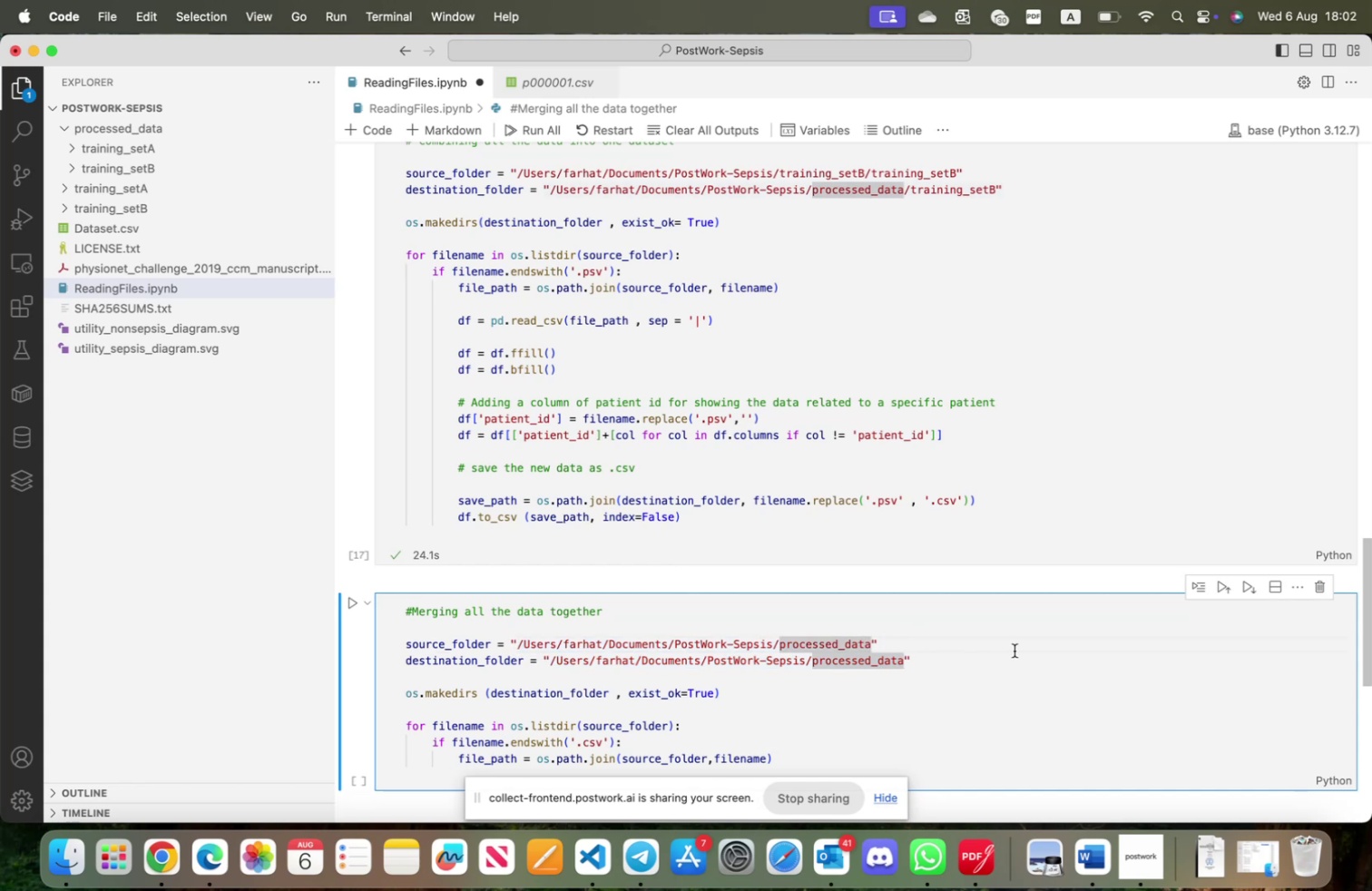 
type(/training_Set)
key(Backspace)
key(Backspace)
type(se)
key(Backspace)
key(Backspace)
key(Backspace)
type(setA)
 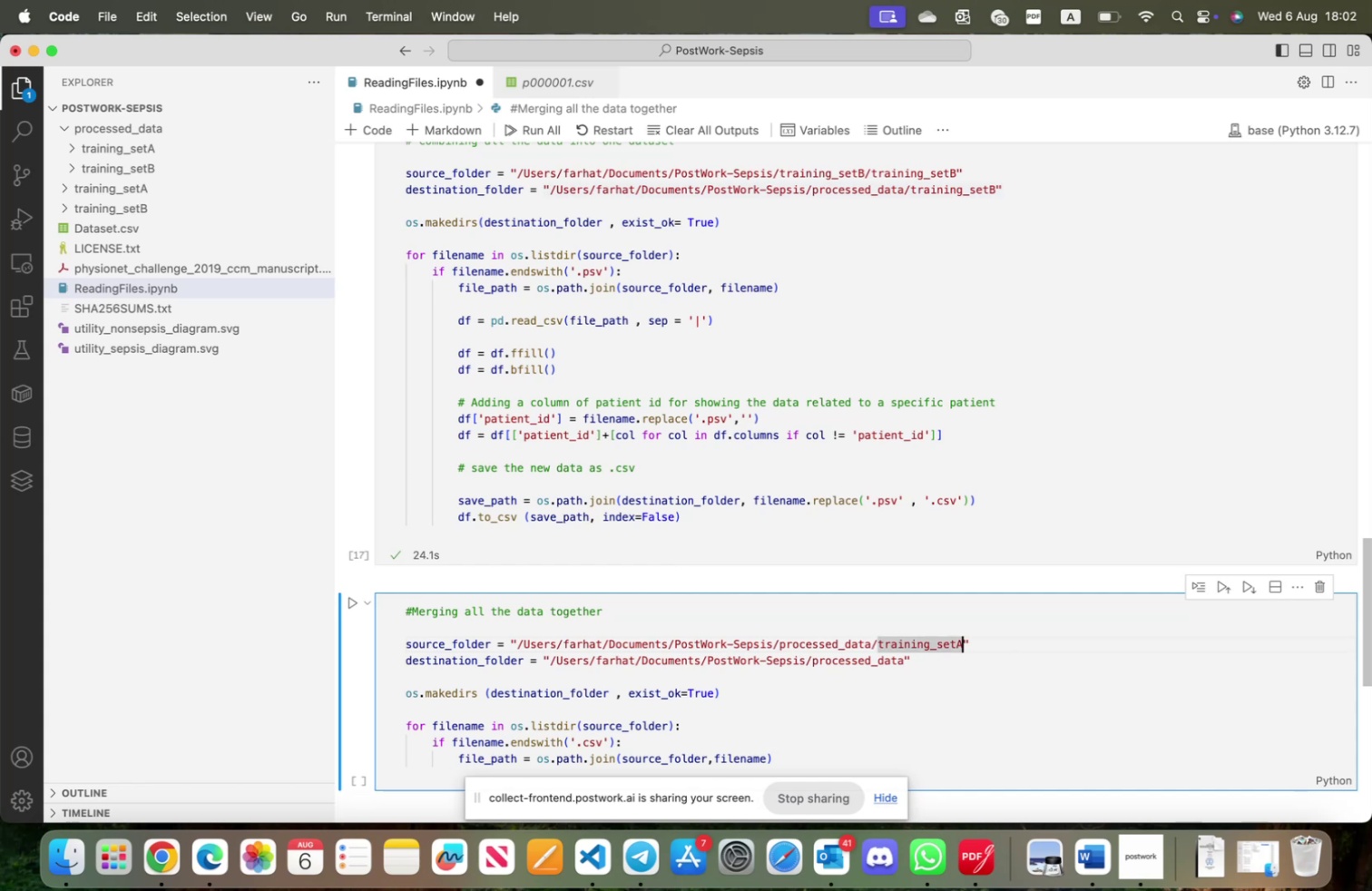 
key(ArrowDown)
 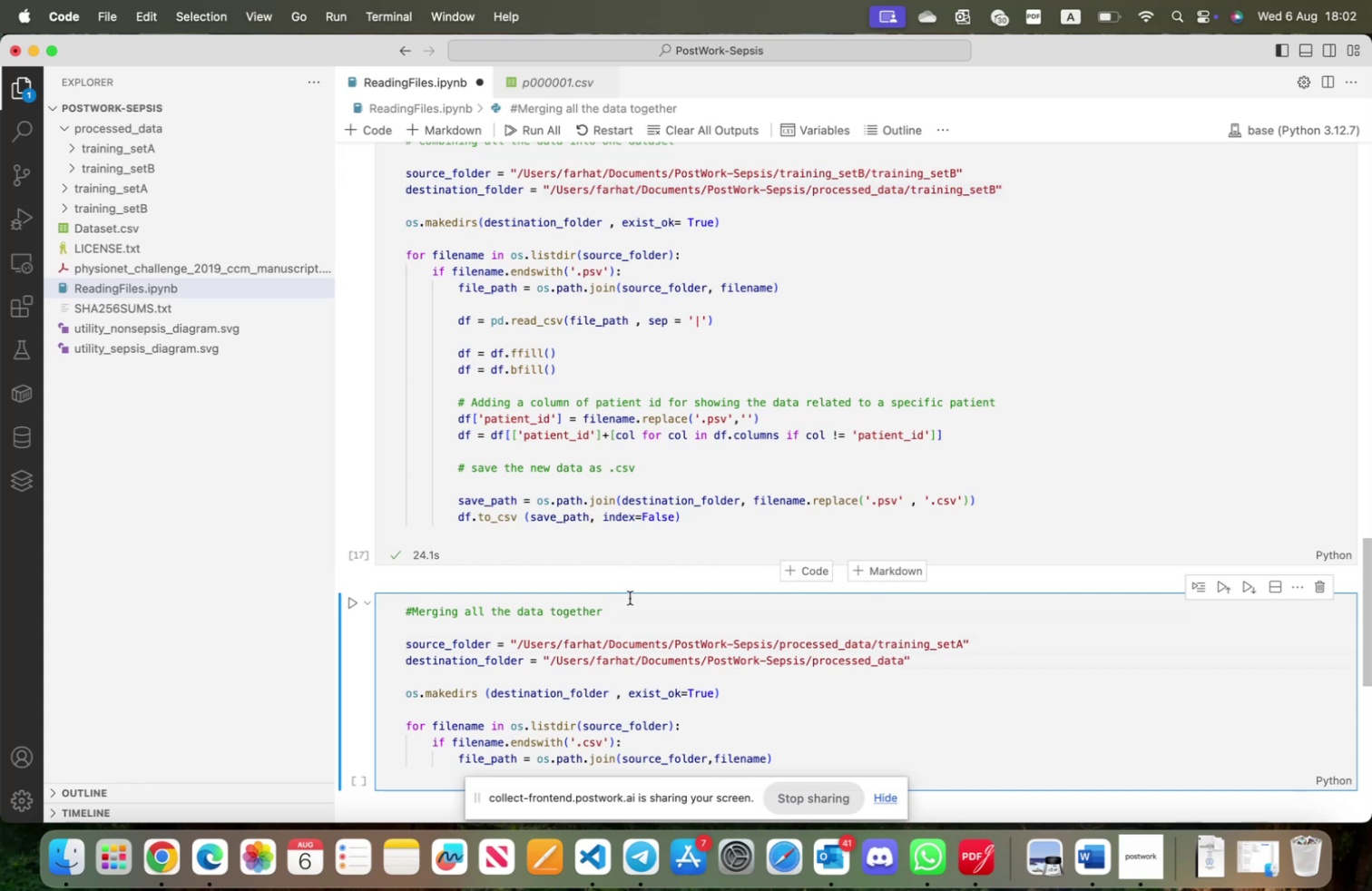 
scroll: coordinate [710, 690], scroll_direction: down, amount: 3.0
 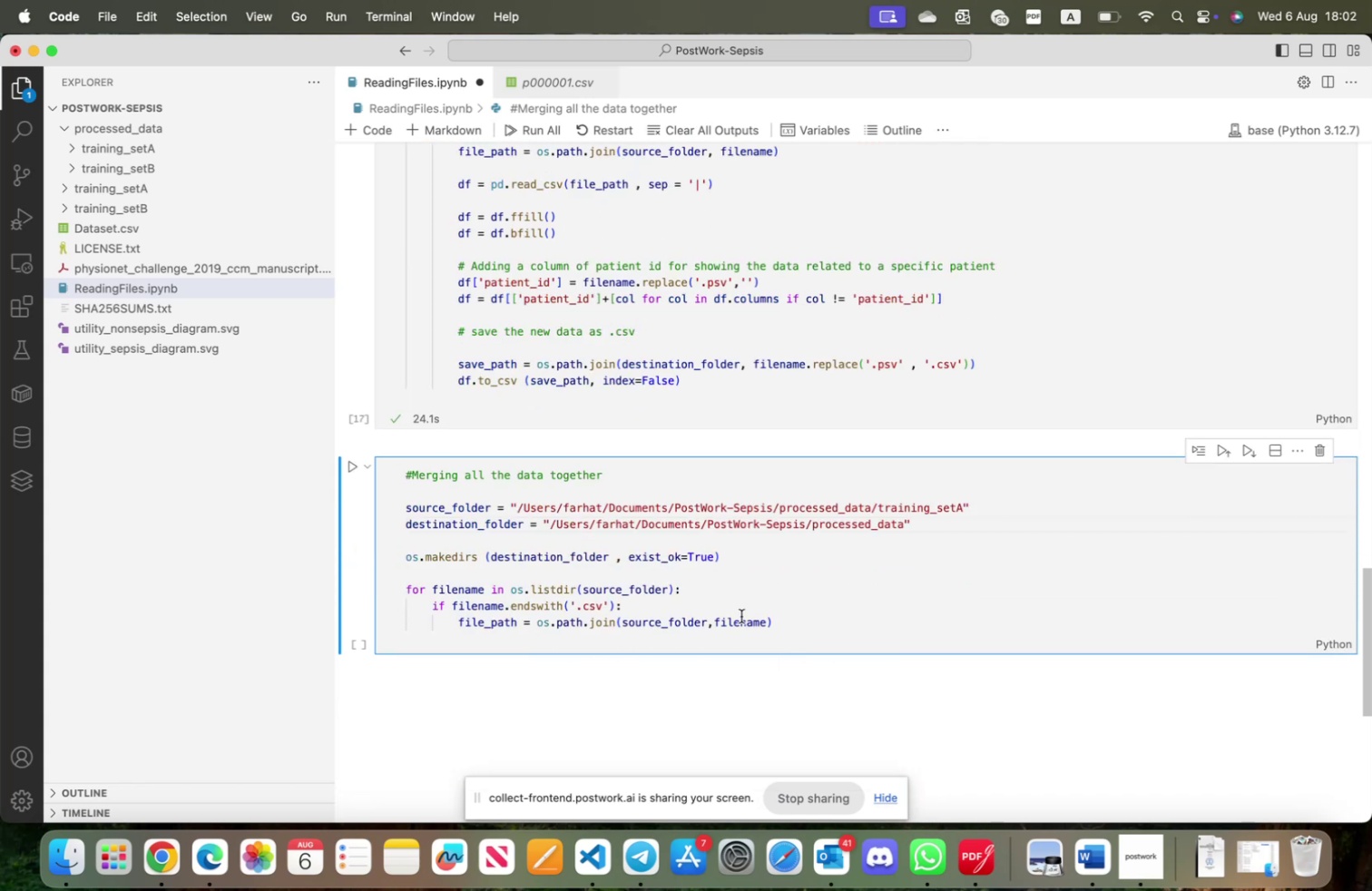 
scroll: coordinate [794, 634], scroll_direction: up, amount: 2.0
 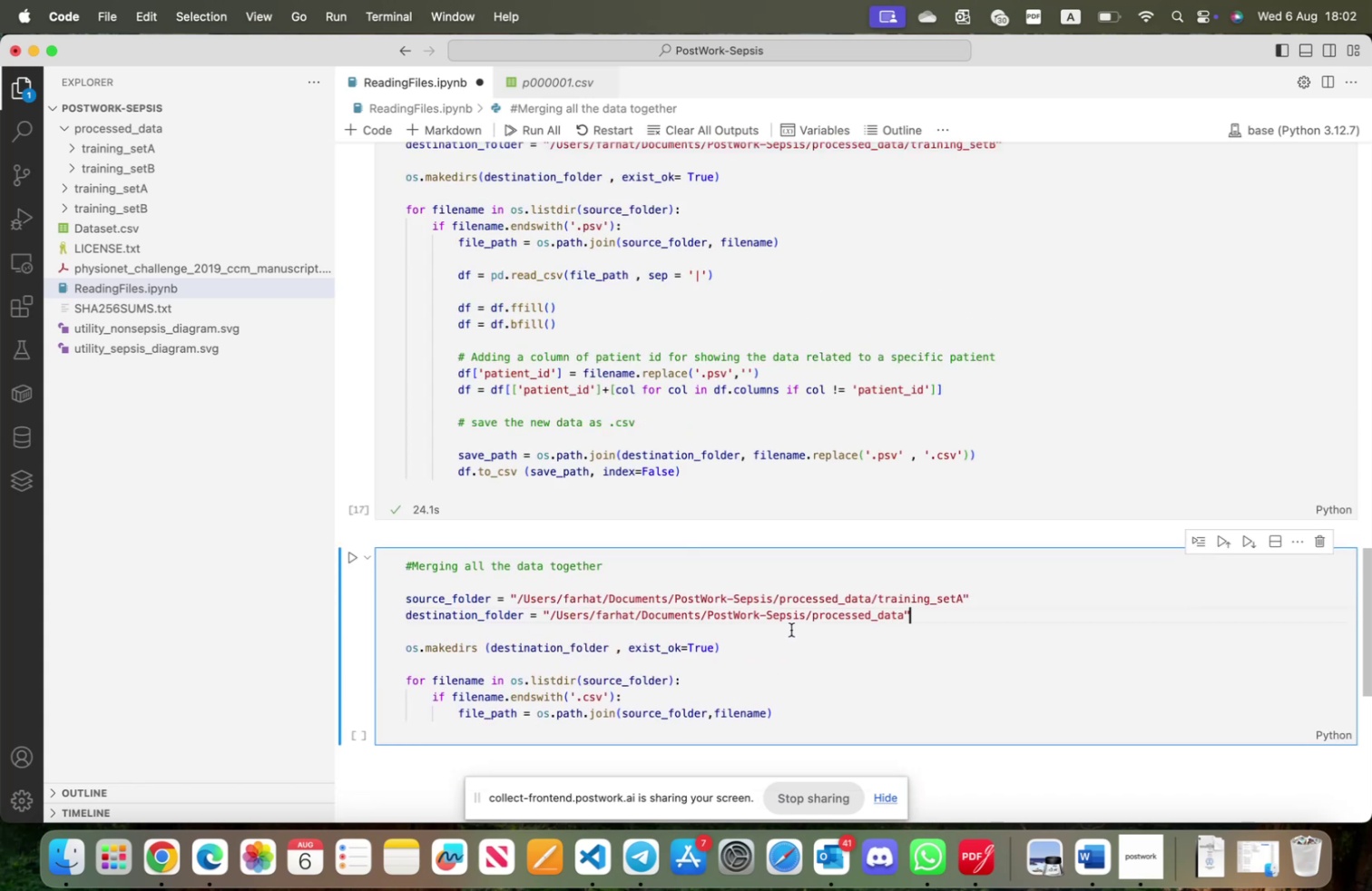 
wait(8.01)
 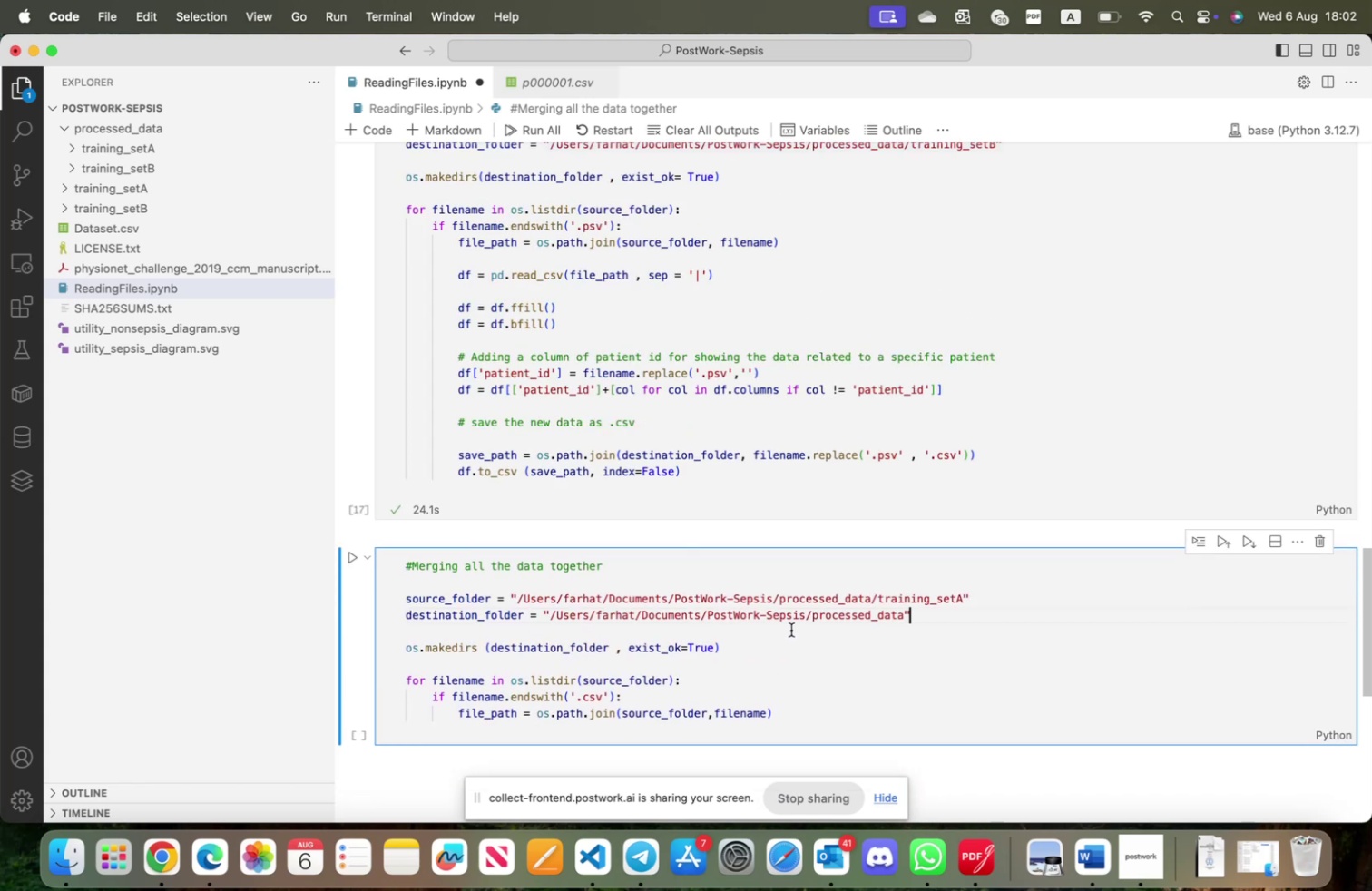 
left_click([417, 586])
 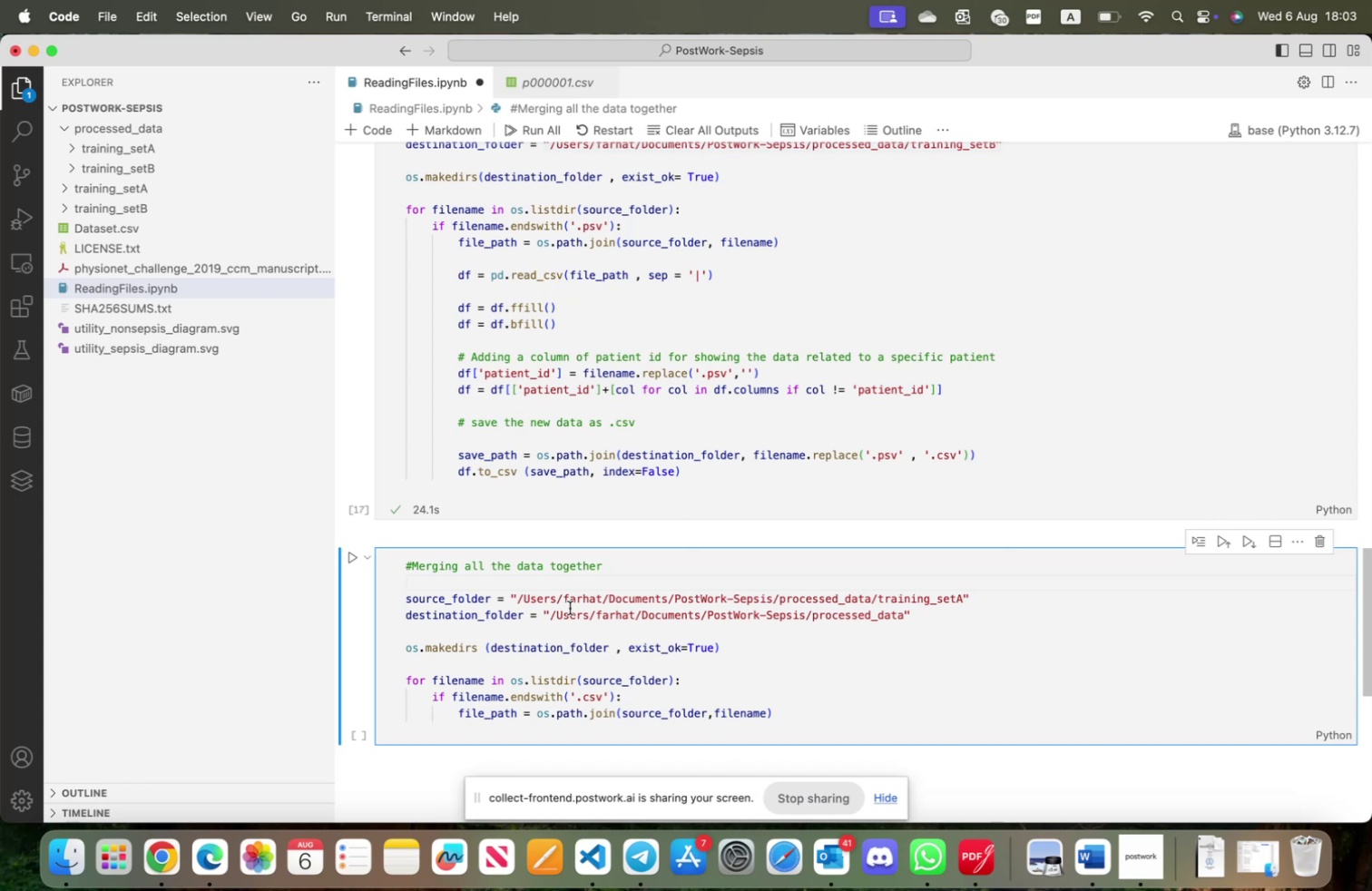 
wait(21.74)
 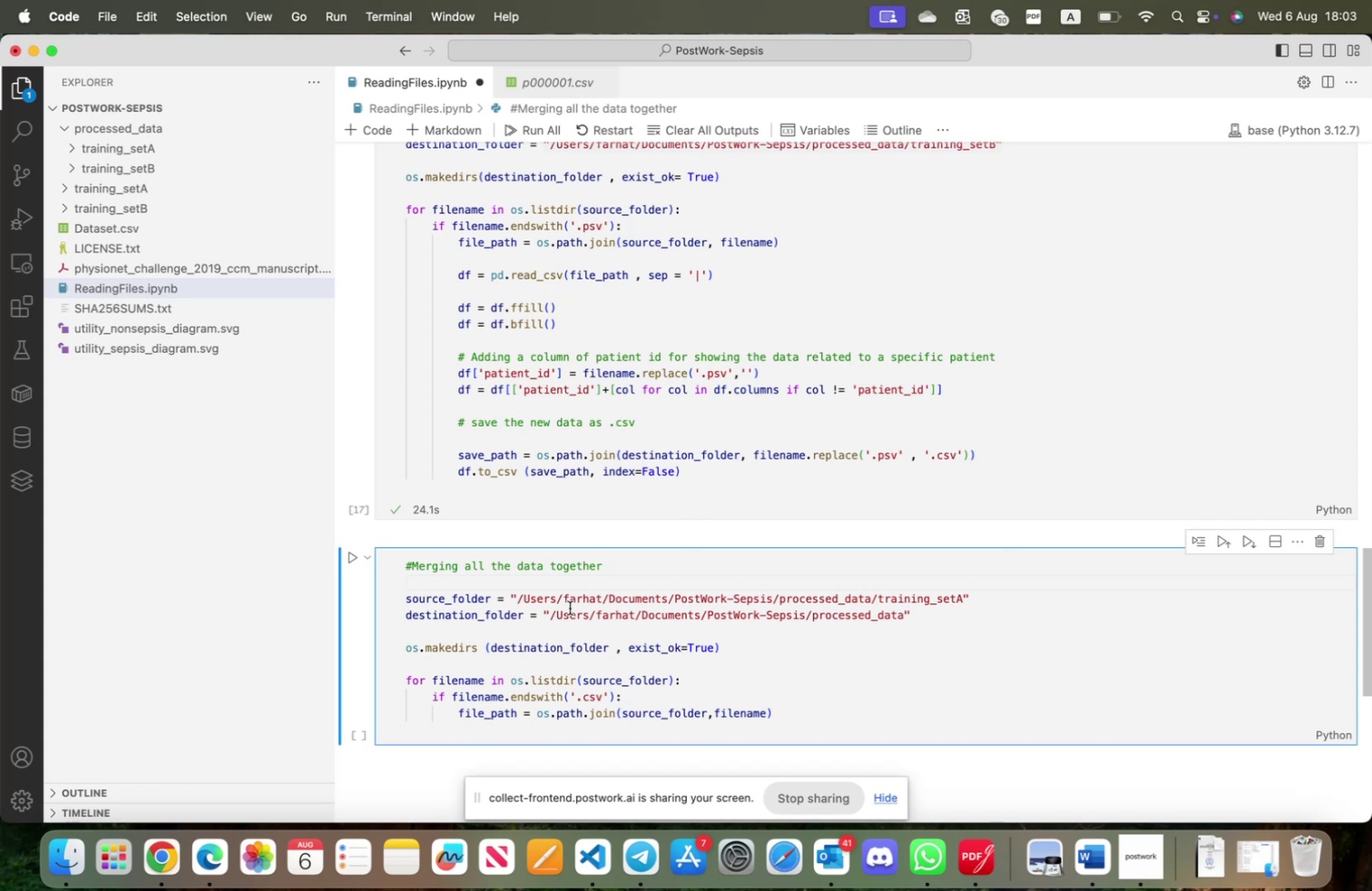 
type(dt)
key(Backspace)
type(ataset = pd.Da)
key(Tab)
 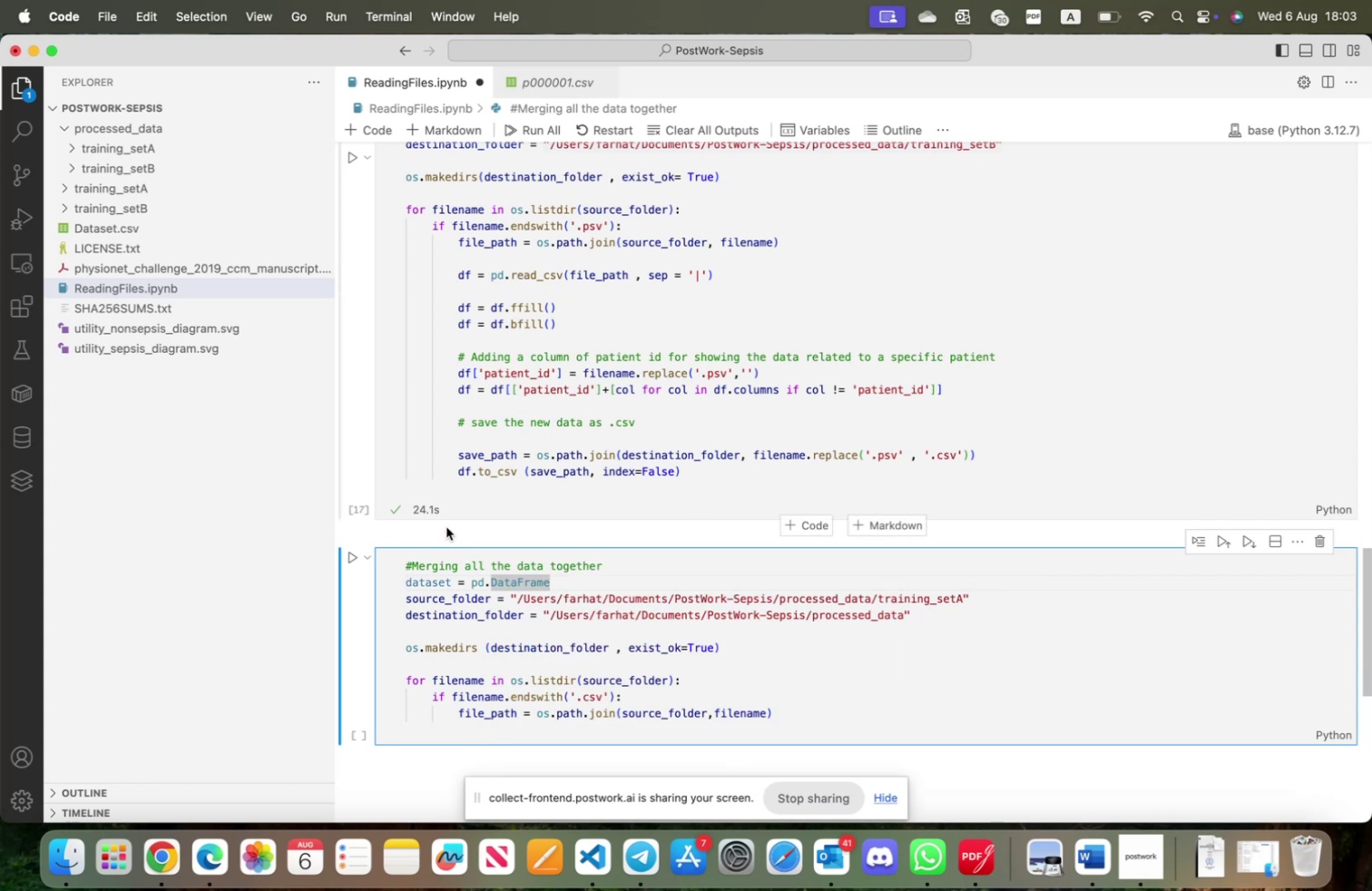 
scroll: coordinate [481, 507], scroll_direction: up, amount: 2.0
 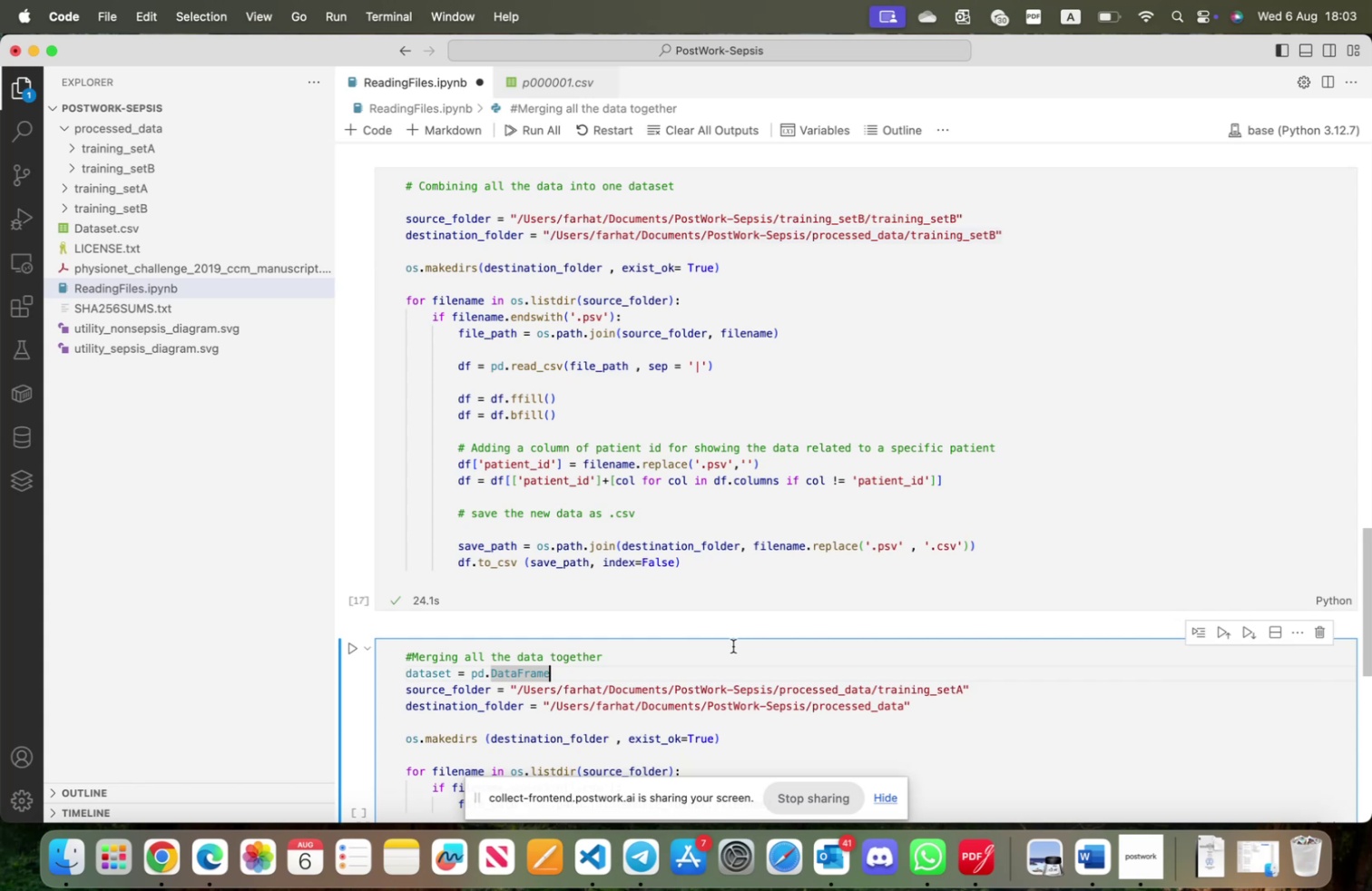 
type( )
key(Backspace)
type((col)
key(Tab)
type(df.col)
key(Tab)
 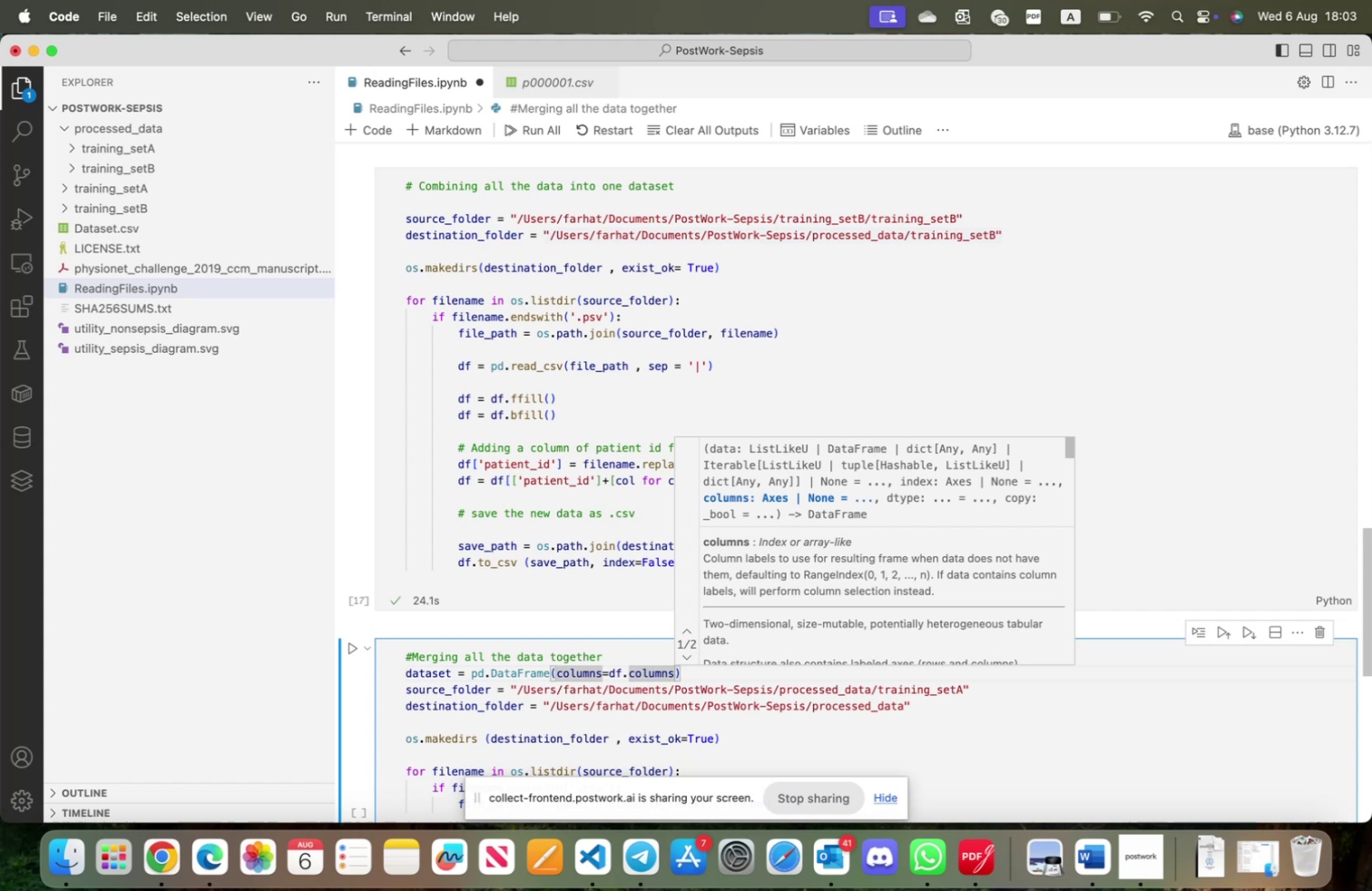 
key(ArrowRight)
 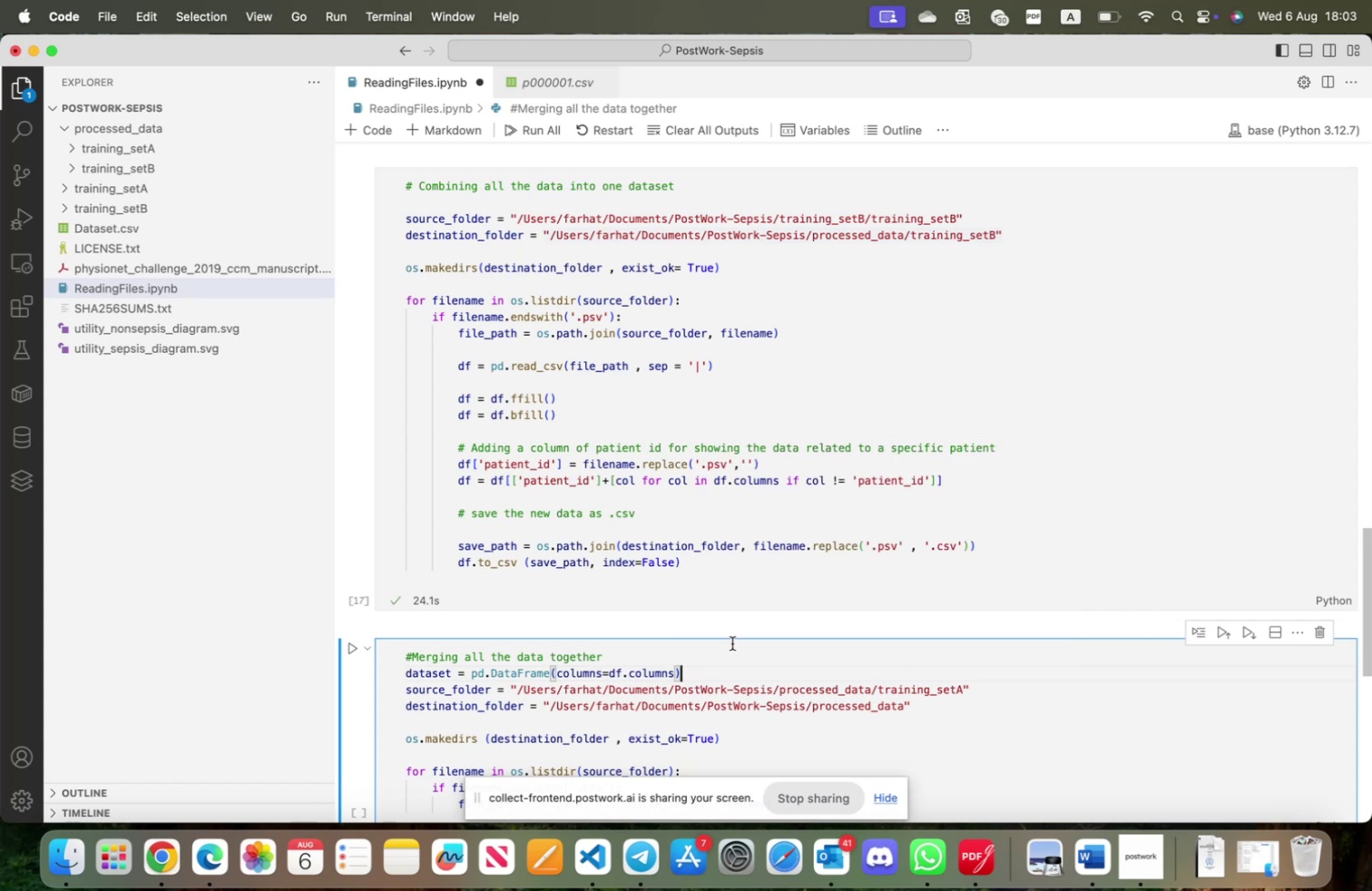 
scroll: coordinate [760, 642], scroll_direction: down, amount: 3.0
 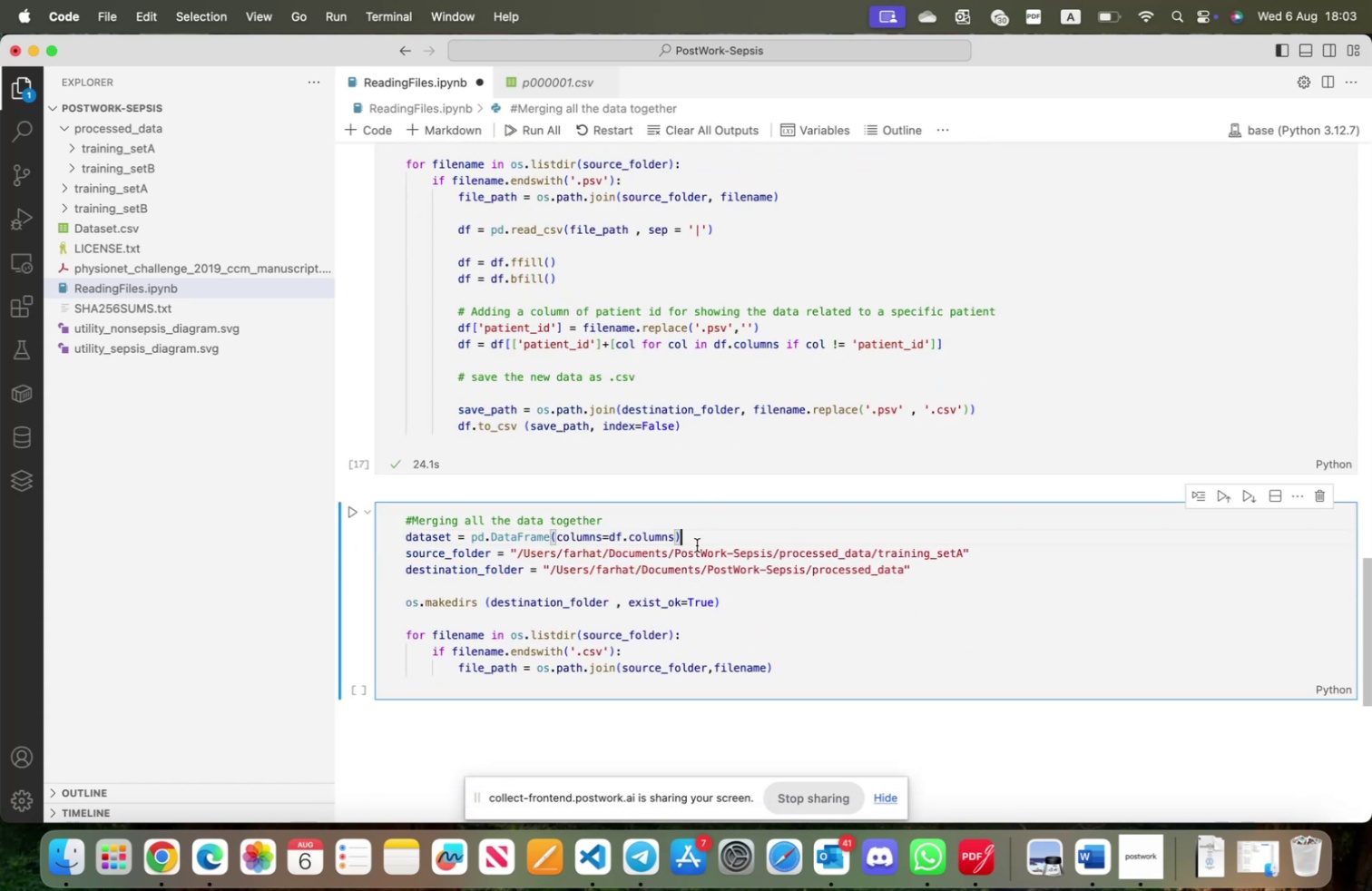 
left_click_drag(start_coordinate=[691, 534], to_coordinate=[387, 536])
 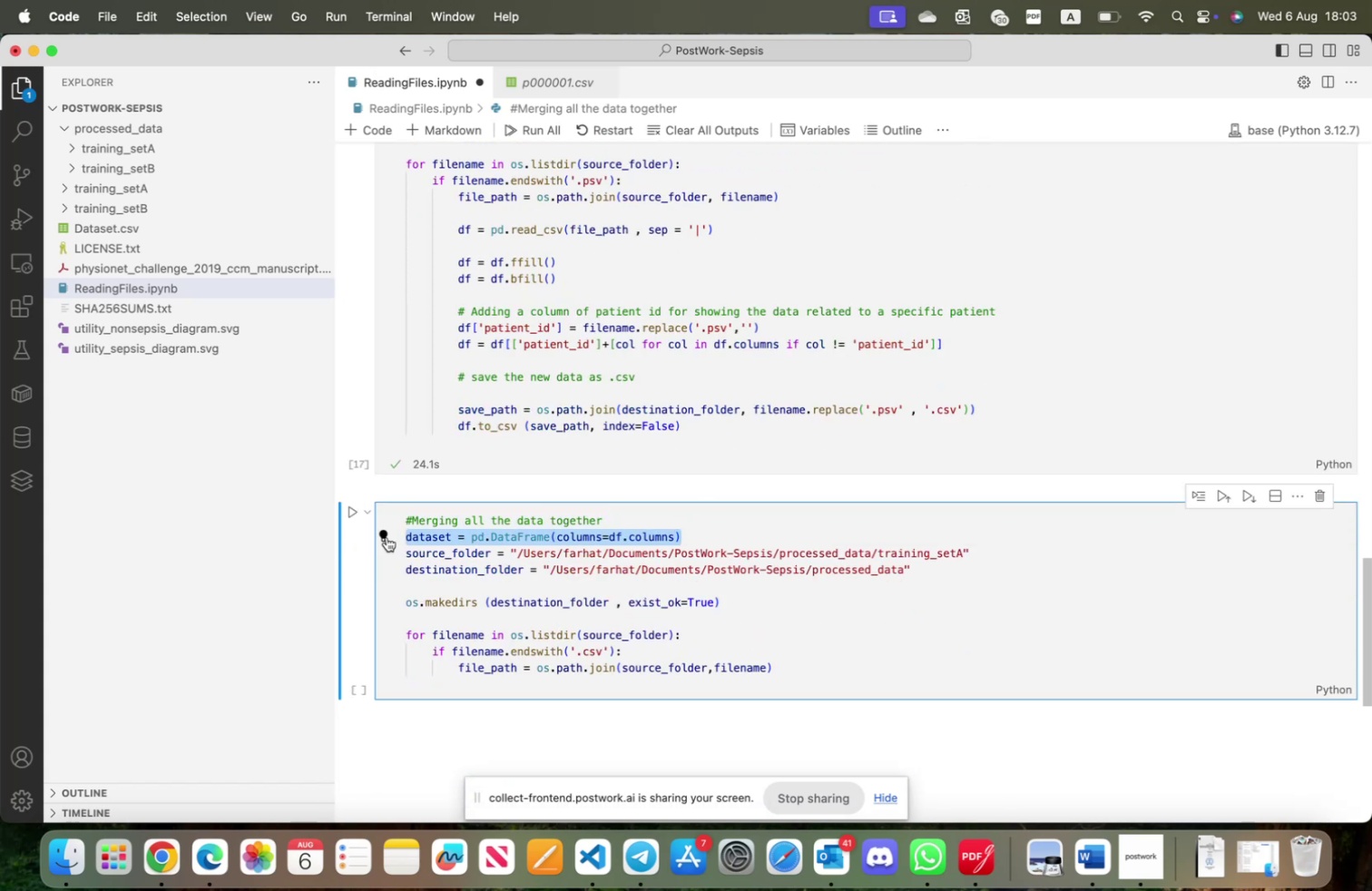 
key(Meta+C)
 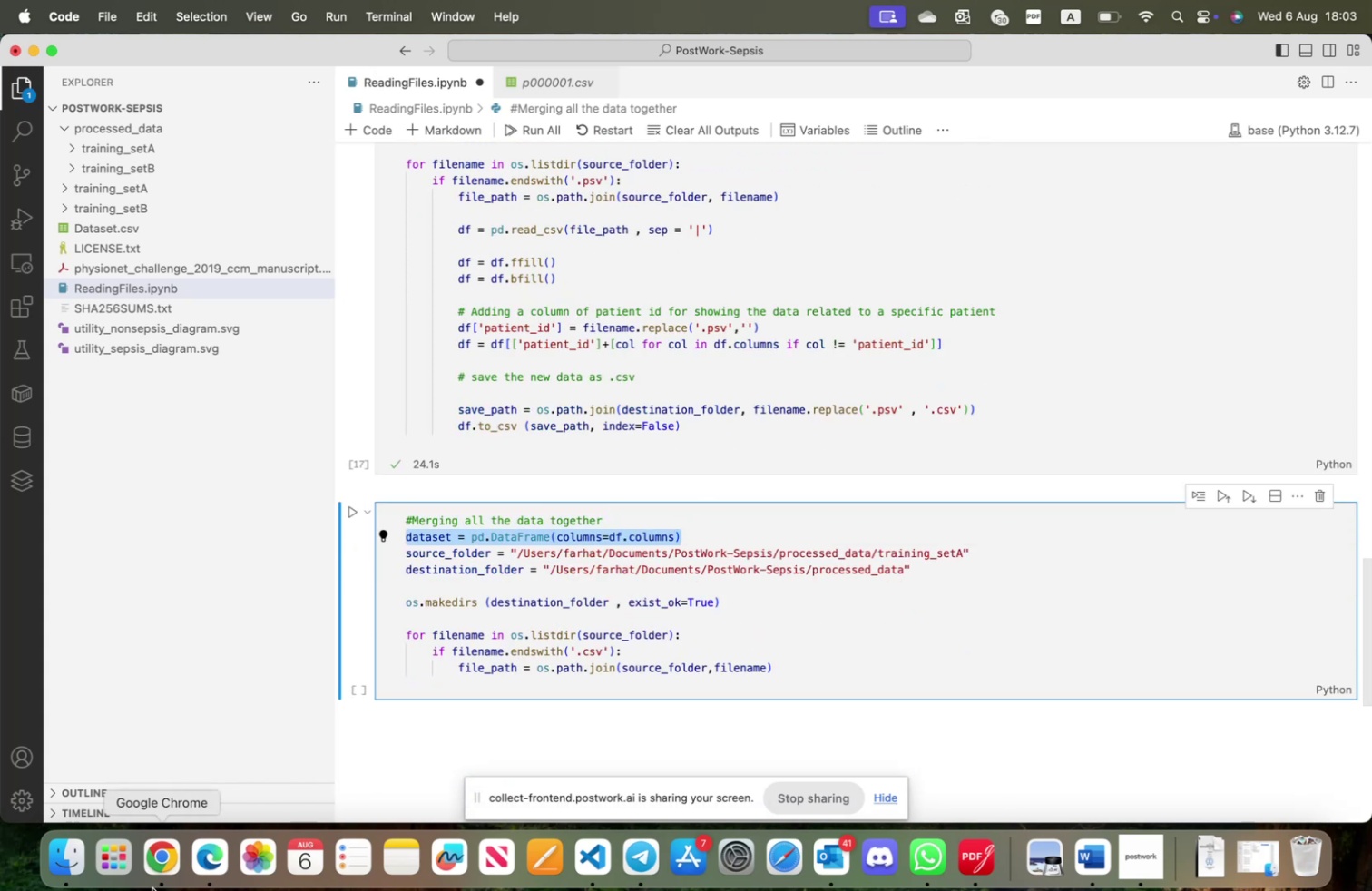 
left_click([156, 879])
 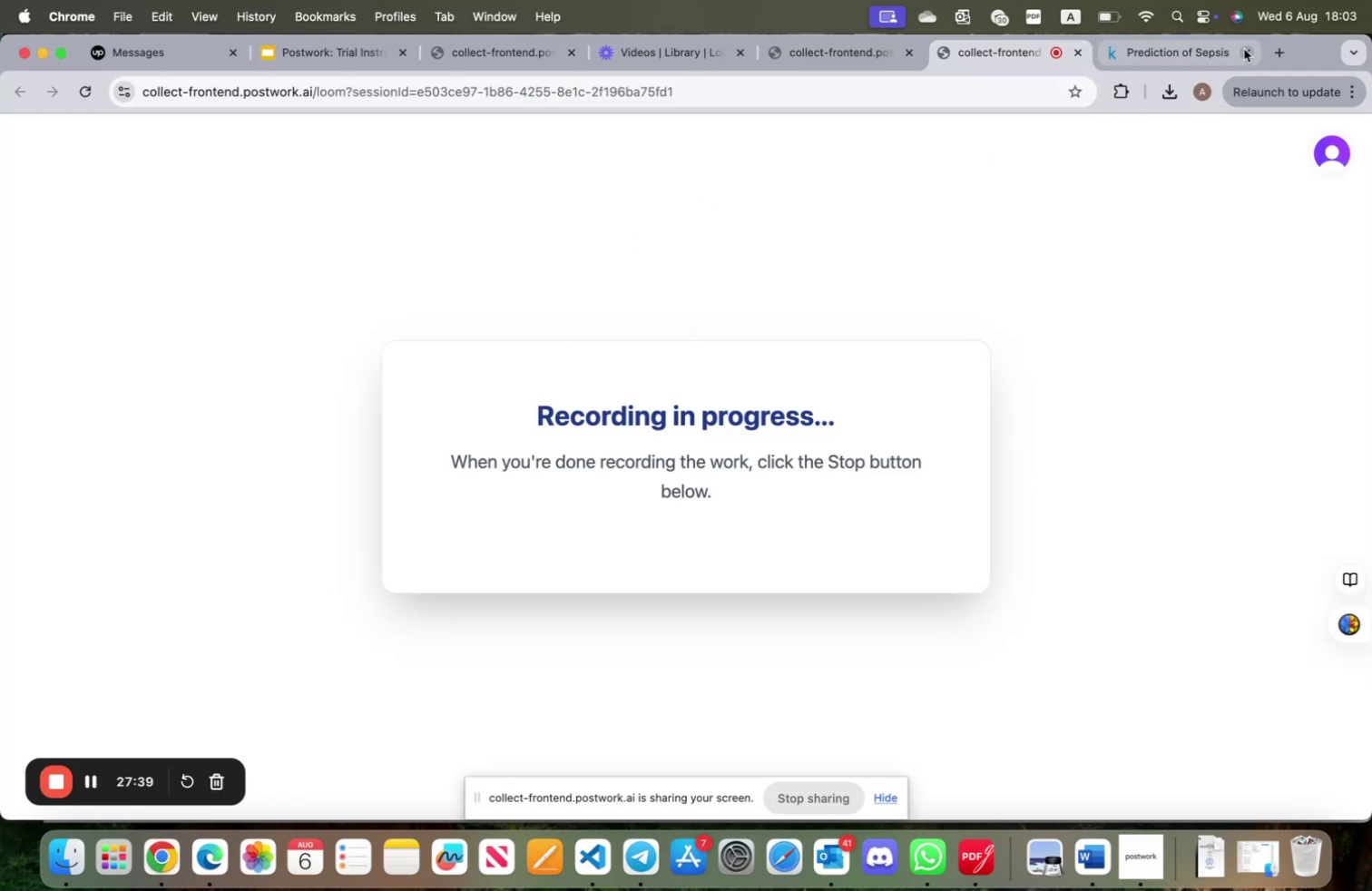 
left_click([1271, 55])
 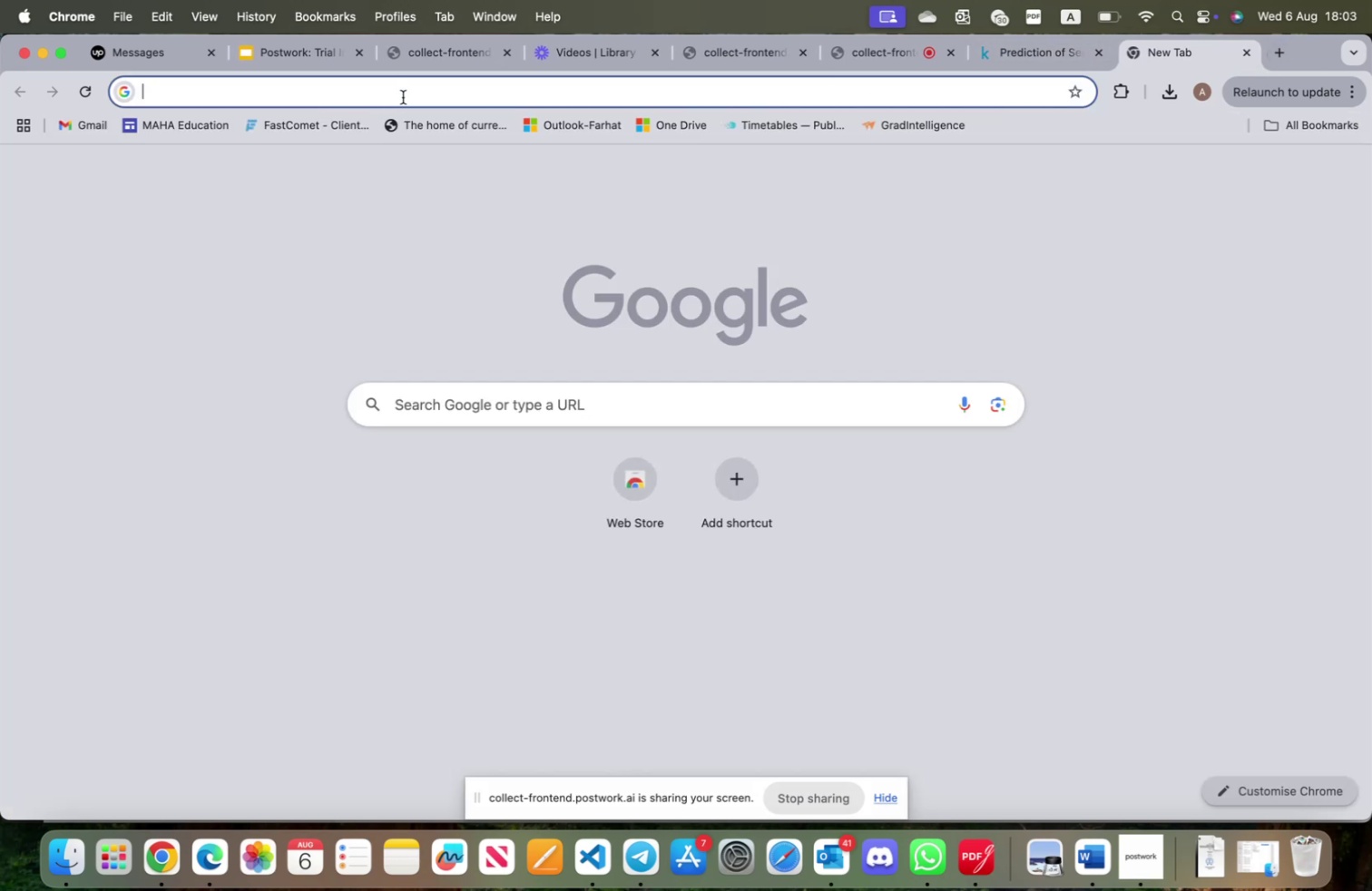 
left_click([410, 94])
 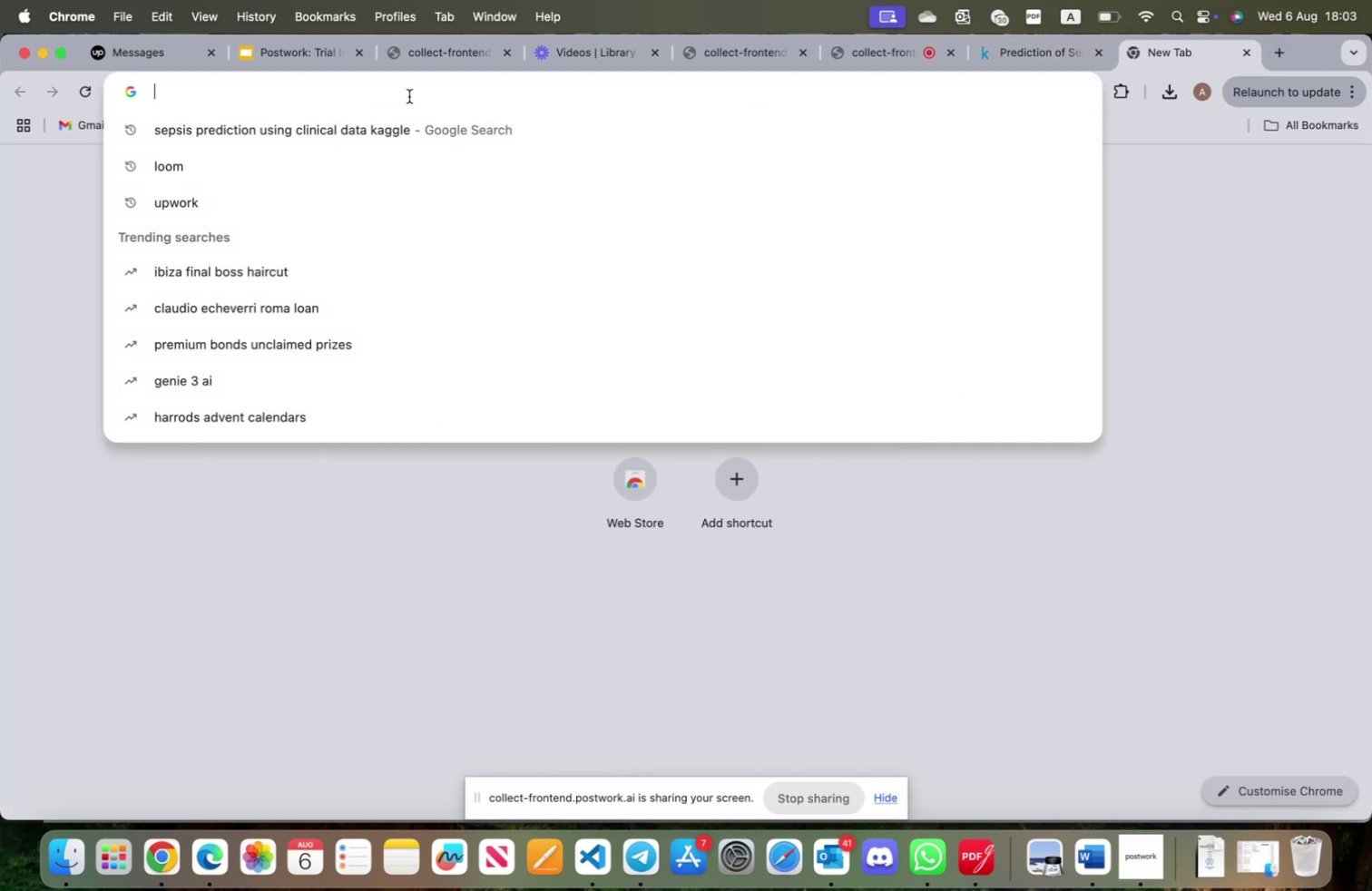 
type(cg)
key(Backspace)
type(hat)
 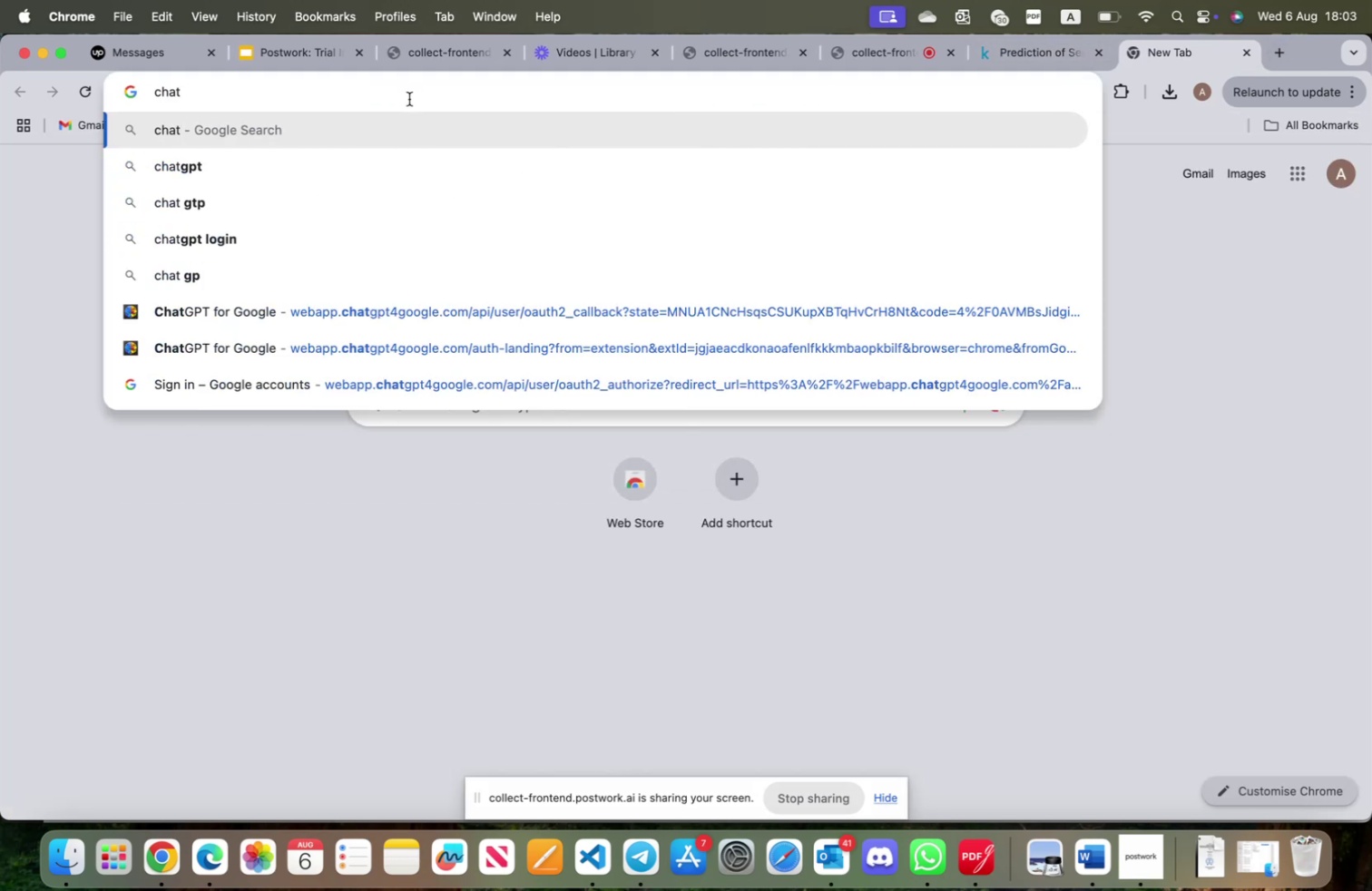 
key(ArrowDown)
 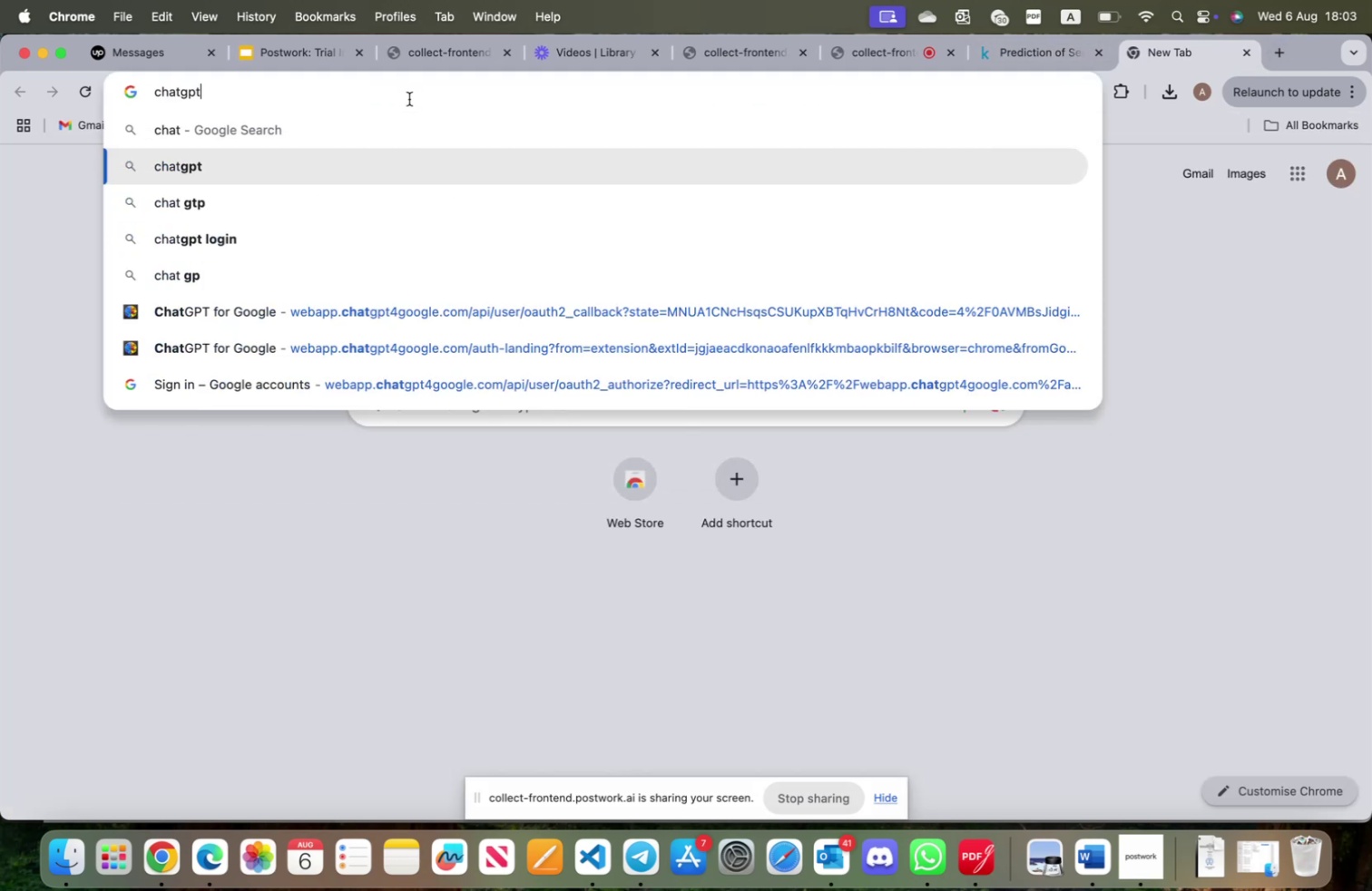 
key(ArrowDown)
 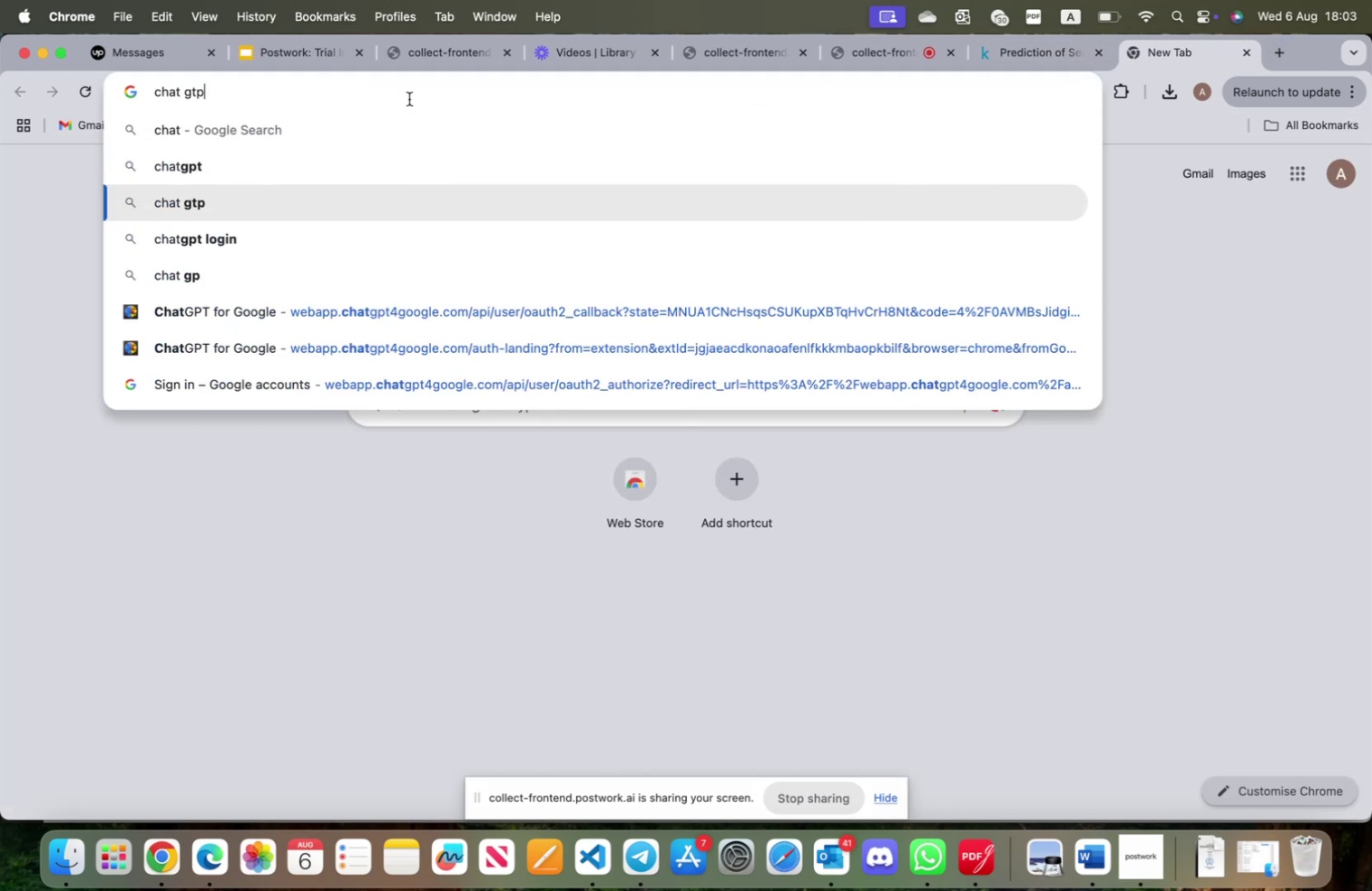 
key(ArrowDown)
 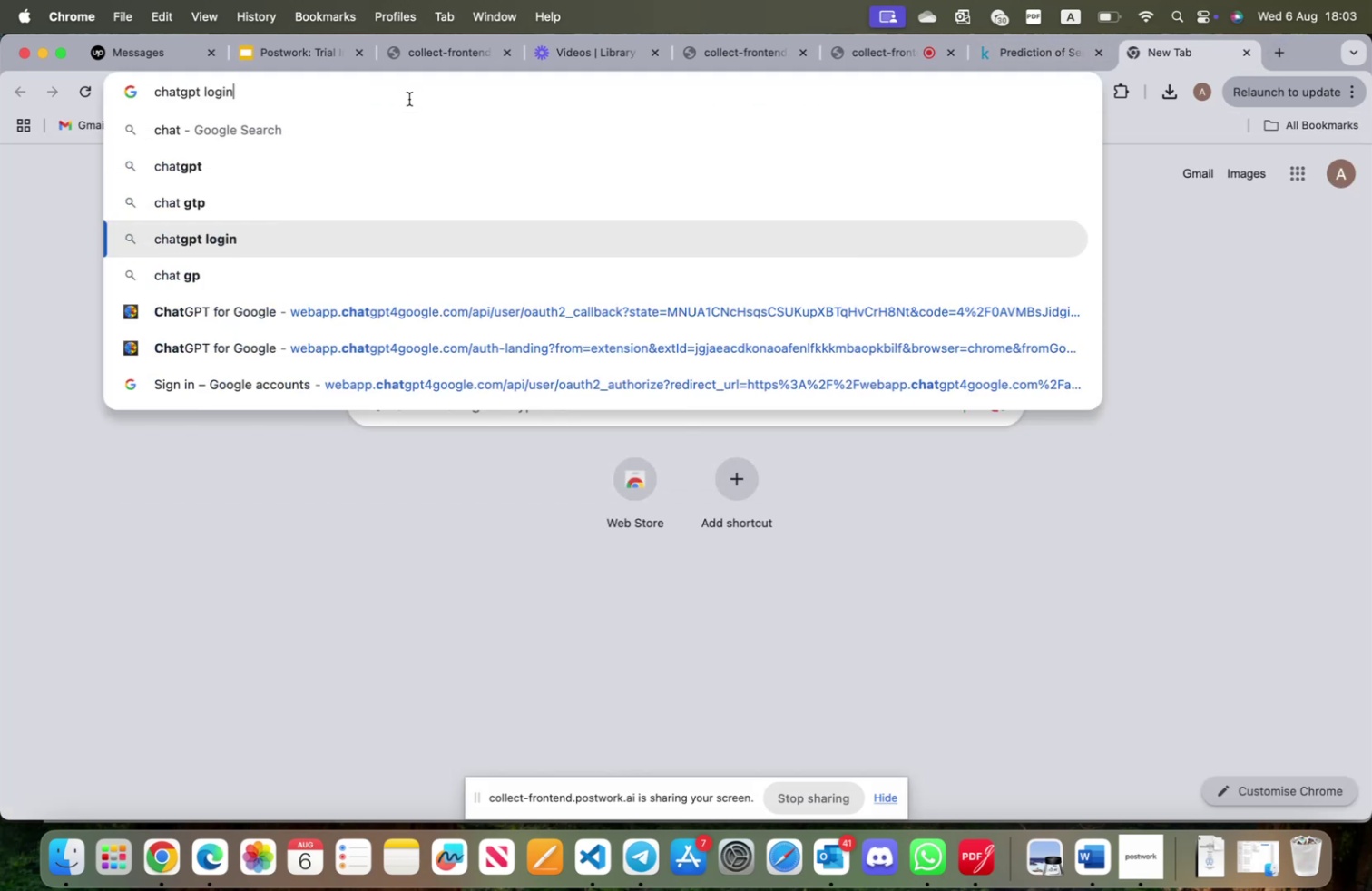 
key(ArrowDown)
 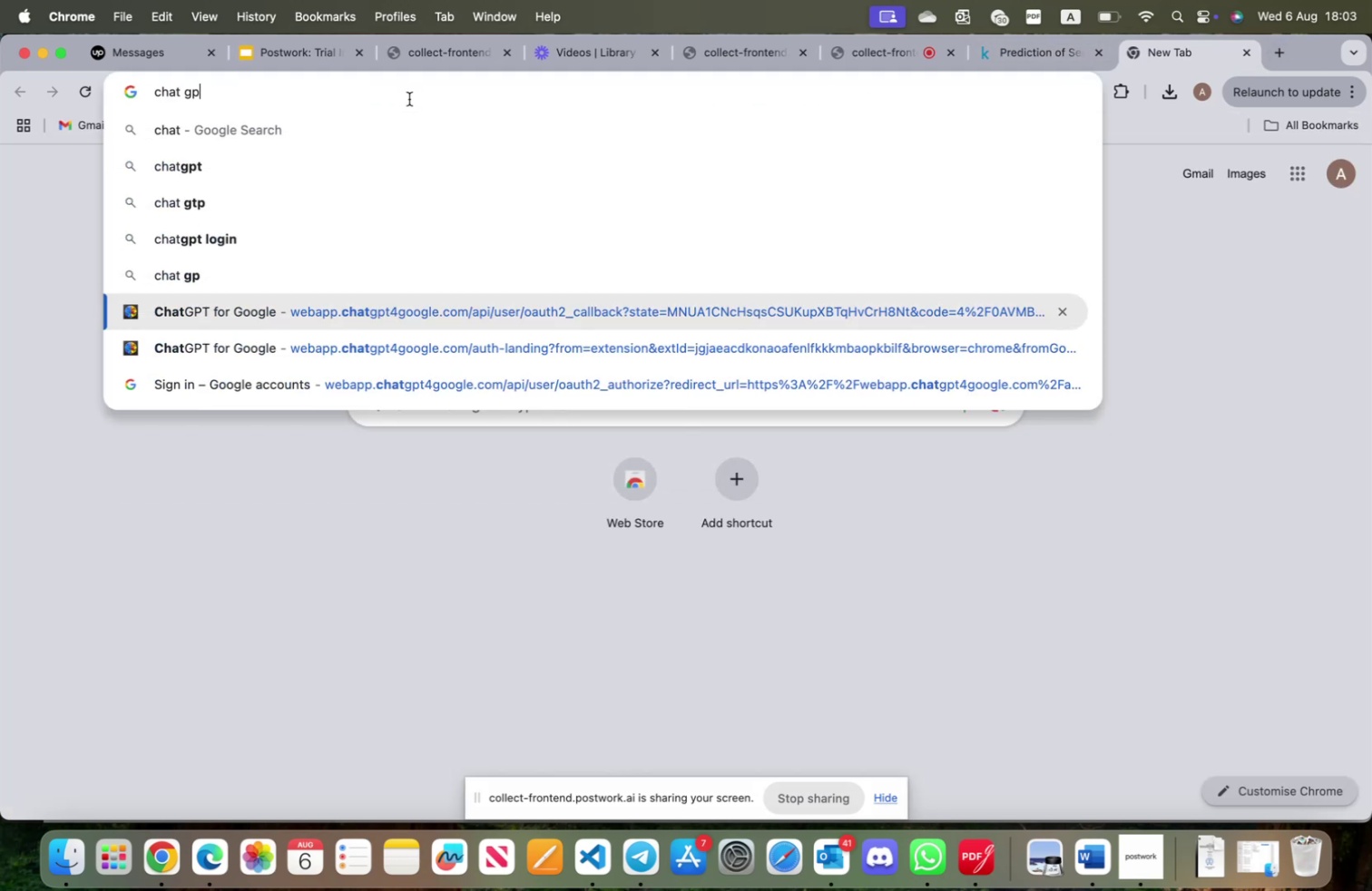 
key(ArrowDown)
 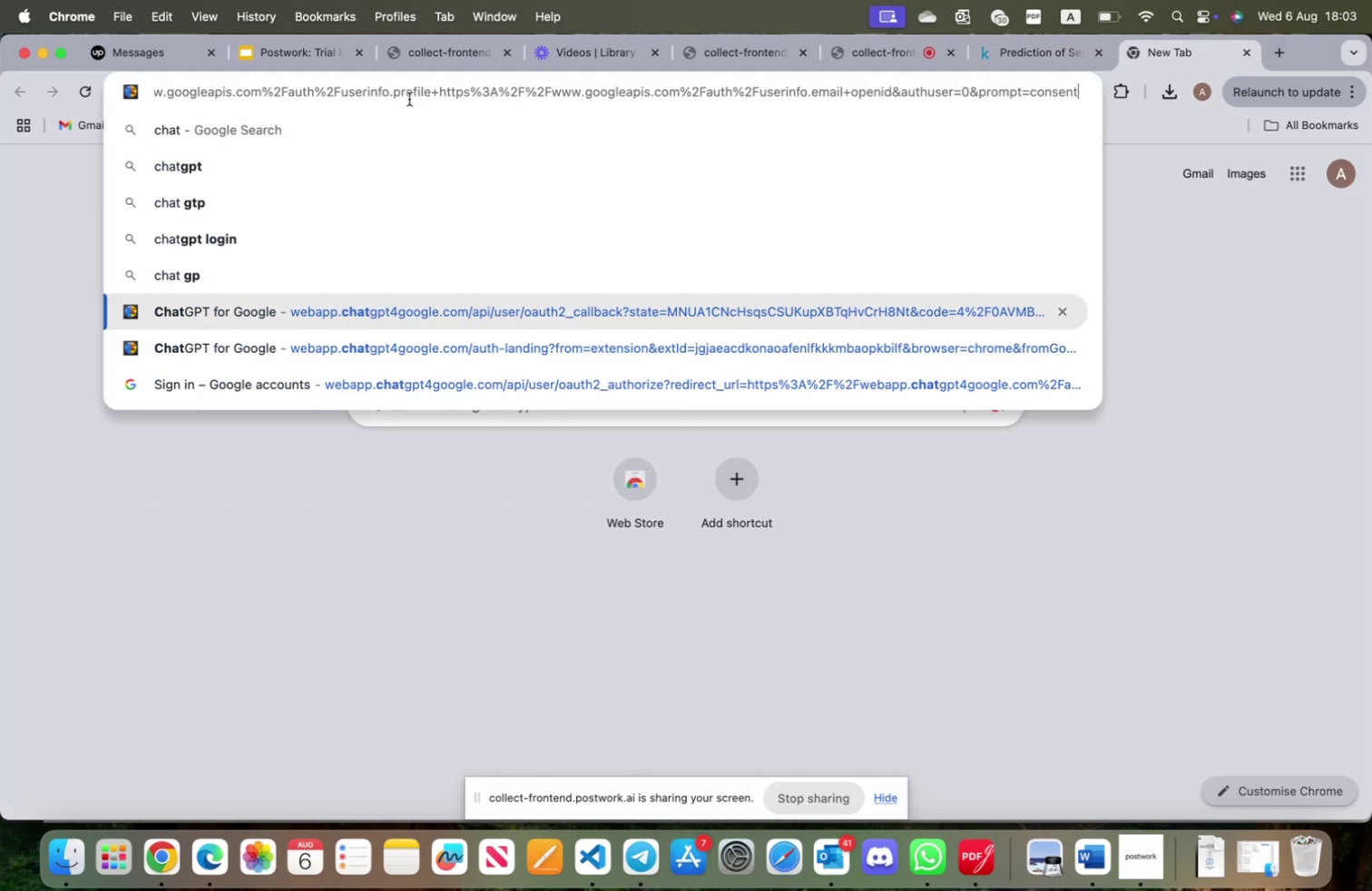 
key(Enter)
 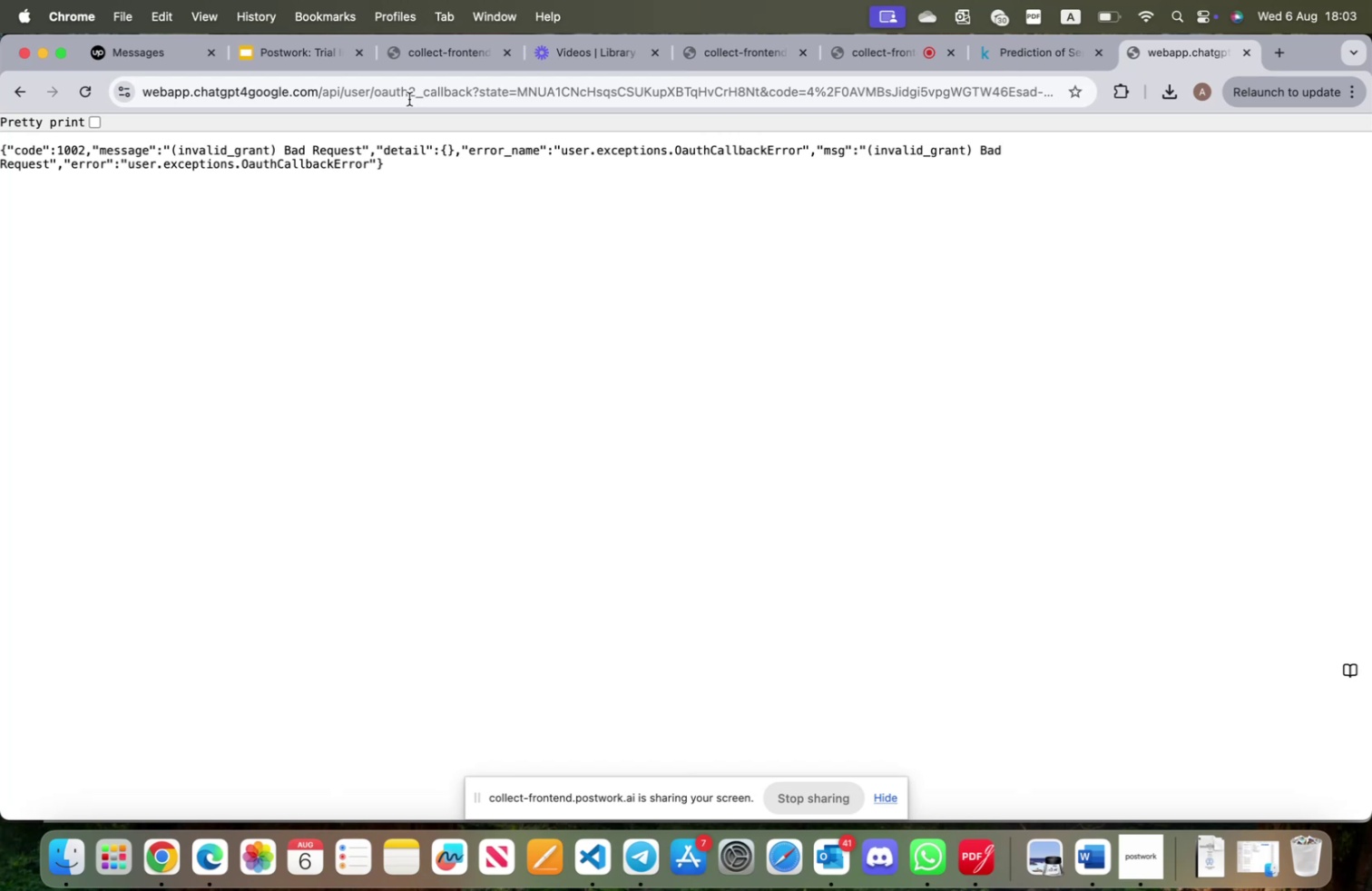 
left_click([408, 99])
 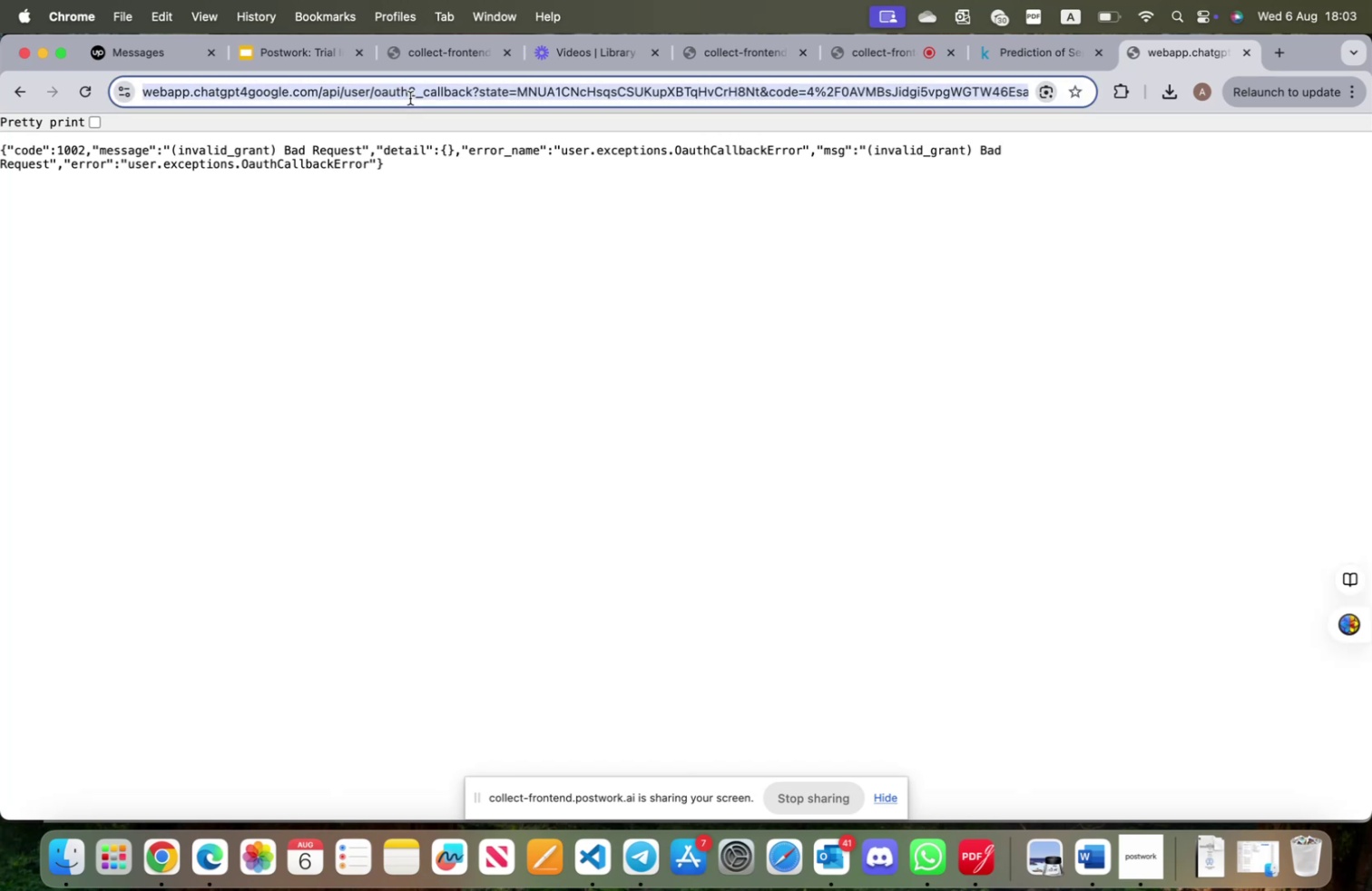 
type(cyat)
key(Backspace)
key(Backspace)
key(Backspace)
type(hatgop)
key(Backspace)
key(Backspace)
type(pt )
 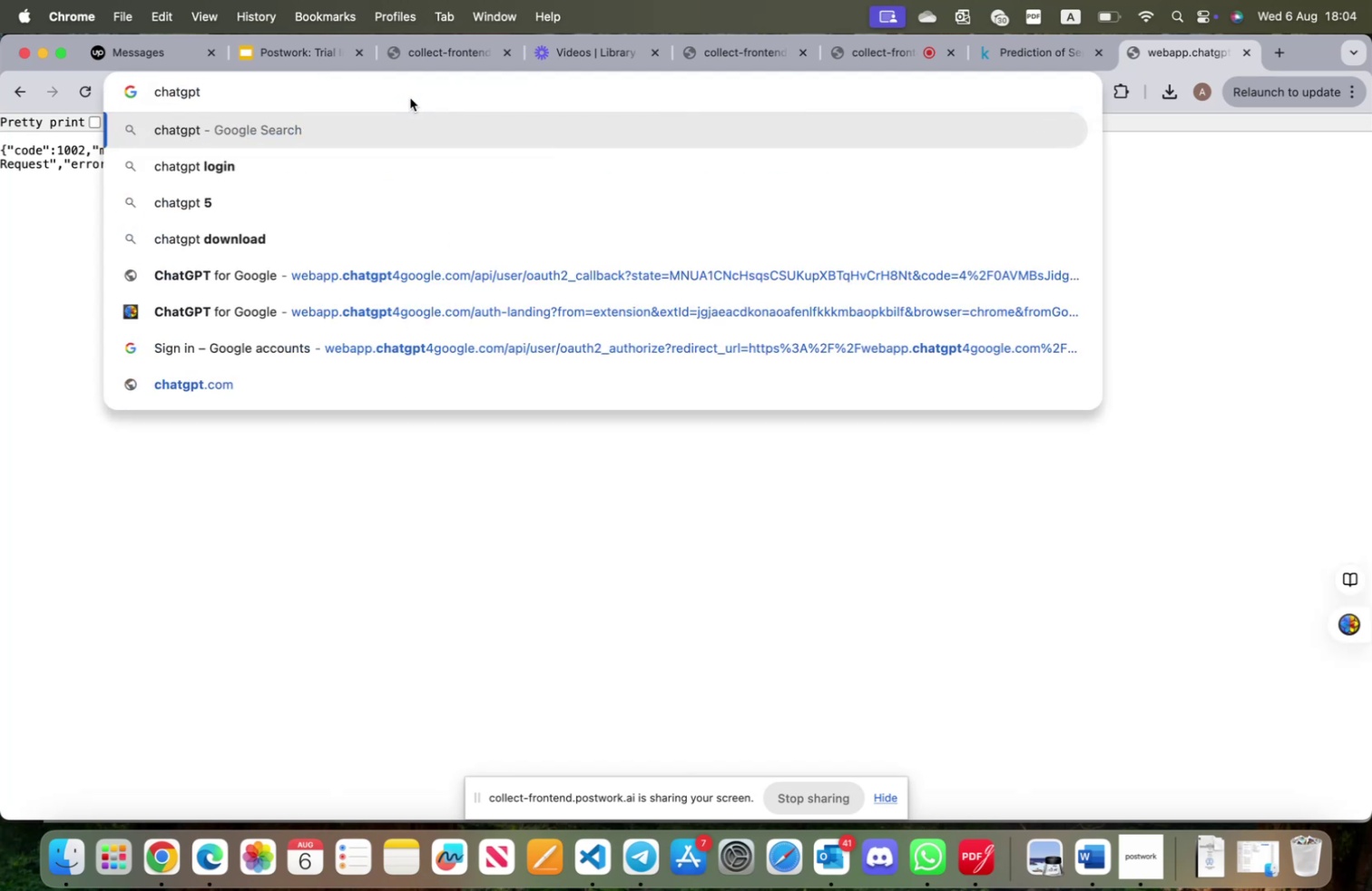 
key(Enter)
 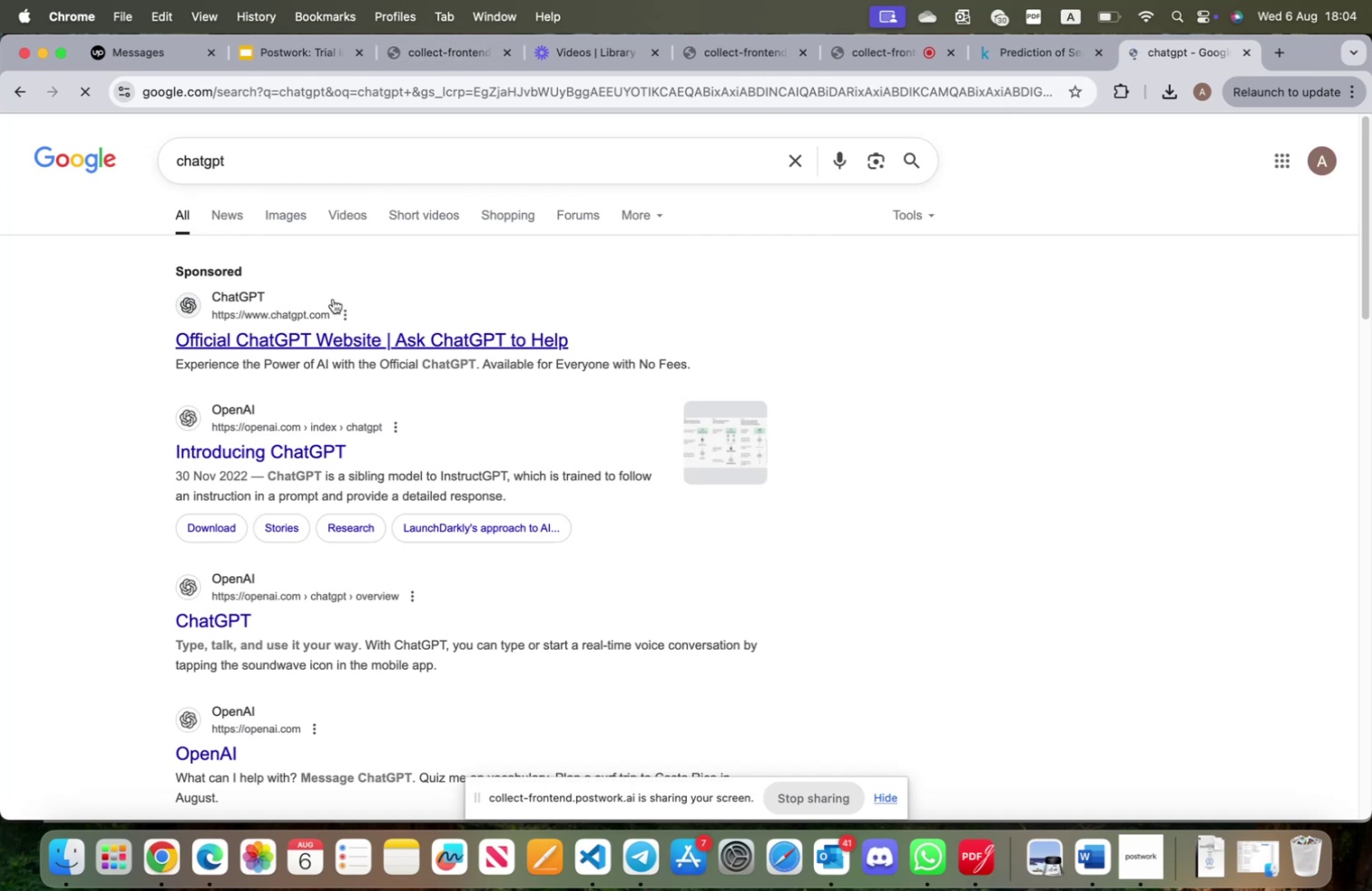 
left_click([344, 358])
 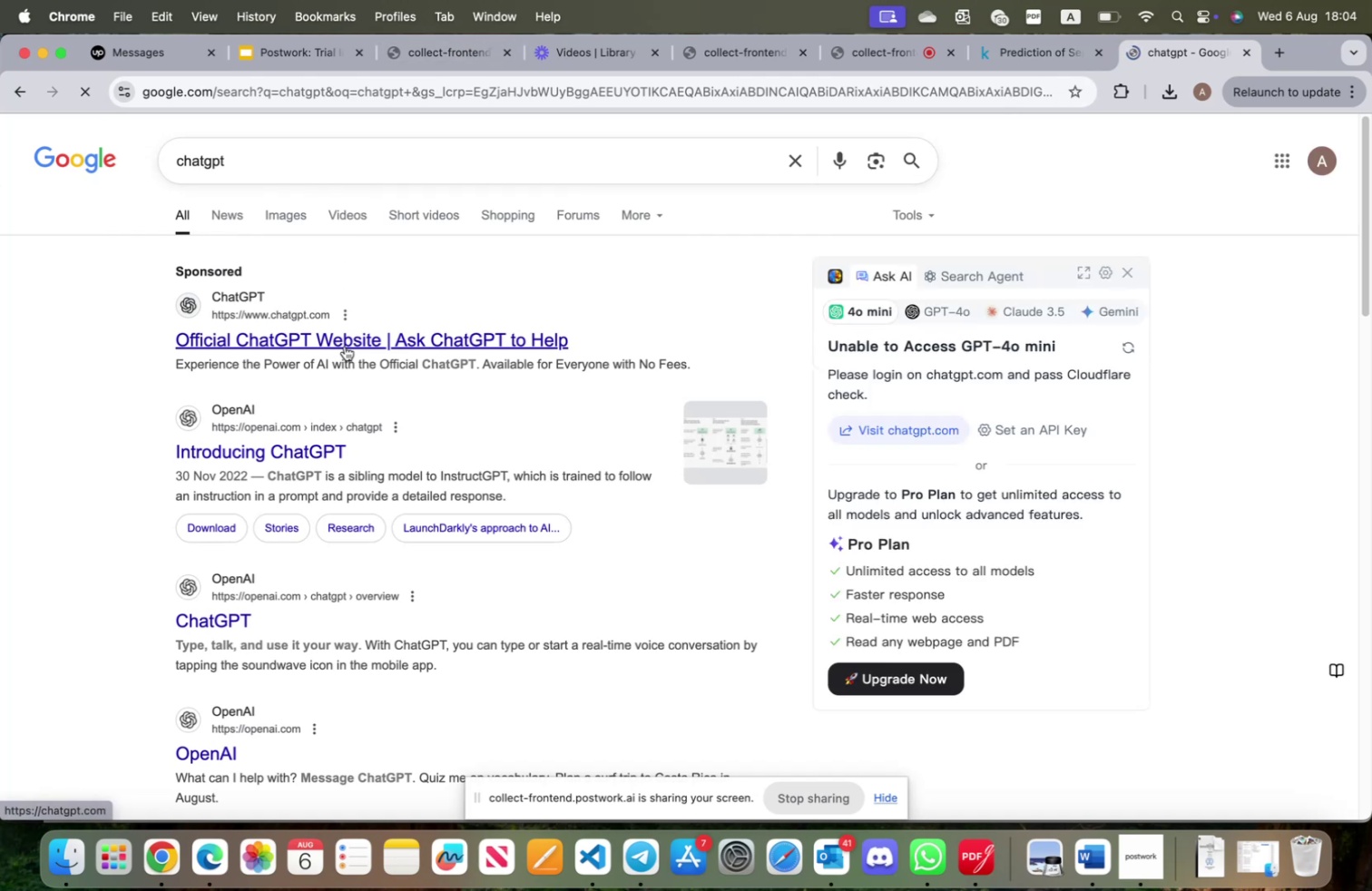 
left_click([345, 346])
 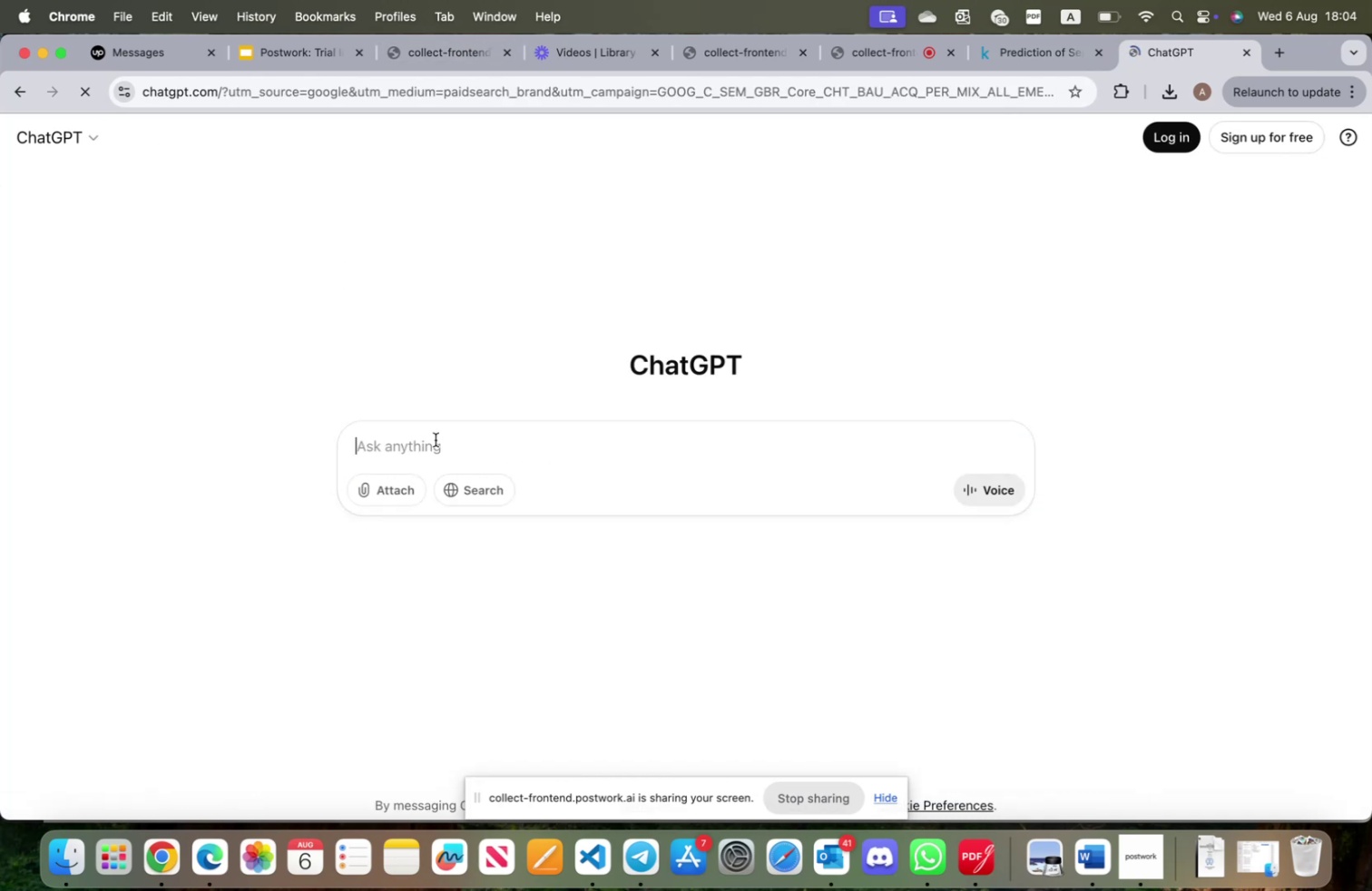 
left_click([454, 447])
 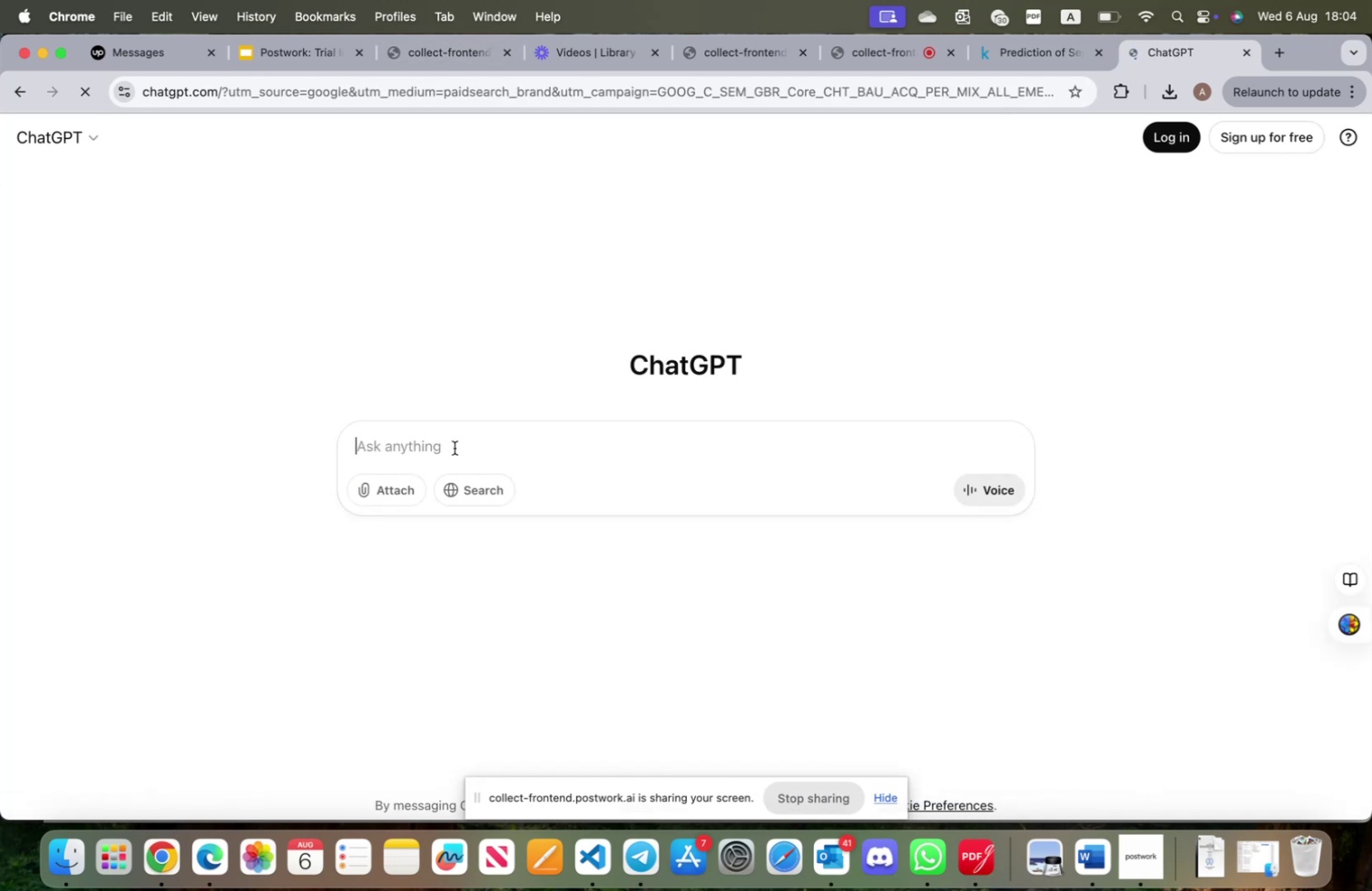 
key(Meta+V)
 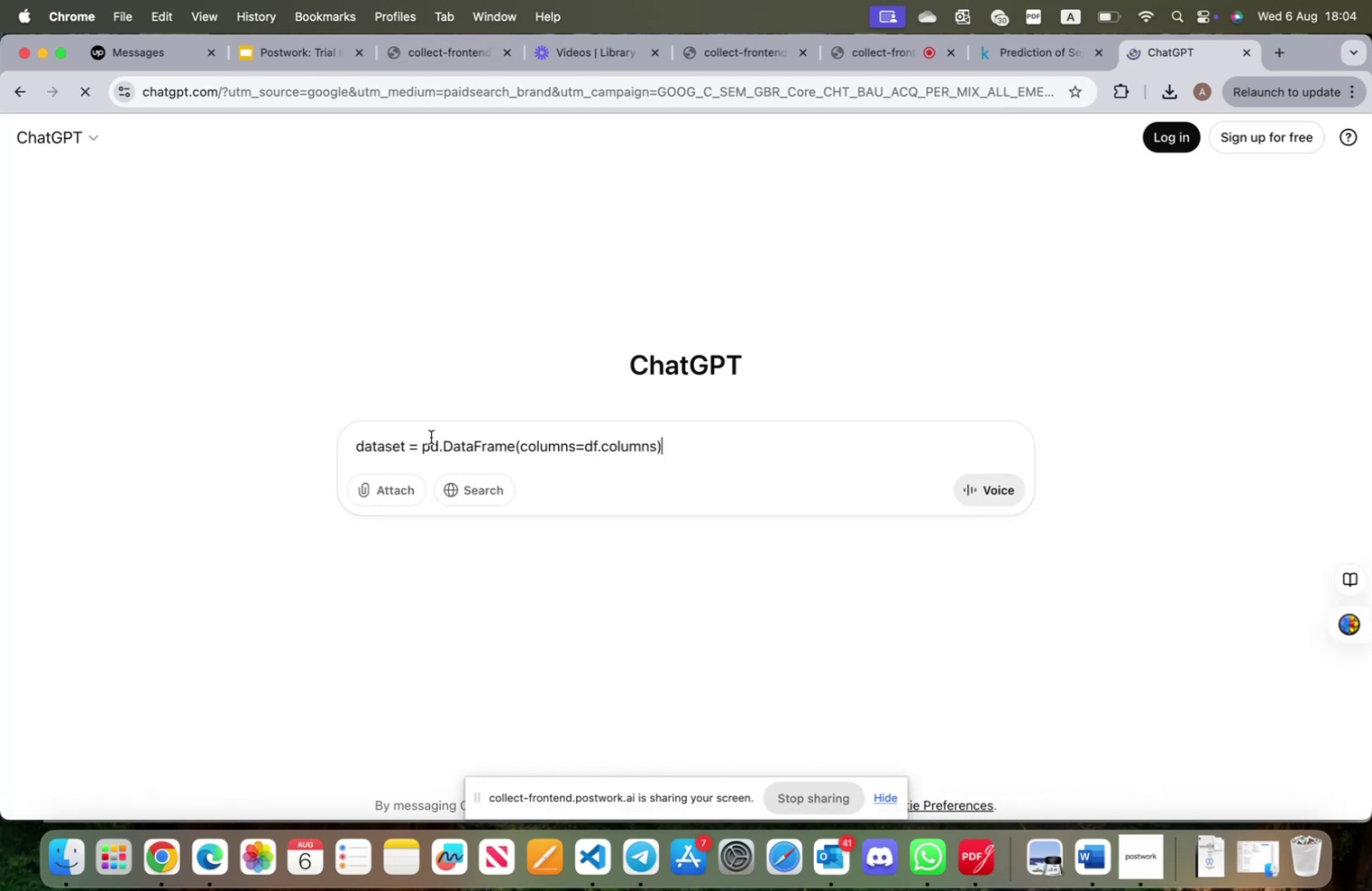 
key(Enter)
 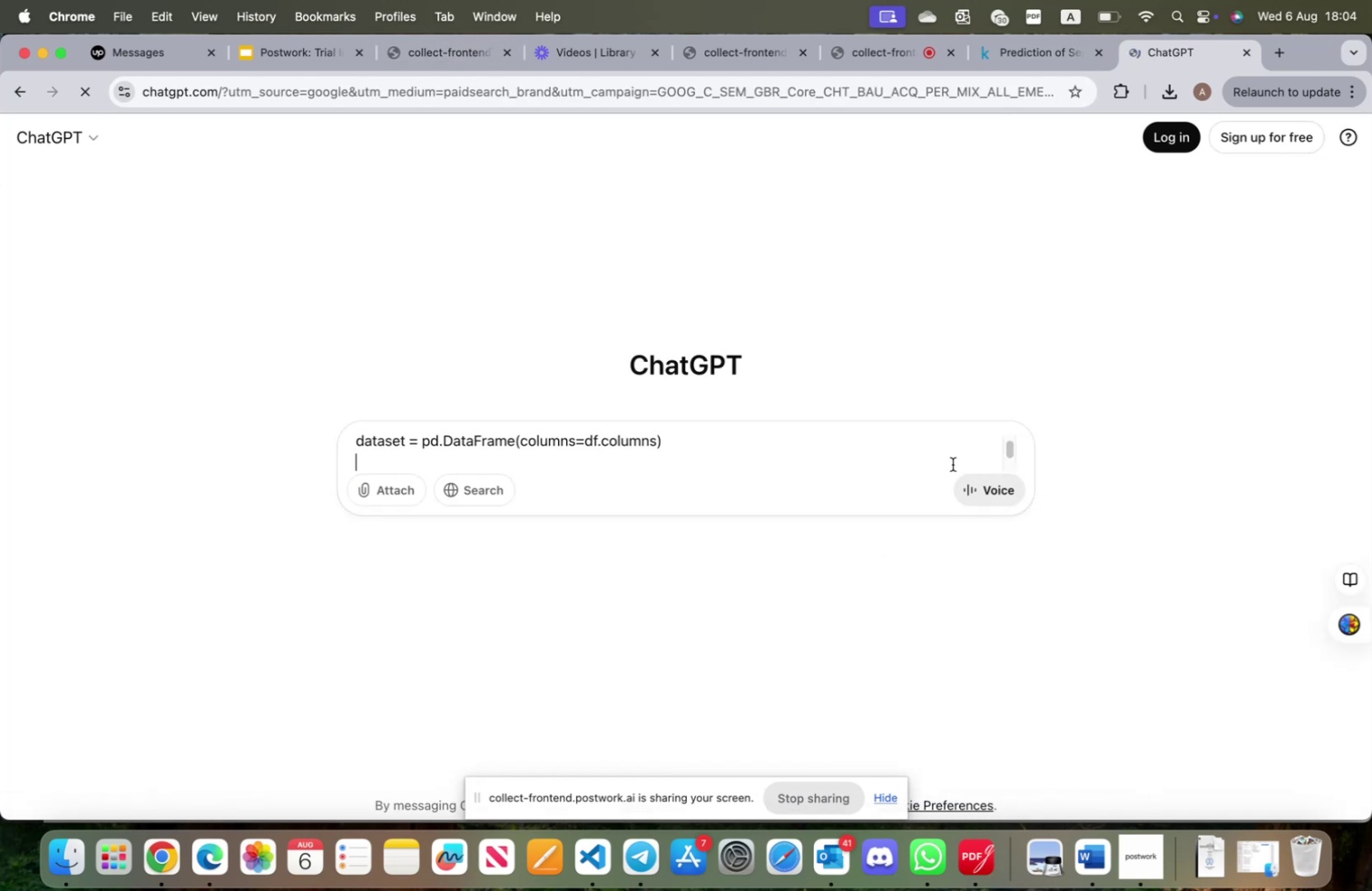 
scroll: coordinate [720, 484], scroll_direction: up, amount: 5.0
 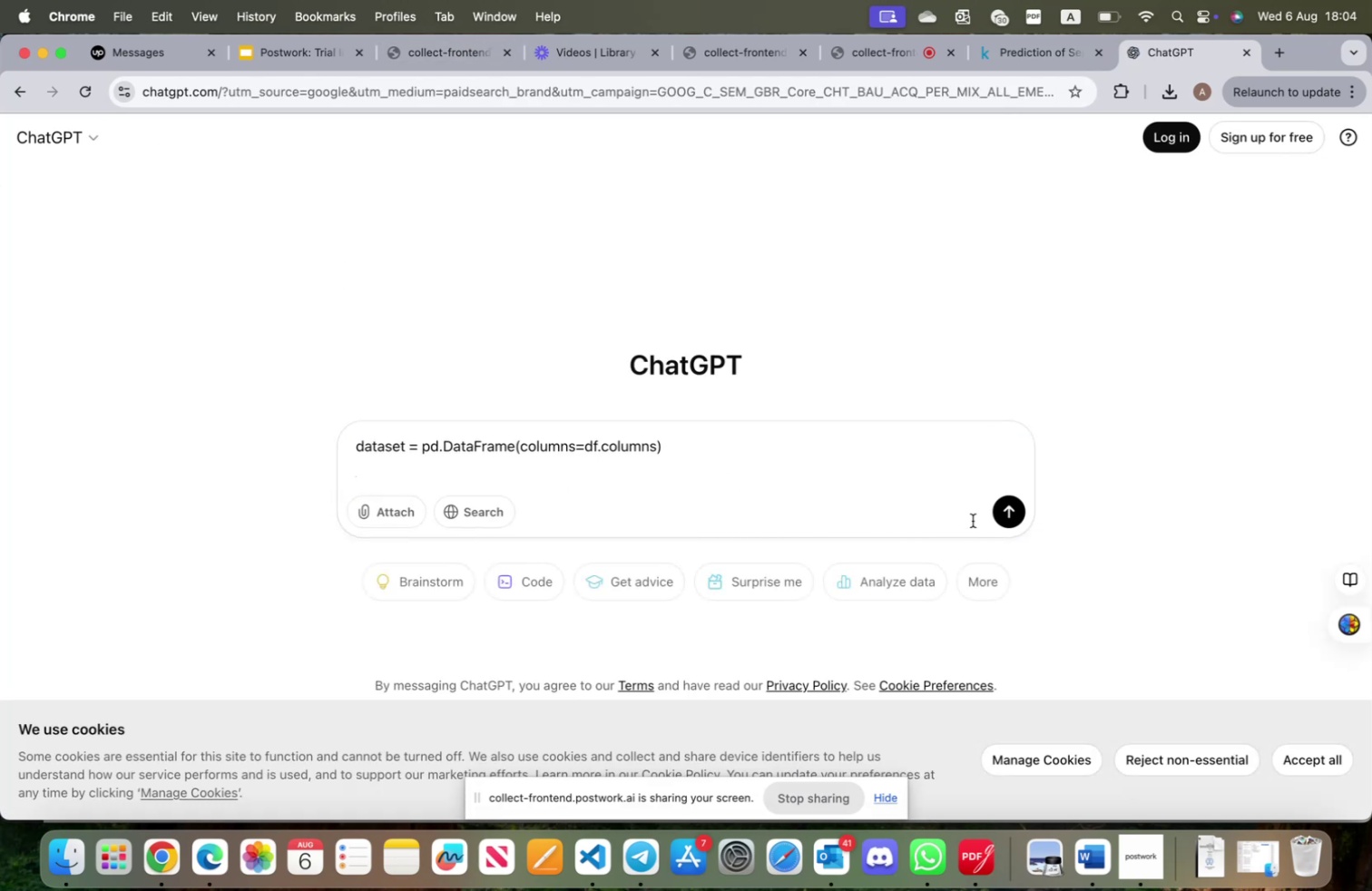 
left_click([1009, 507])
 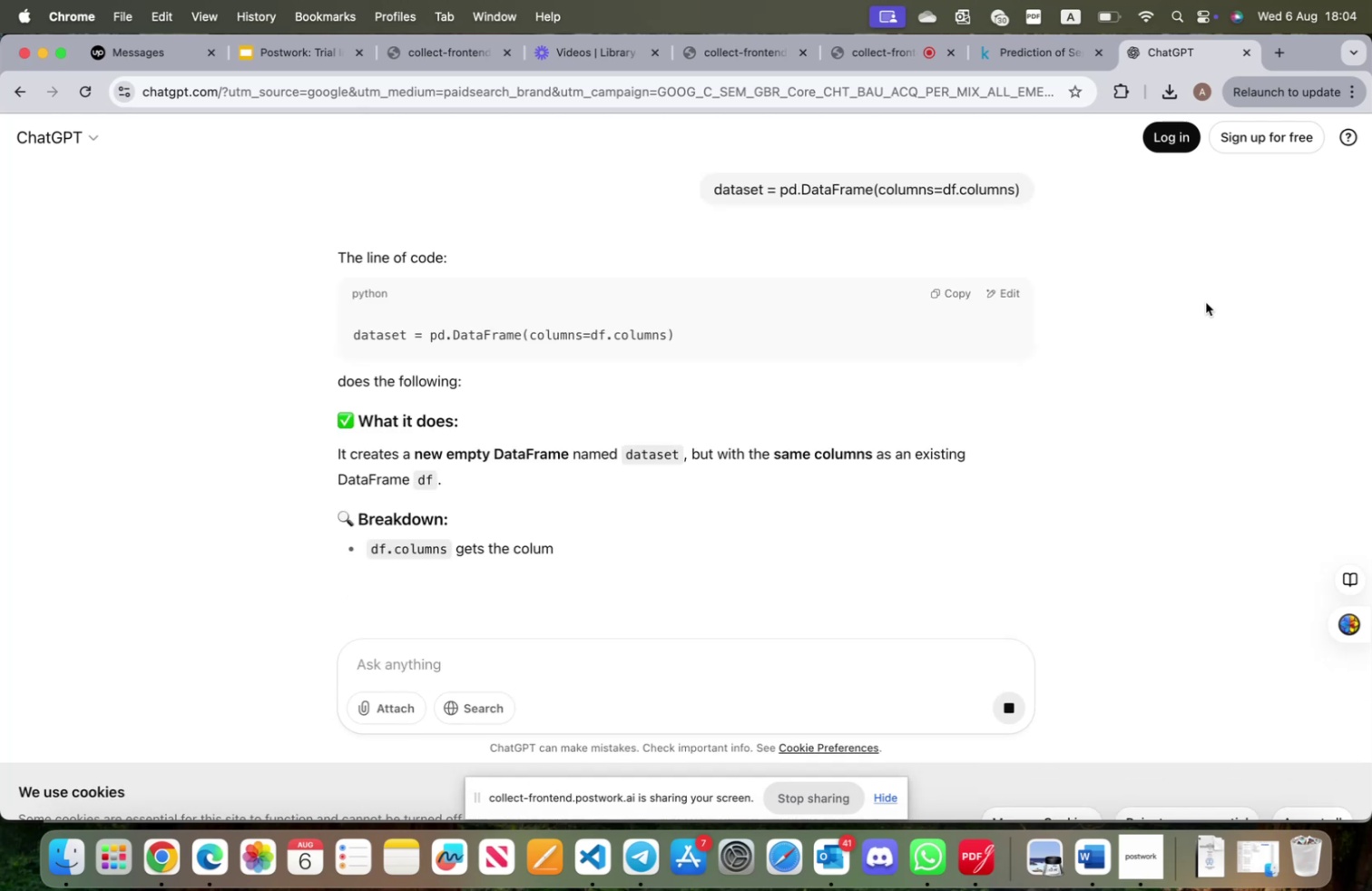 
wait(9.23)
 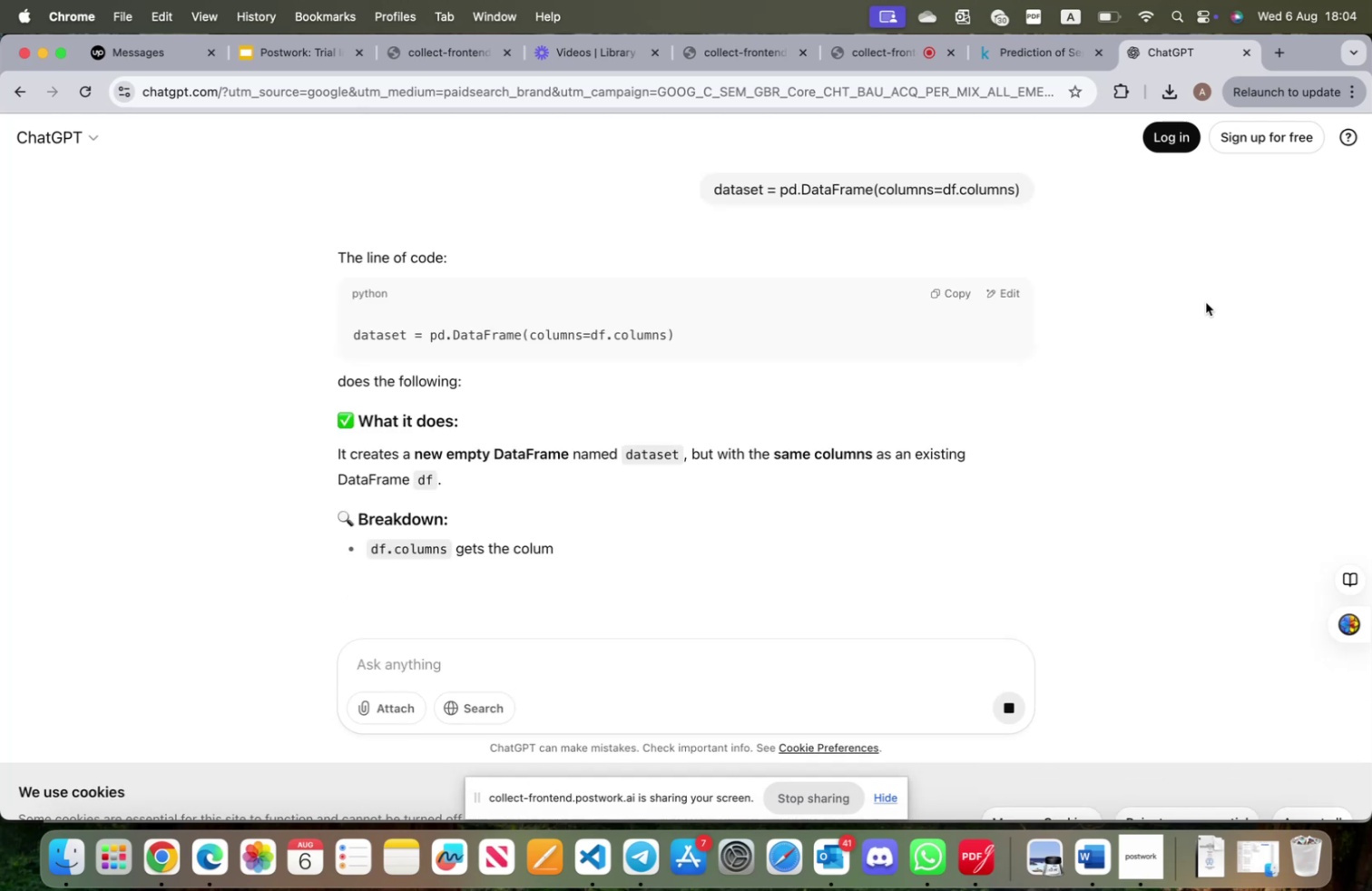 
scroll: coordinate [465, 511], scroll_direction: down, amount: 62.0
 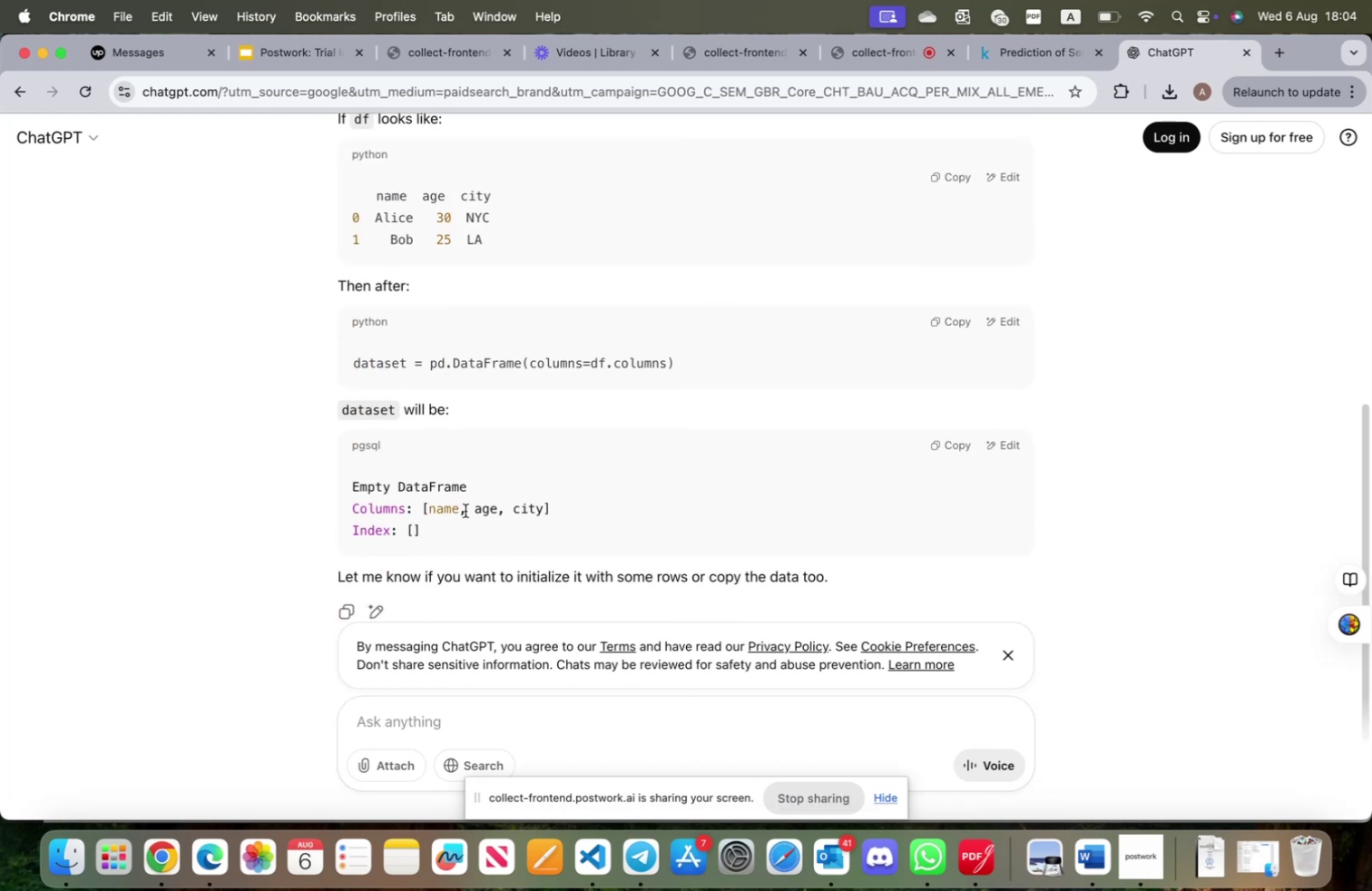 
scroll: coordinate [469, 518], scroll_direction: up, amount: 19.0
 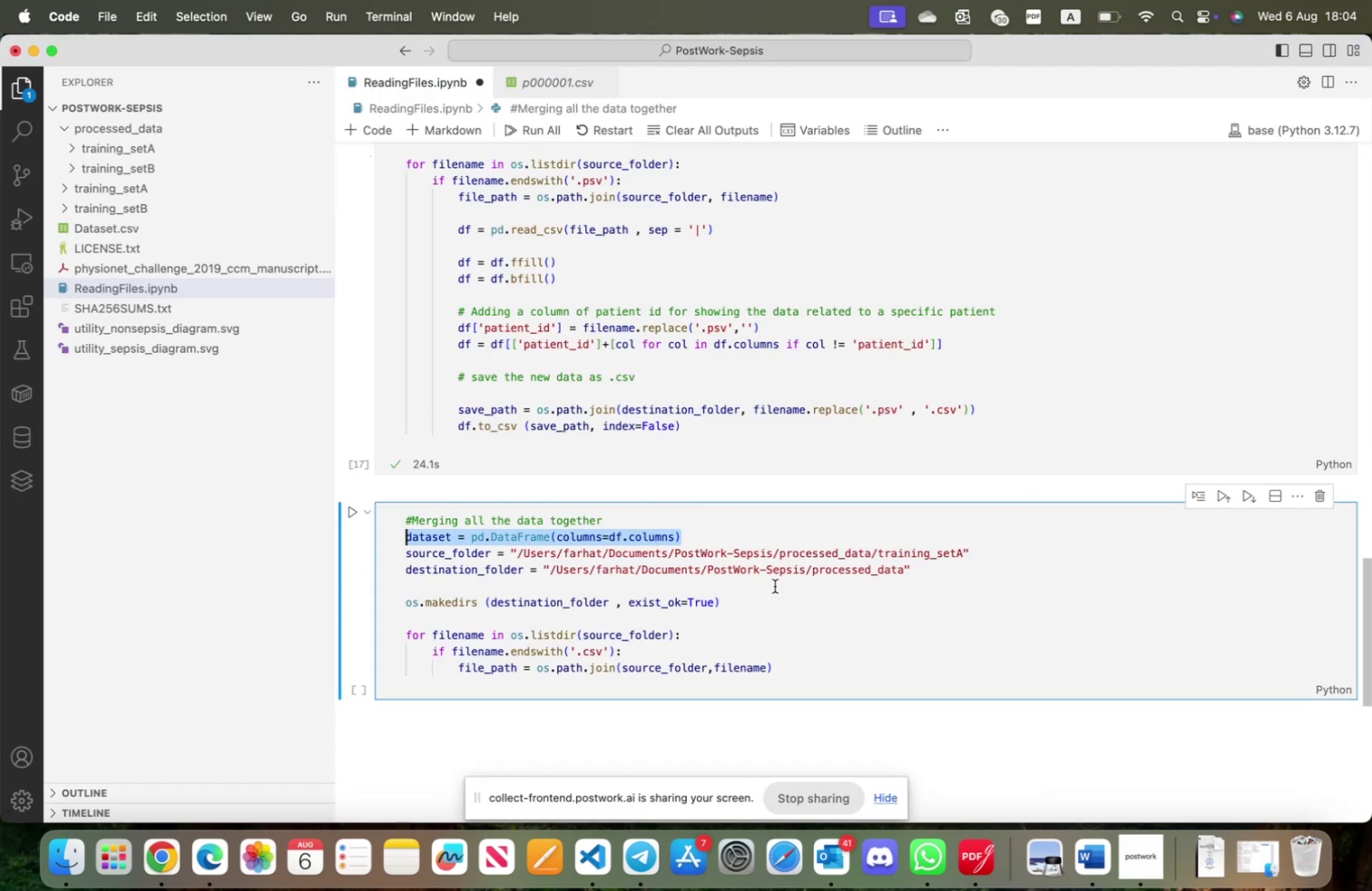 
wait(9.93)
 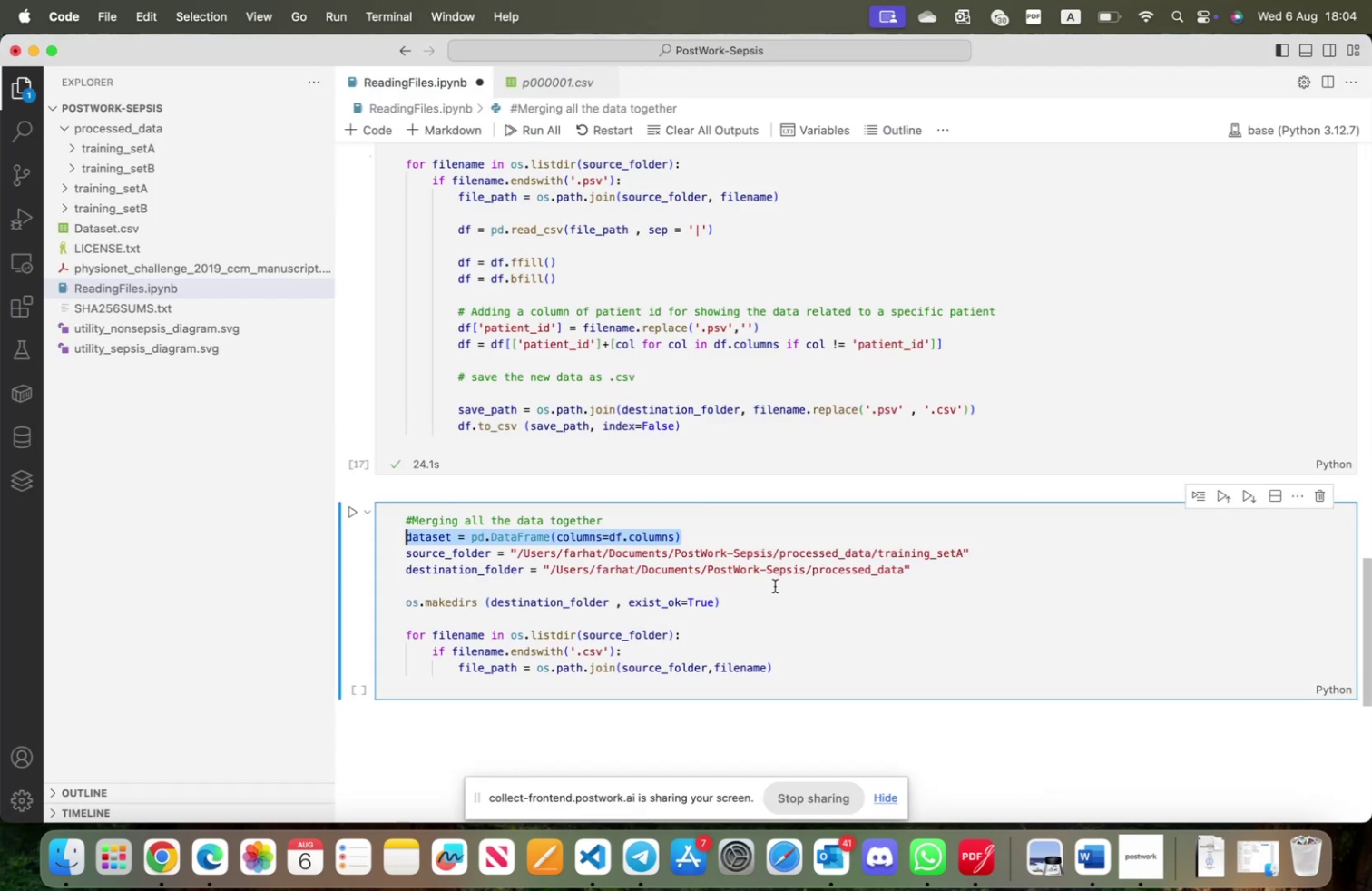 
left_click([796, 669])
 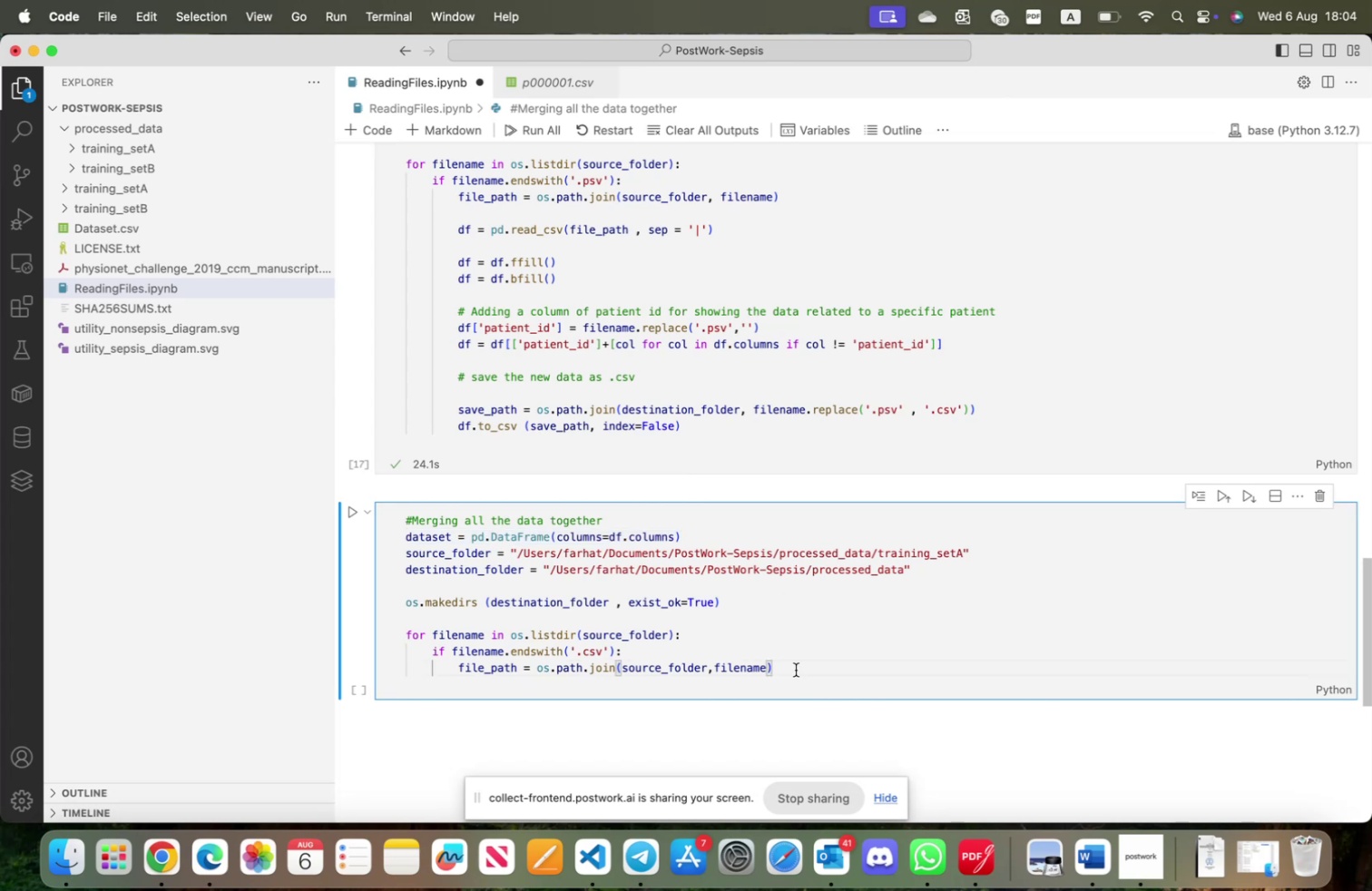 
key(Enter)
 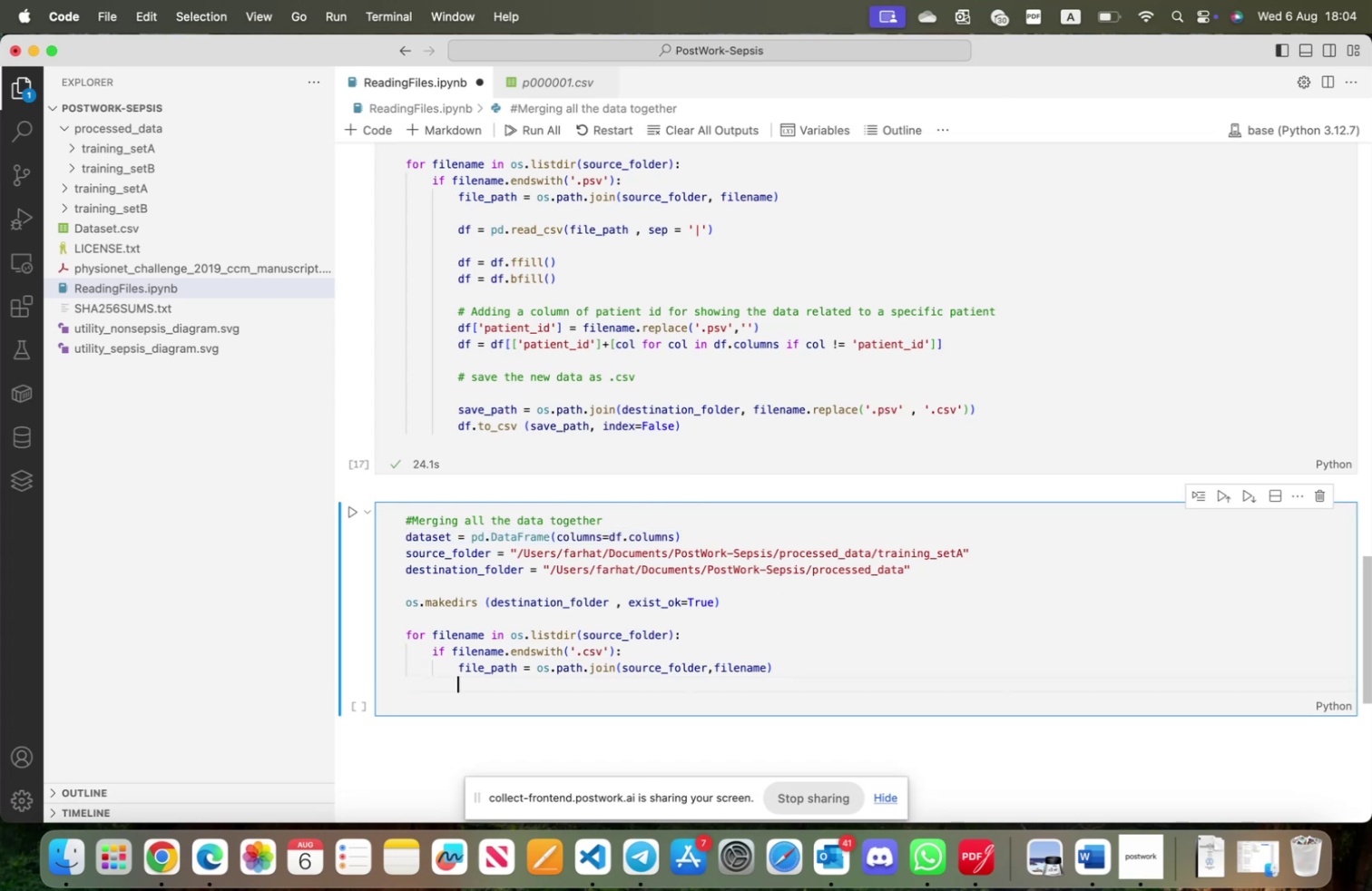 
key(Enter)
 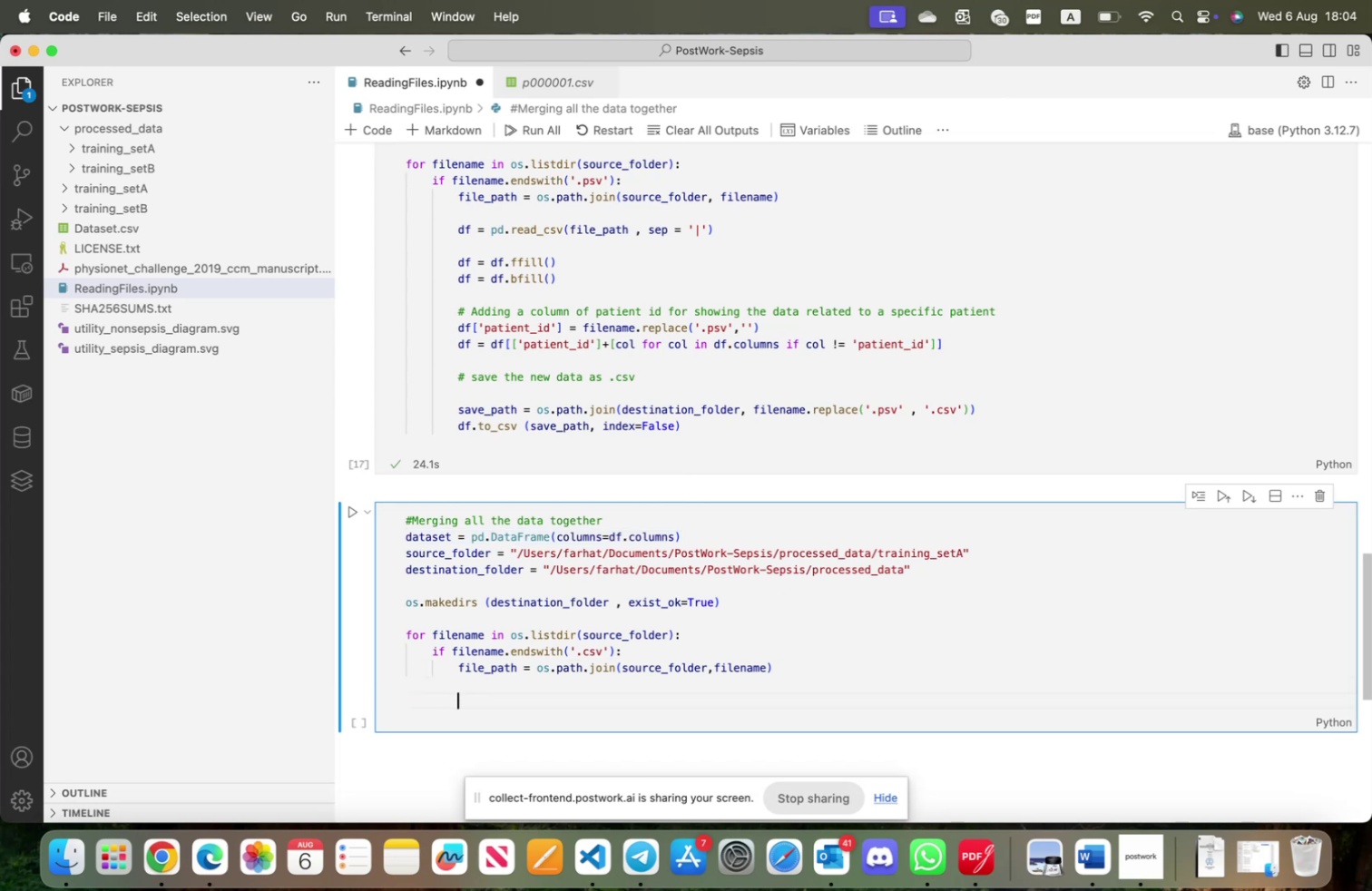 
type(df=pd.c)
key(Backspace)
type(rea)
 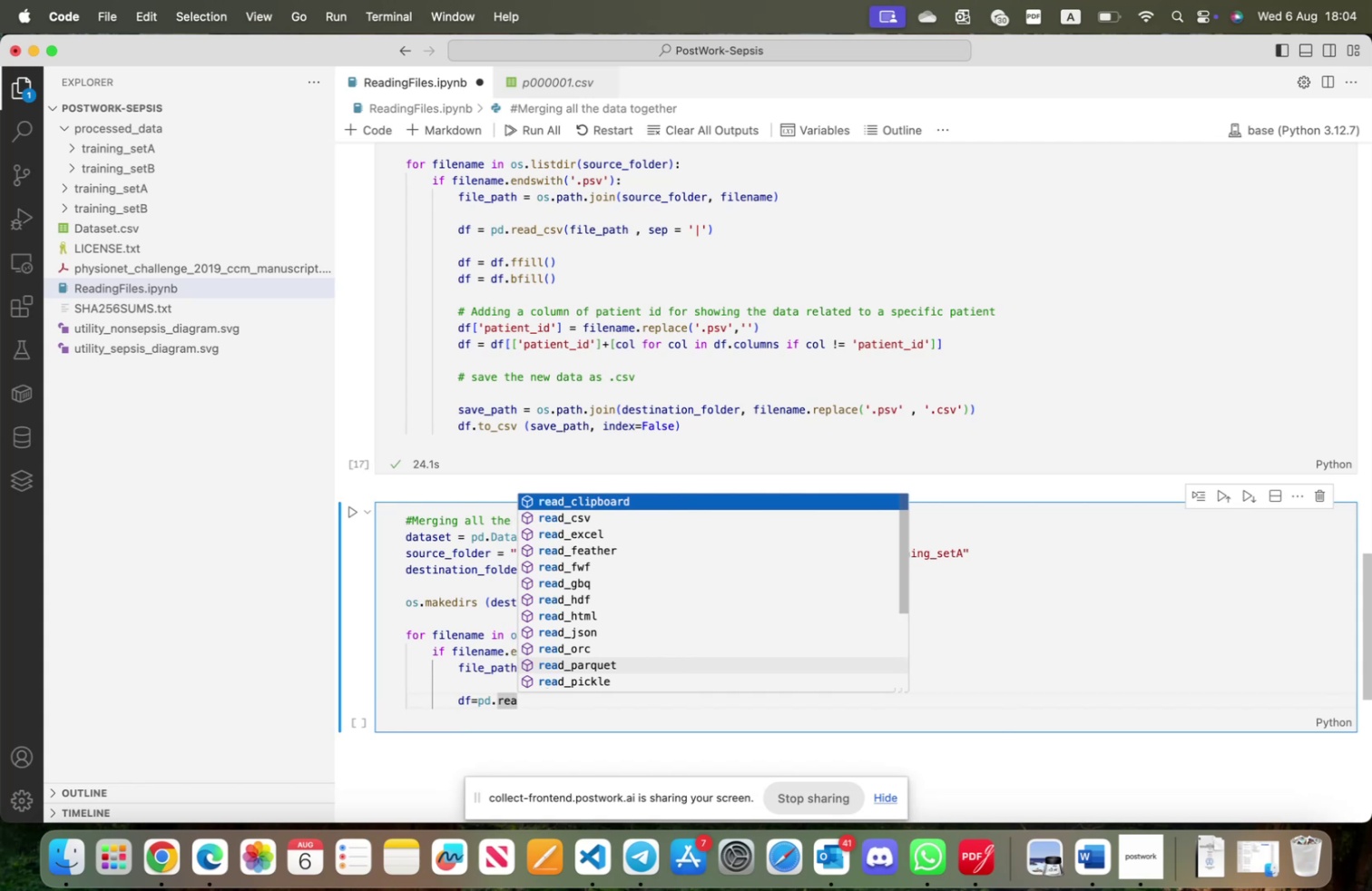 
key(ArrowDown)
 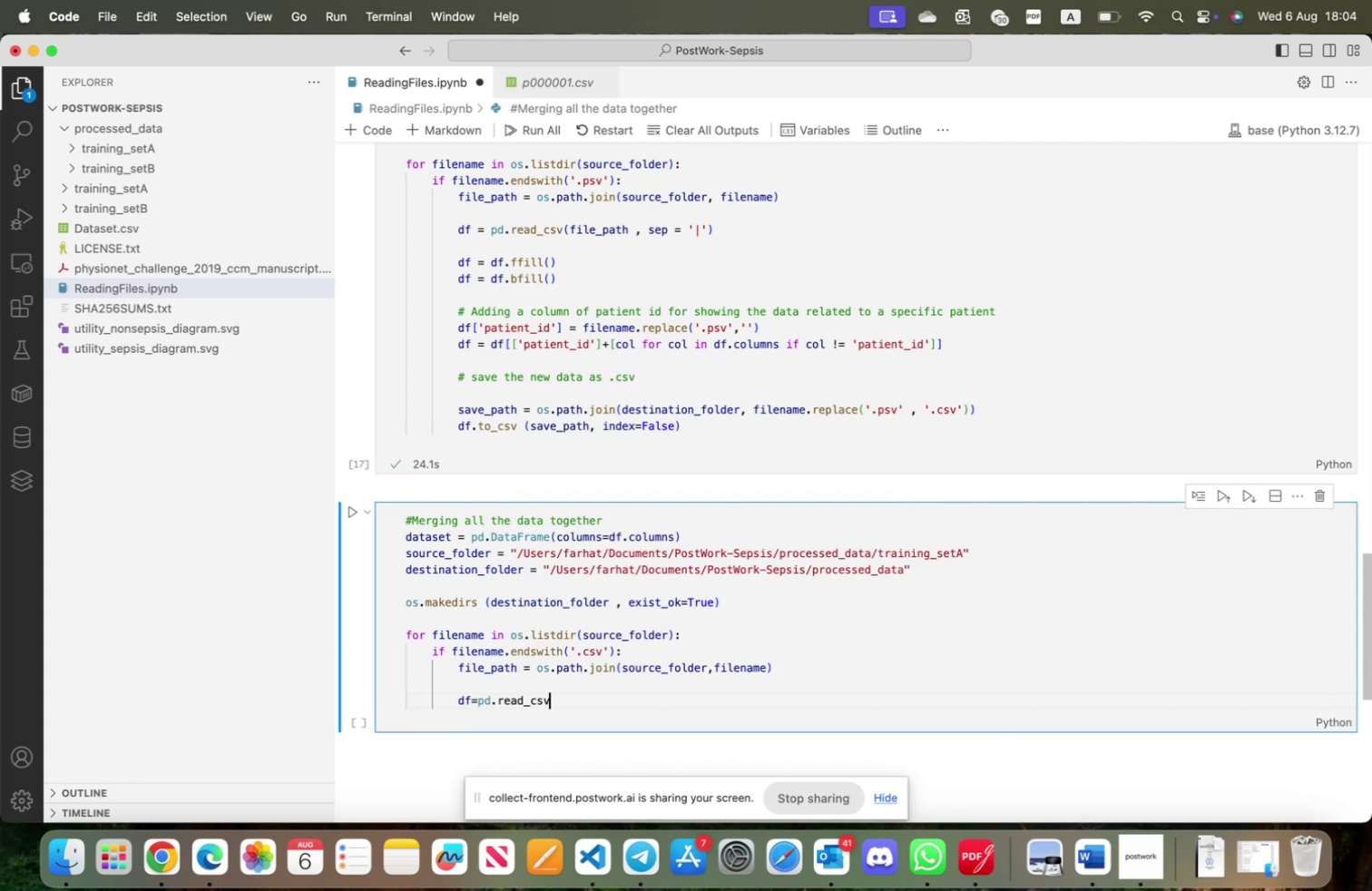 
key(Tab)
type((fil)
 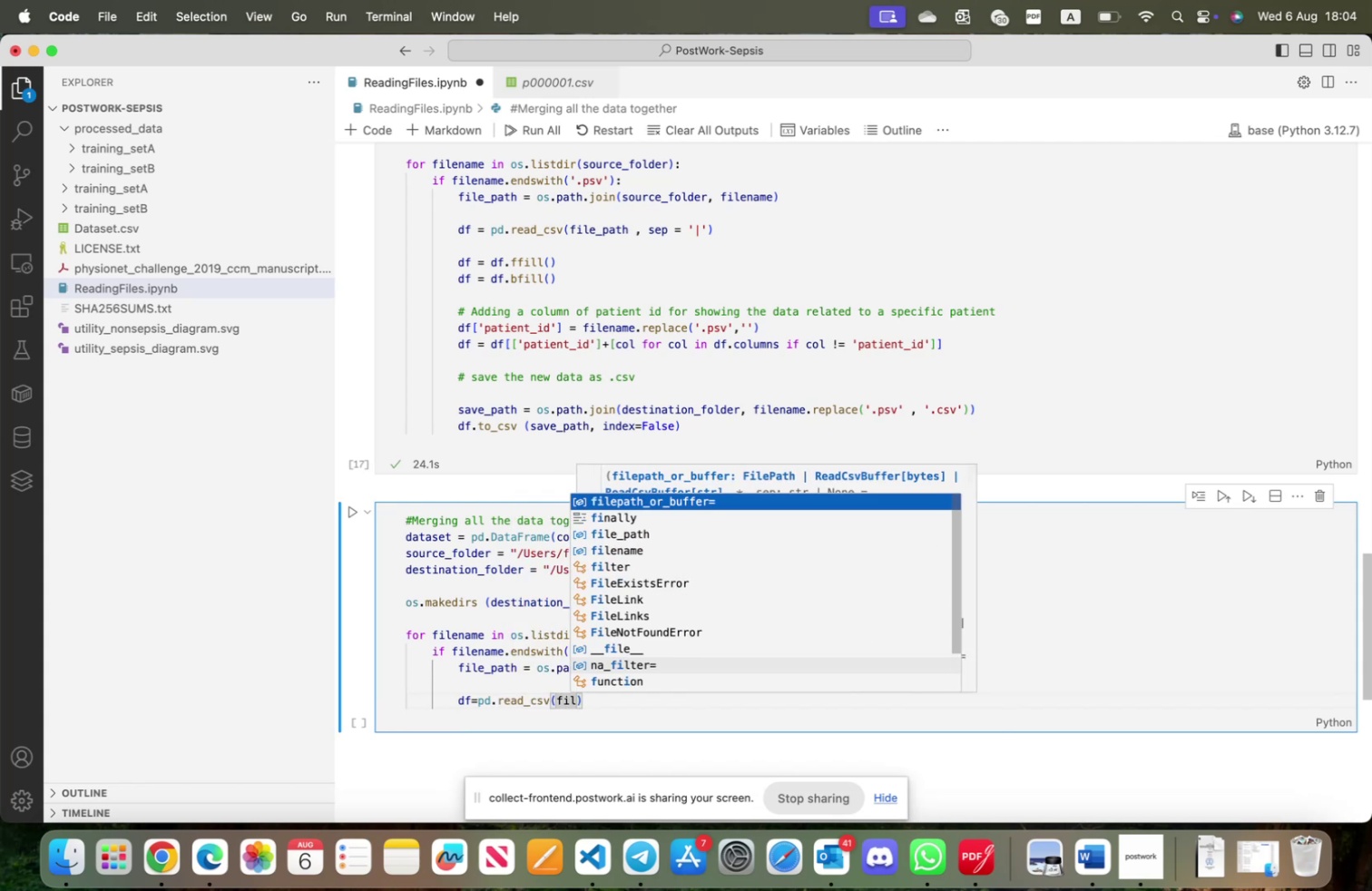 
key(ArrowDown)
 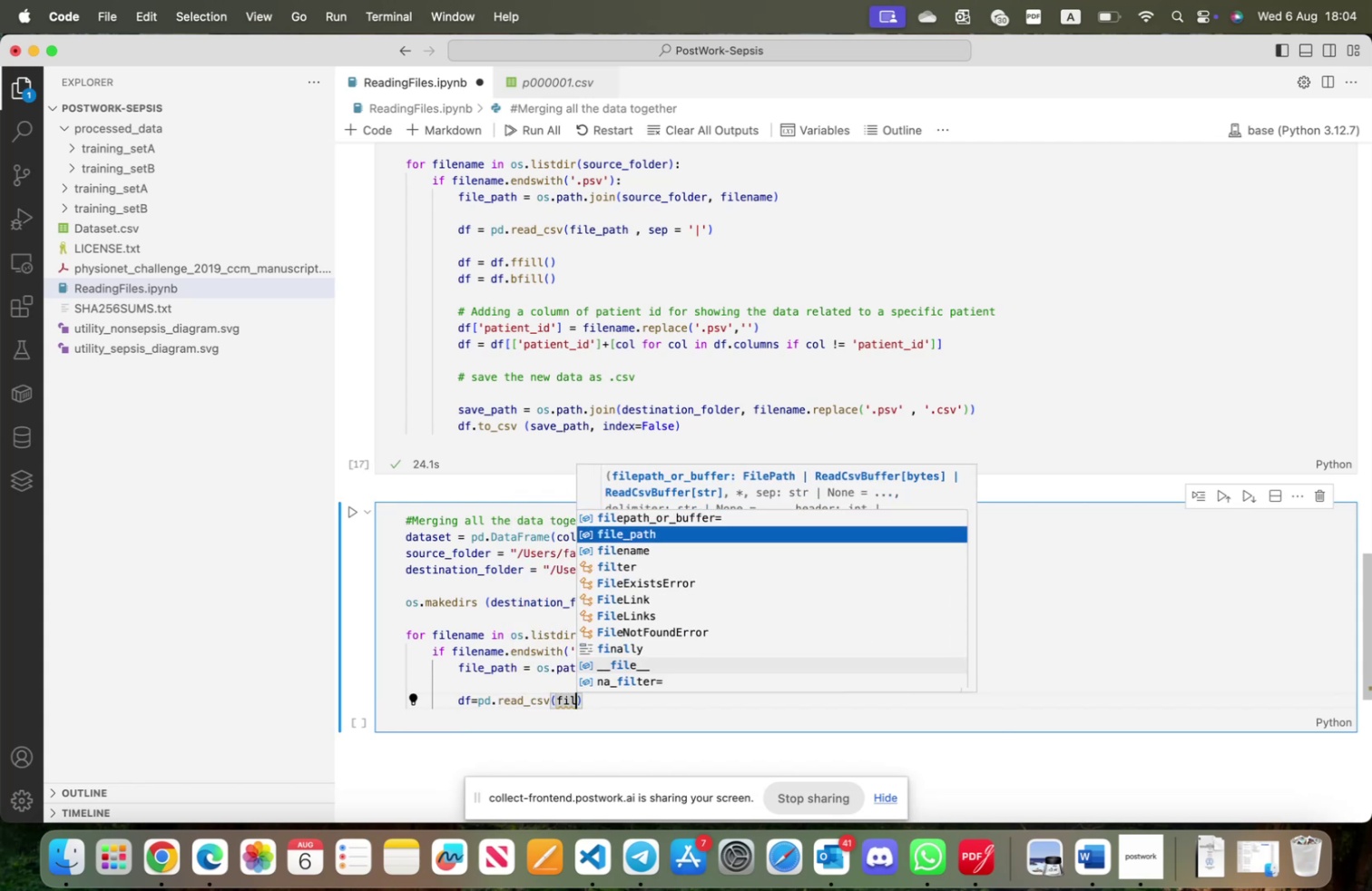 
key(Tab)
 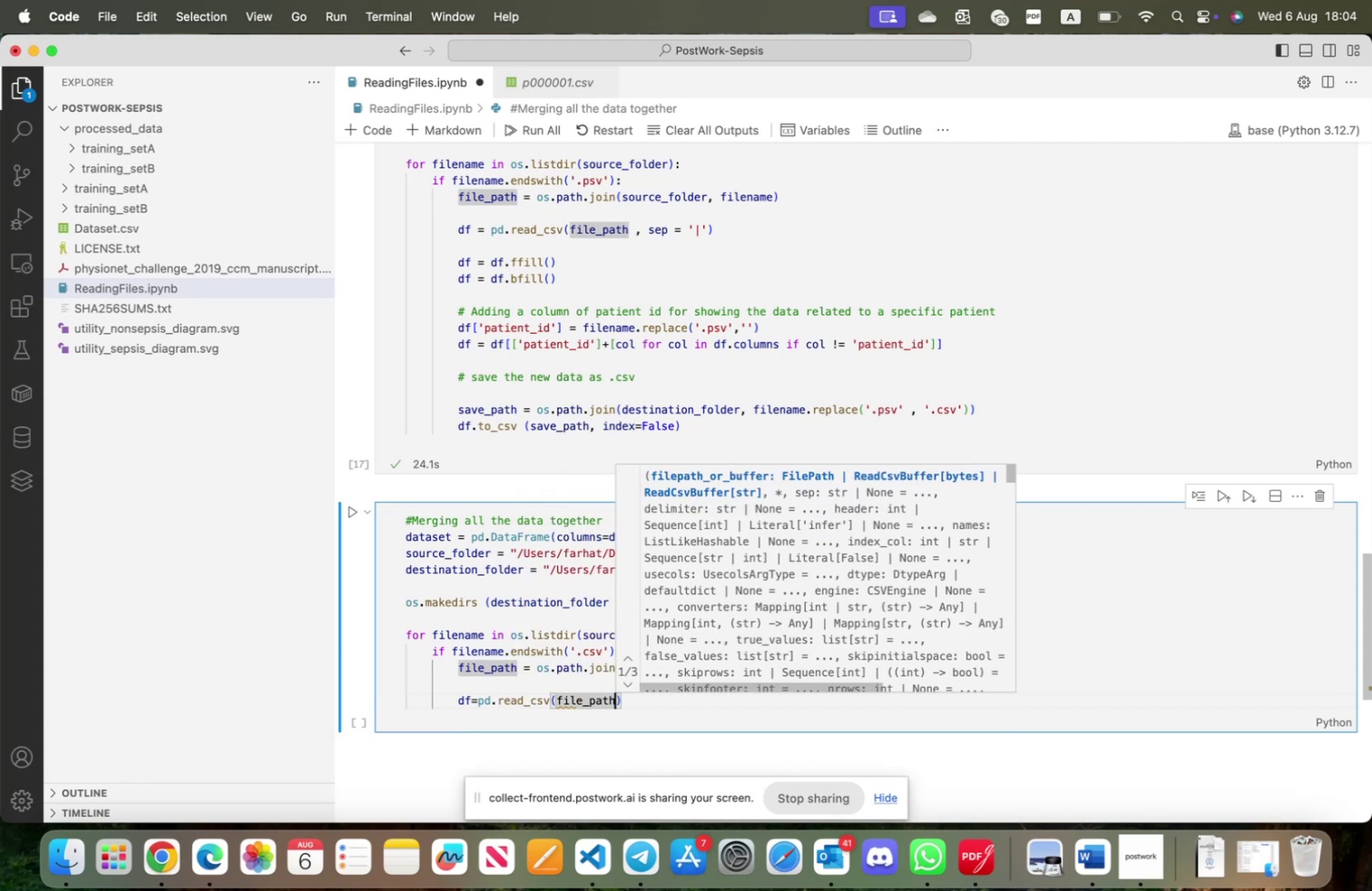 
key(ArrowRight)
 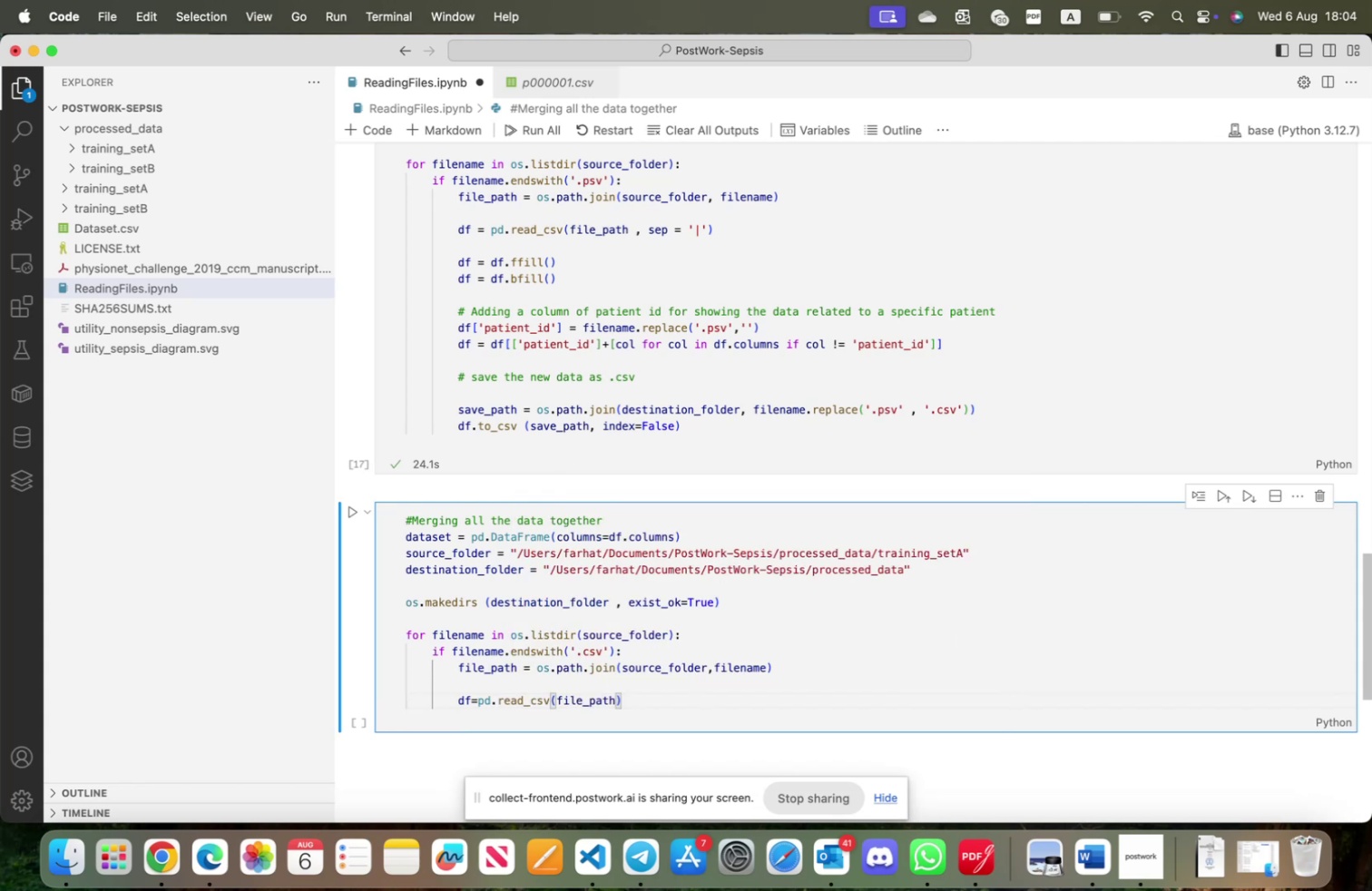 
key(Enter)
 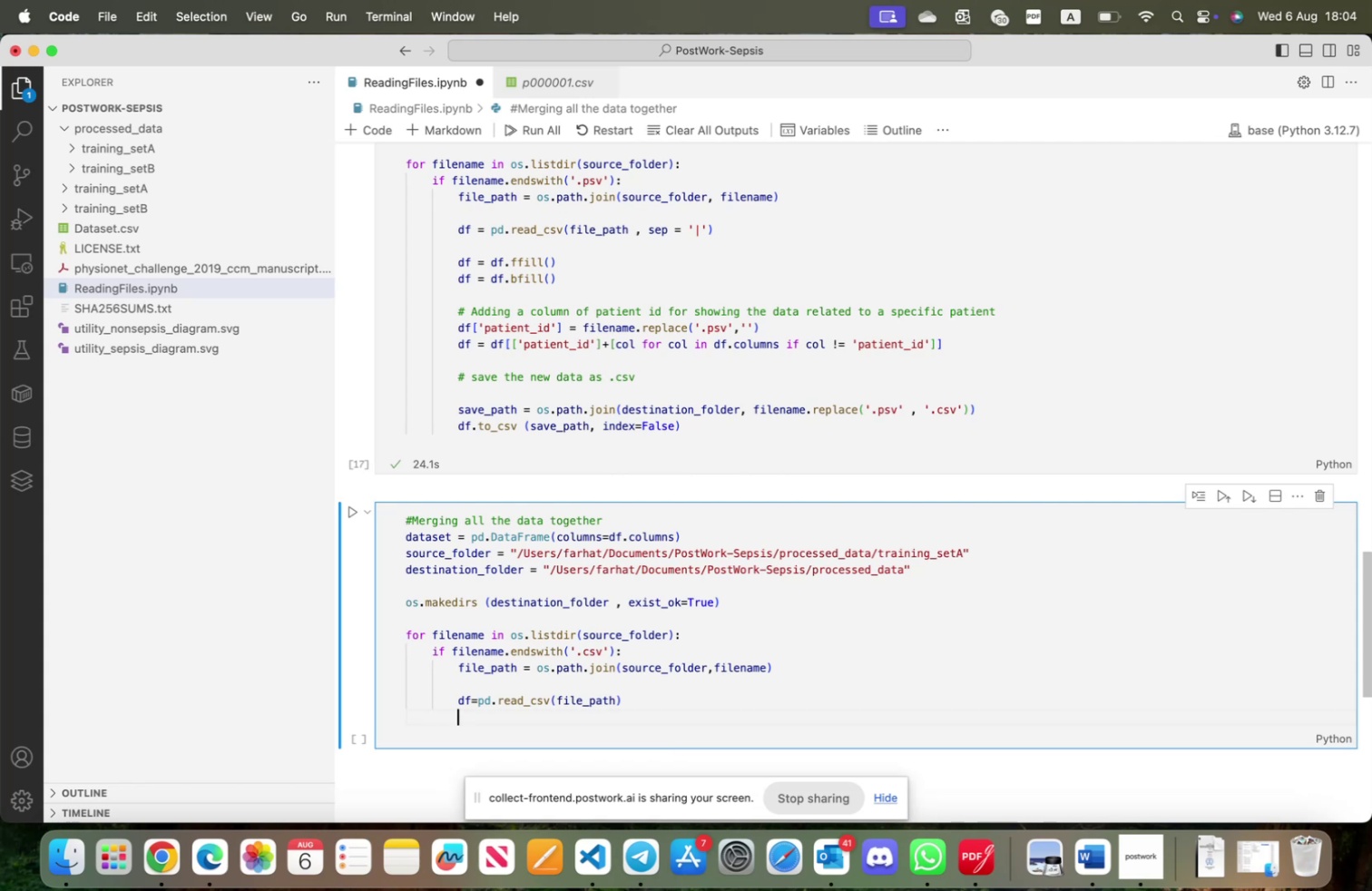 
wait(5.98)
 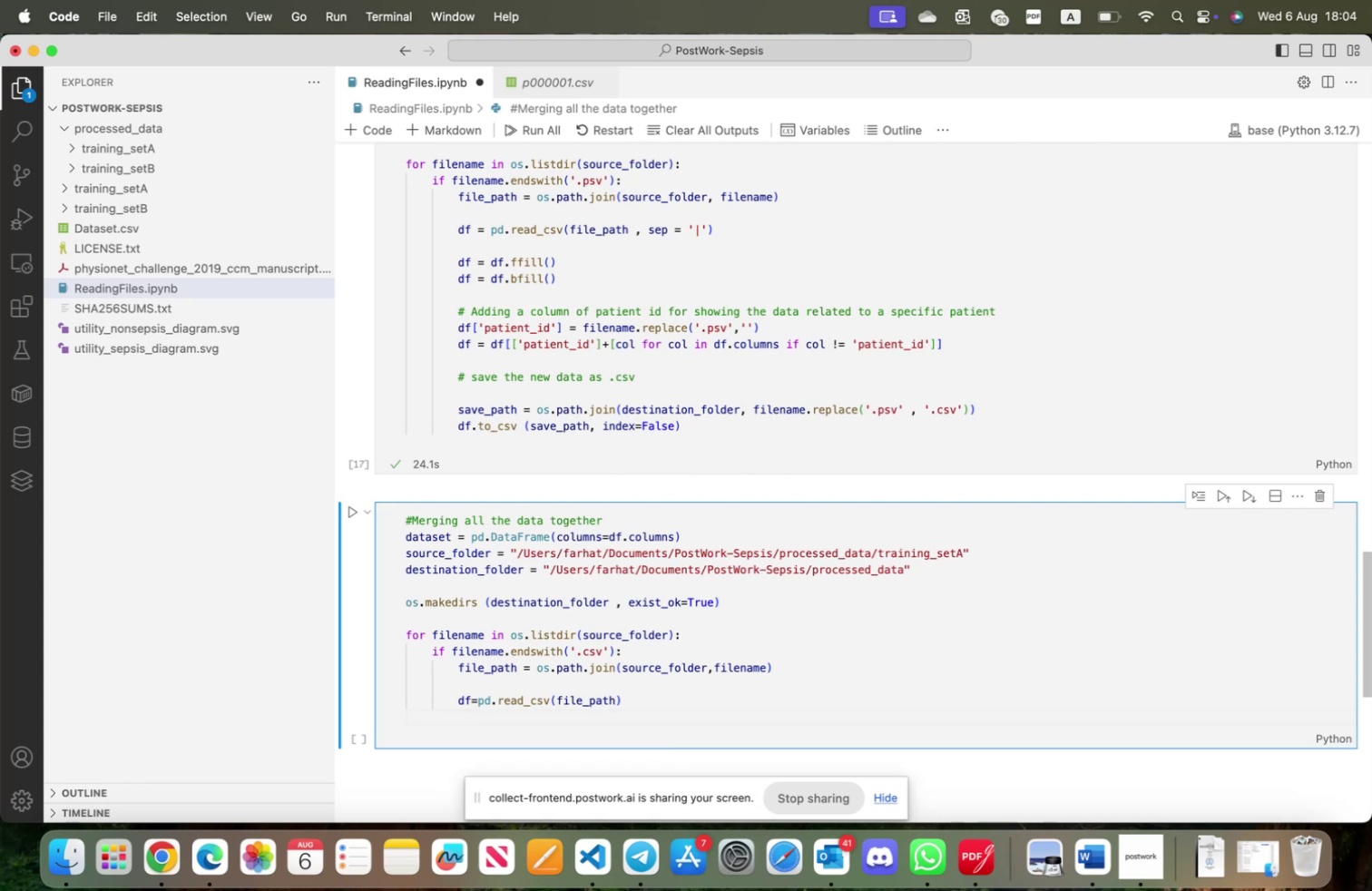 
type(datas)
key(Tab)
type(.app)
key(Backspace)
key(Backspace)
key(Backspace)
type(con)
 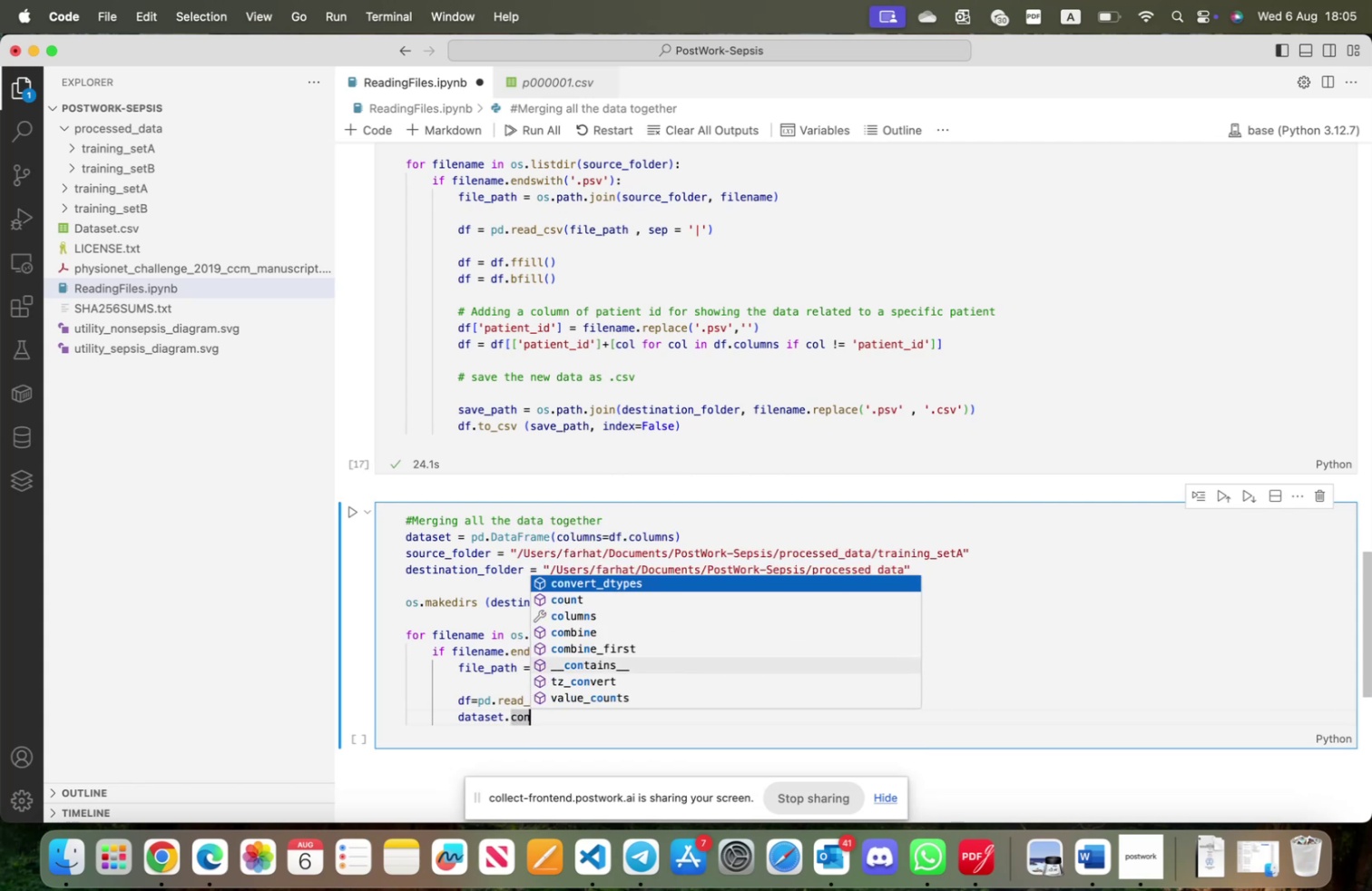 
key(C)
 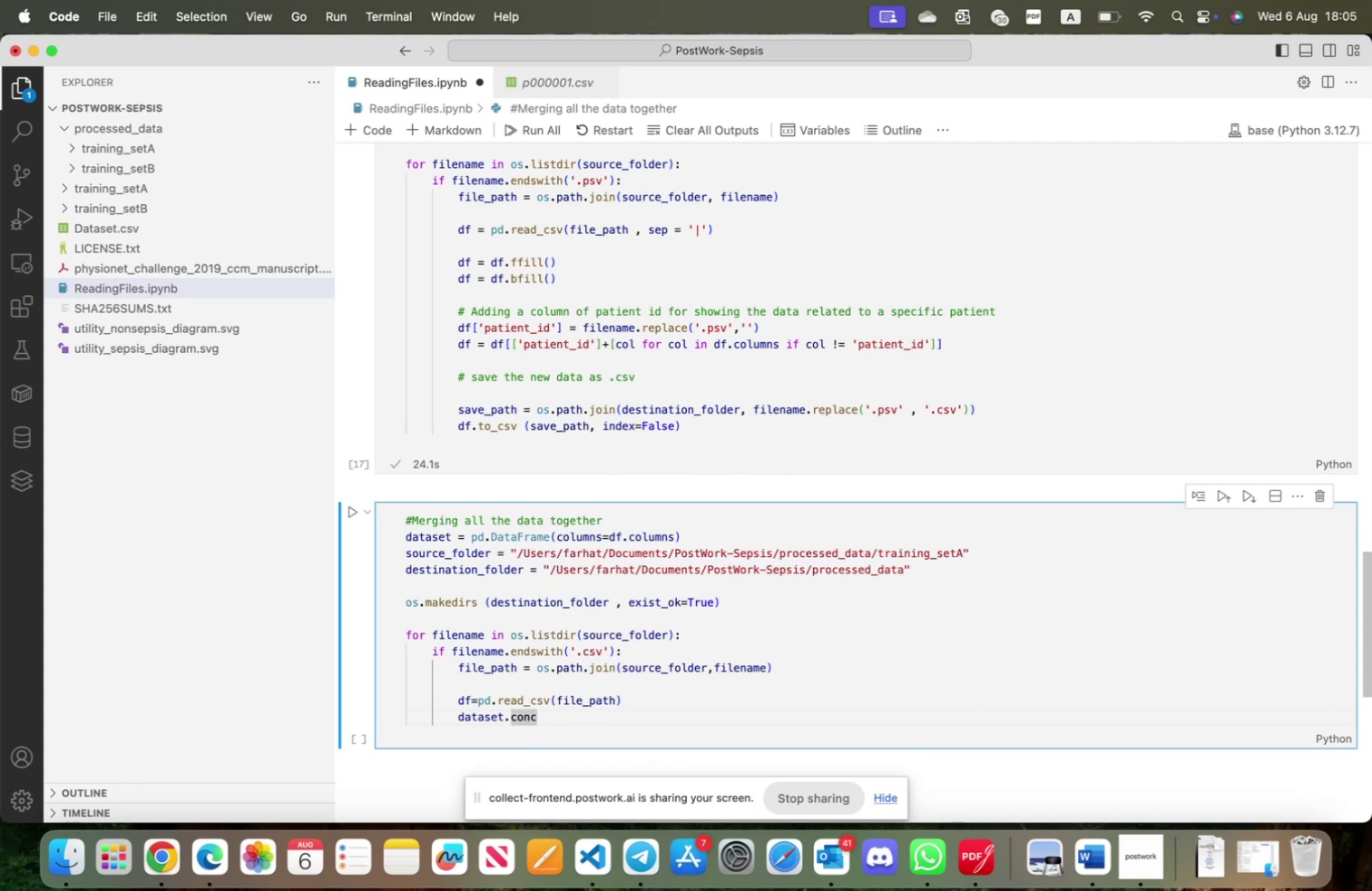 
key(Backspace)
 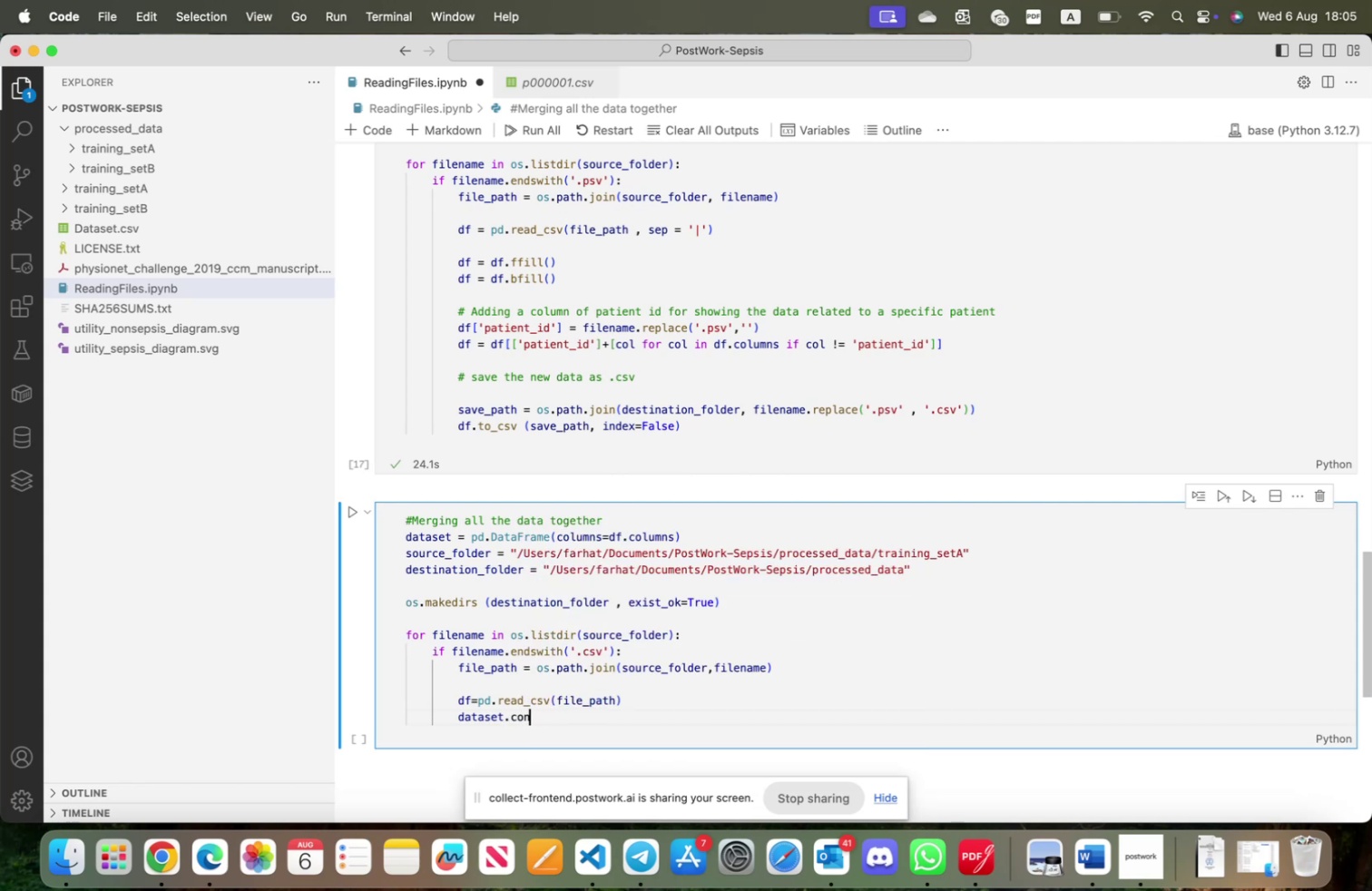 
key(Backspace)
 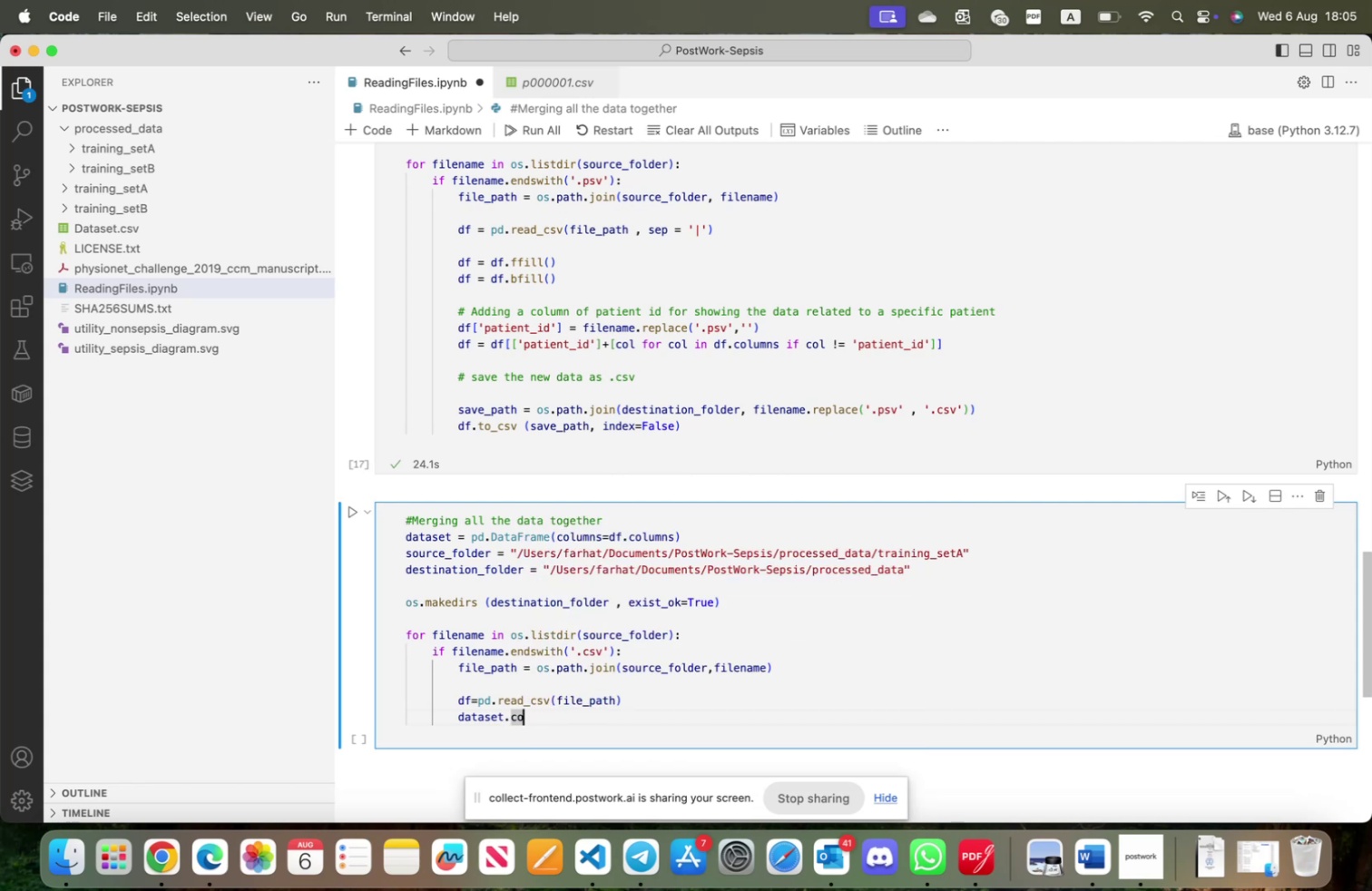 
key(Backspace)
 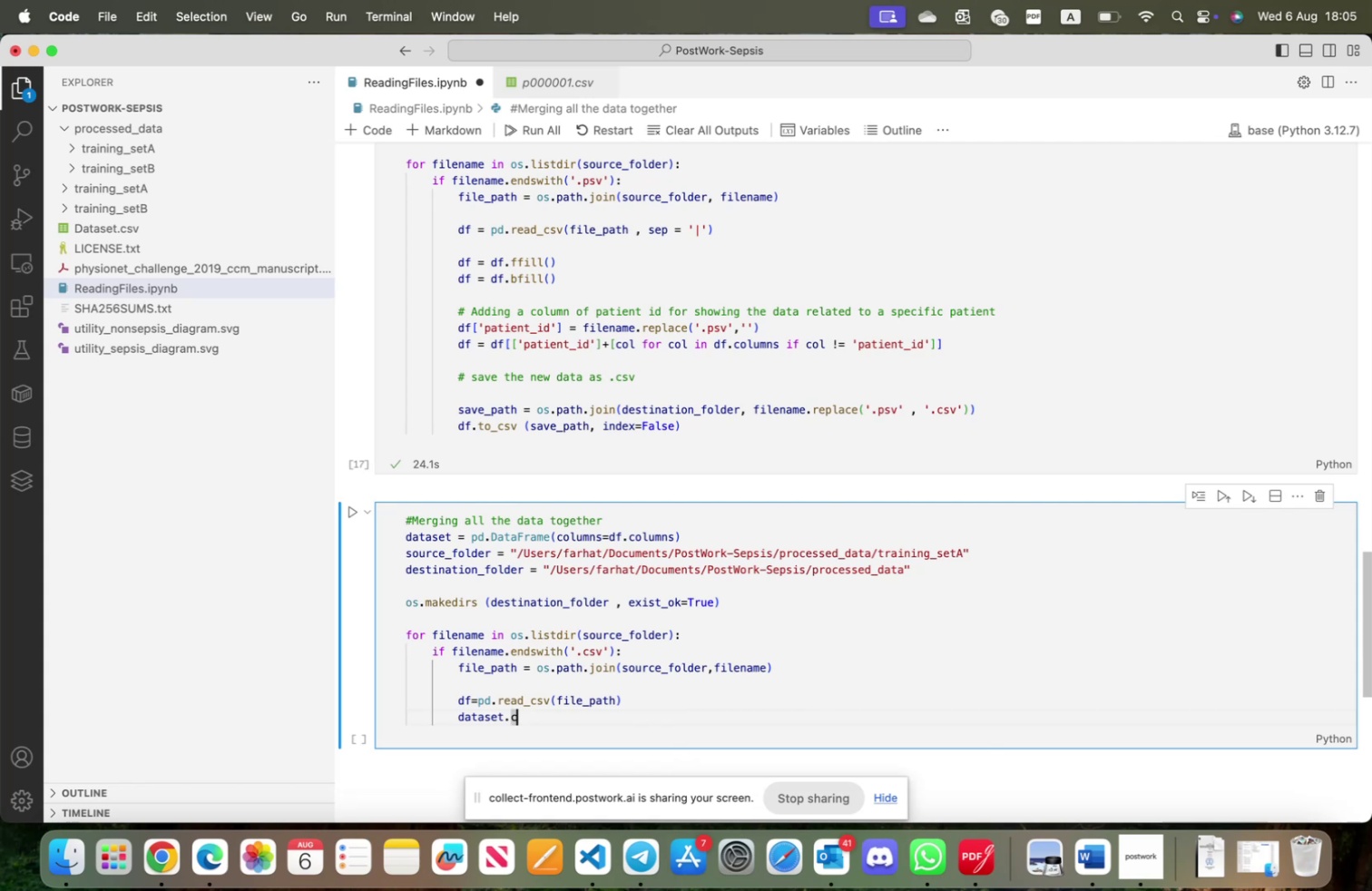 
key(Backspace)
 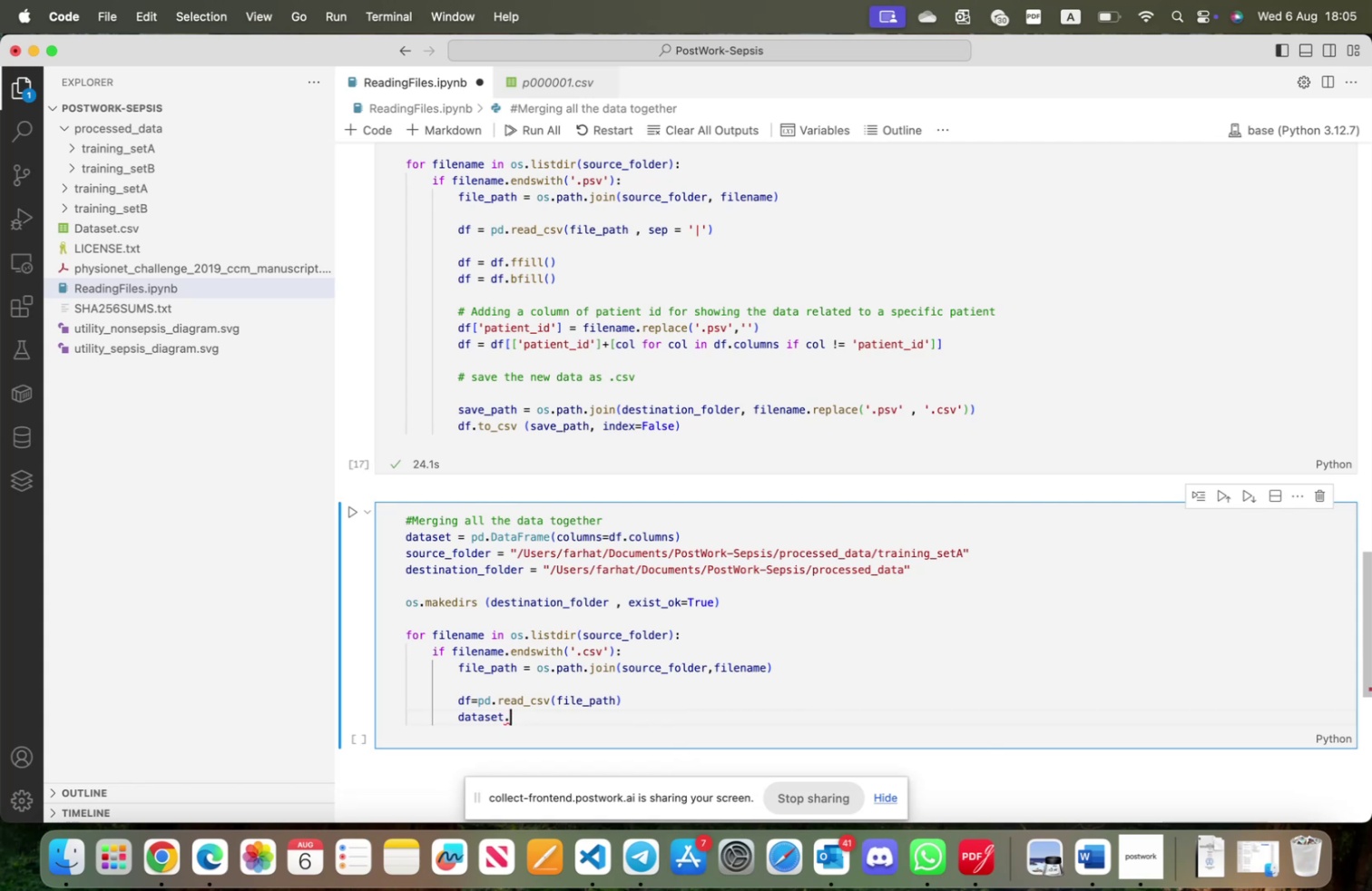 
wait(7.05)
 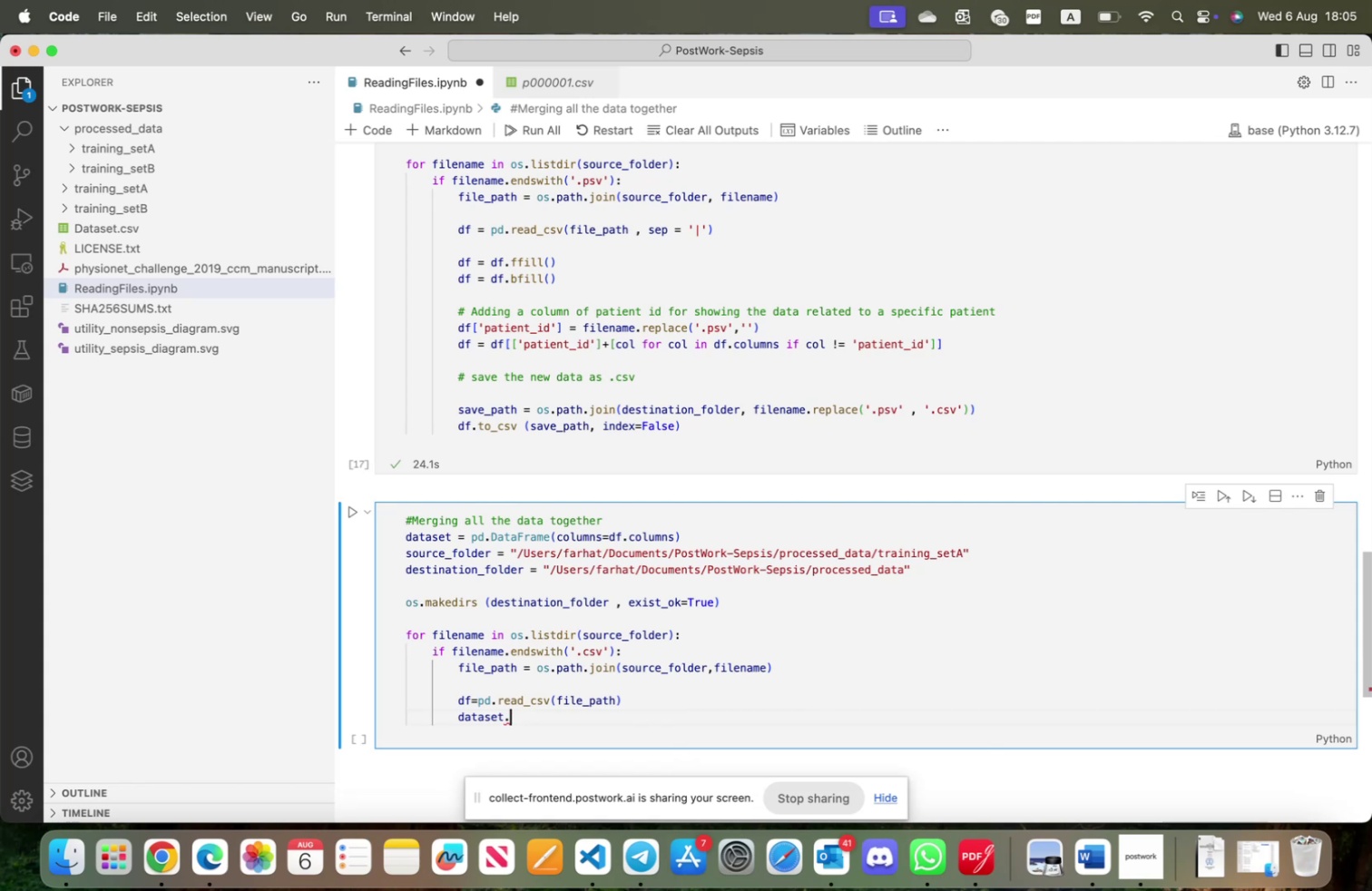 
type(add)
key(Backspace)
key(Backspace)
key(Backspace)
 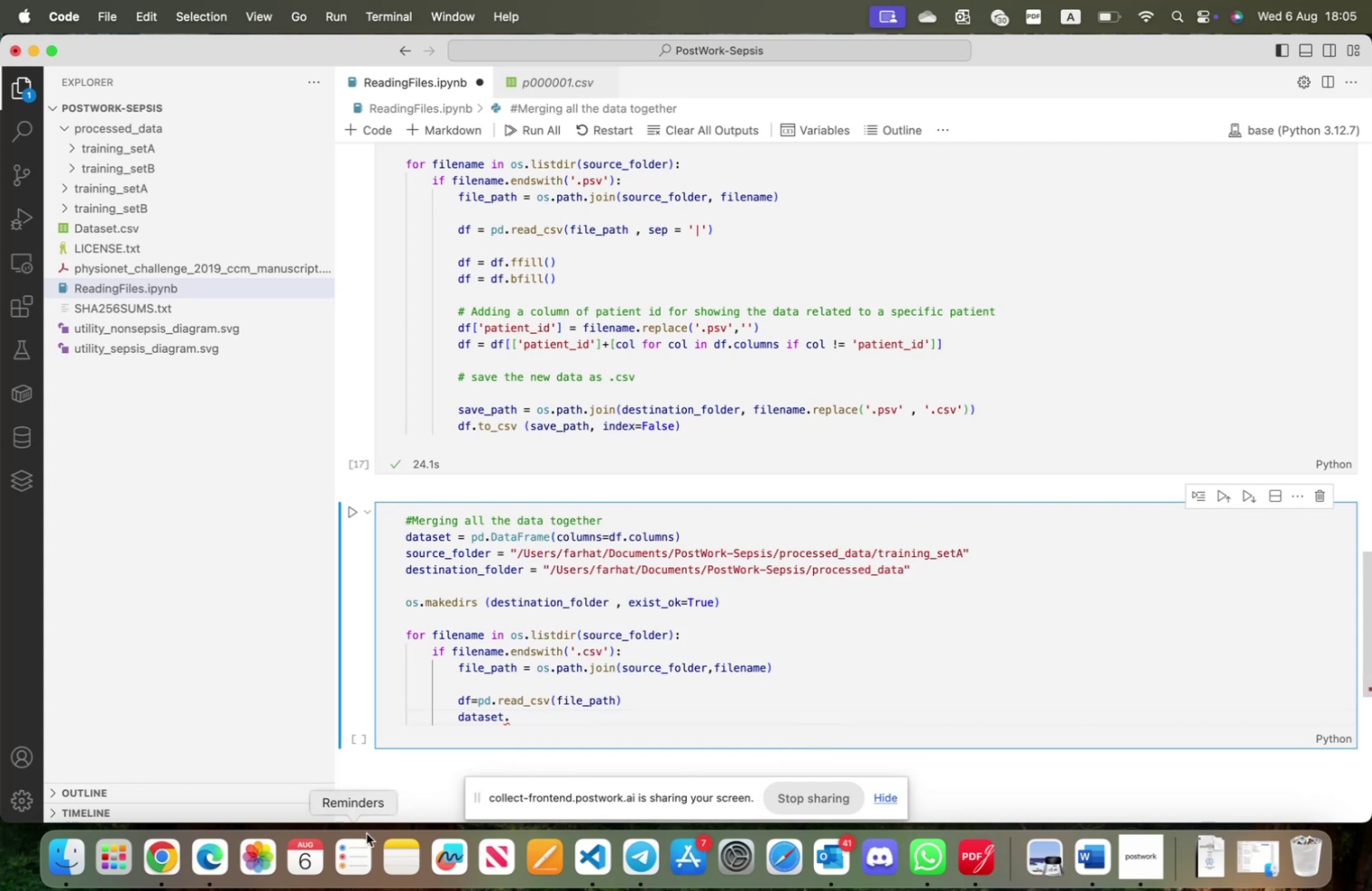 
left_click([161, 854])
 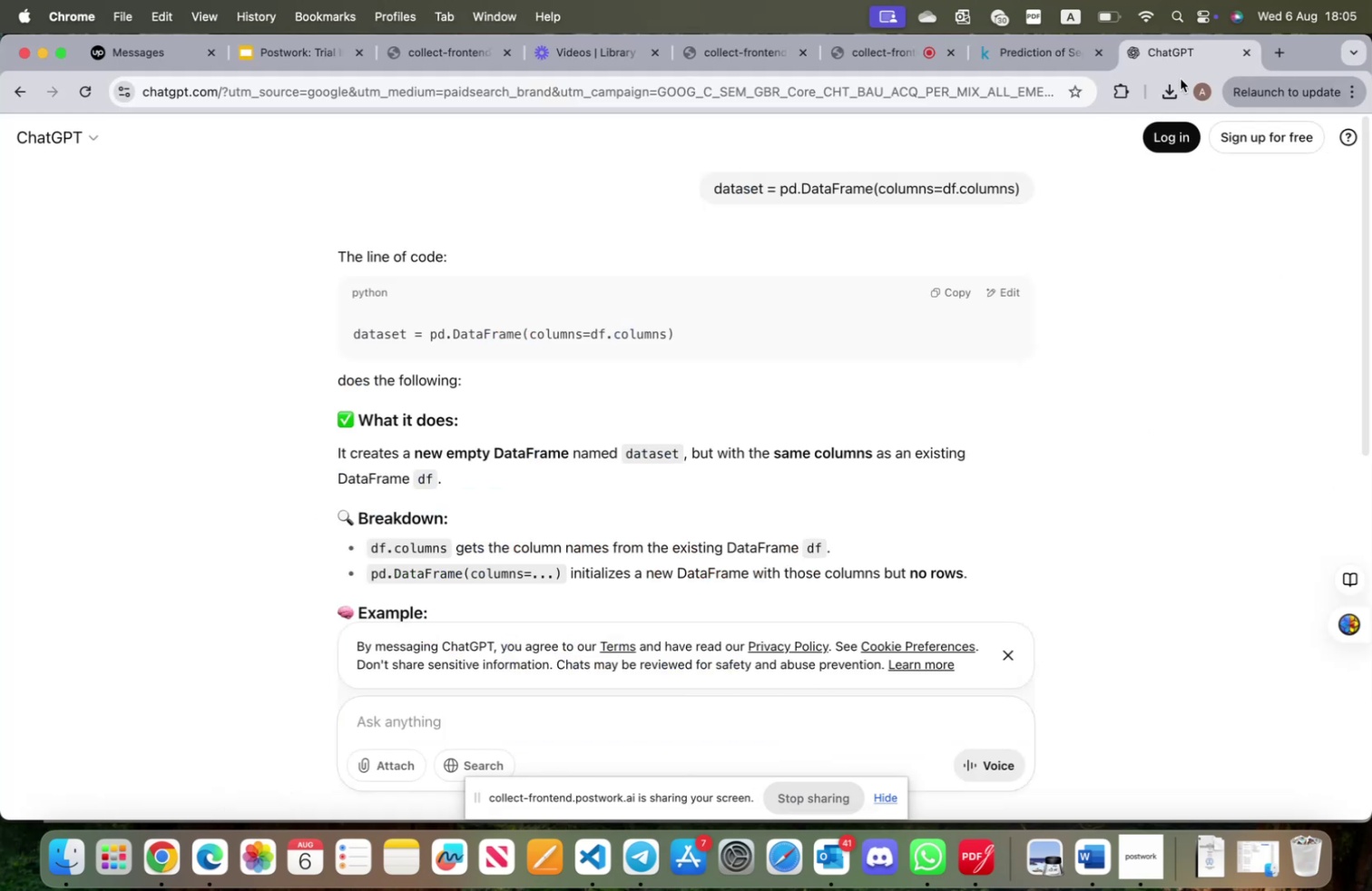 
left_click([1172, 137])
 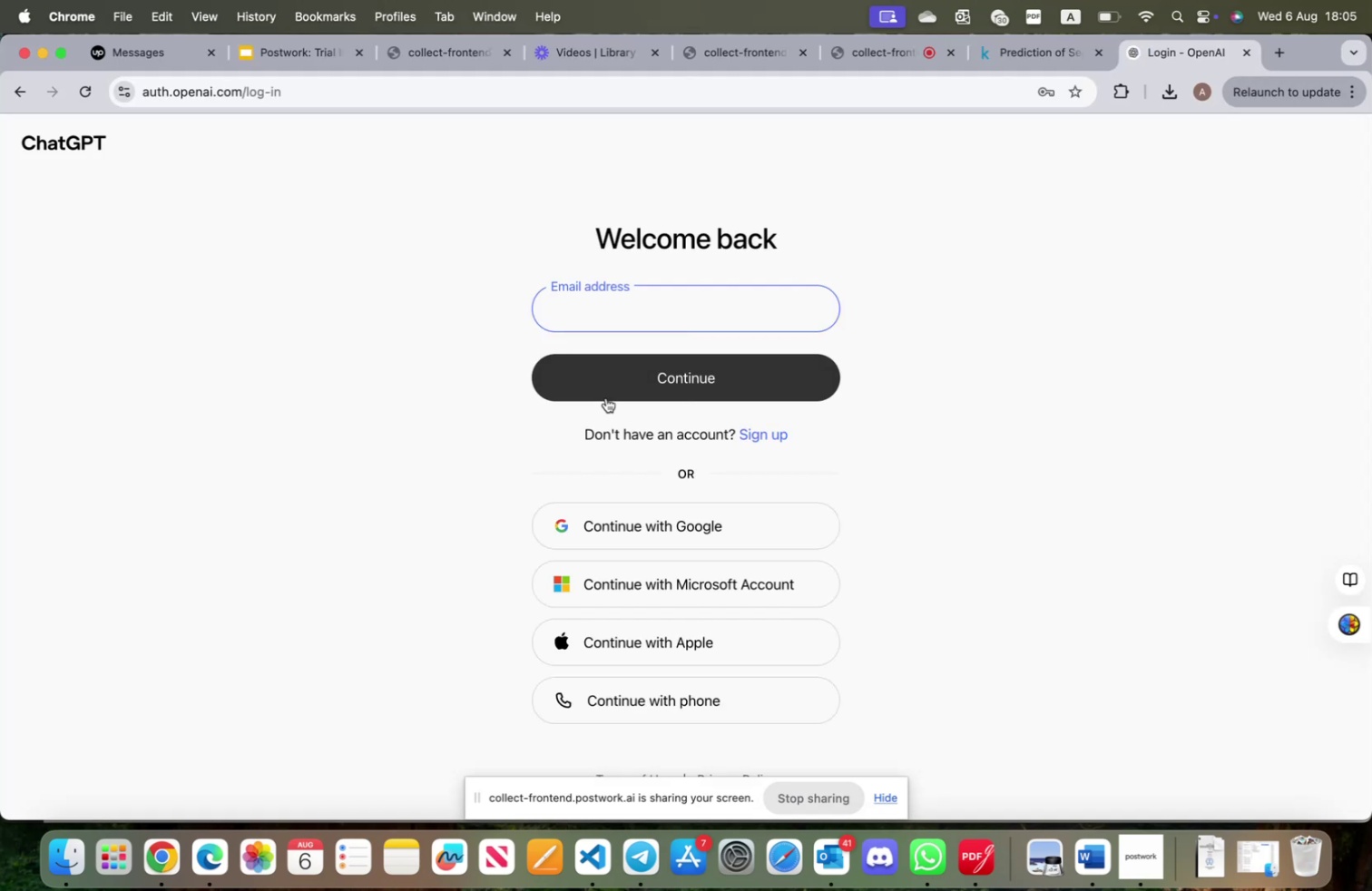 
wait(7.06)
 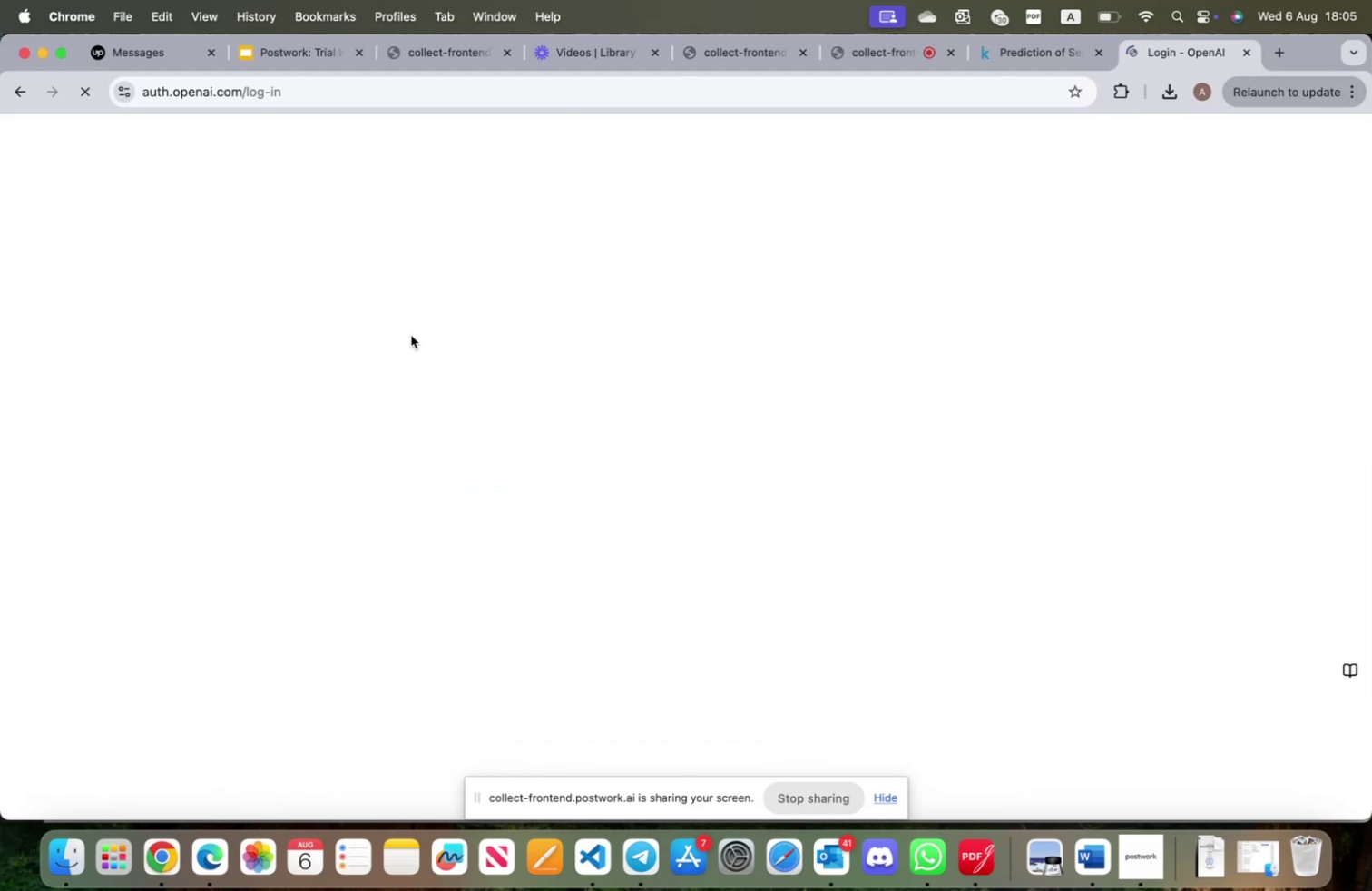 
left_click([708, 534])
 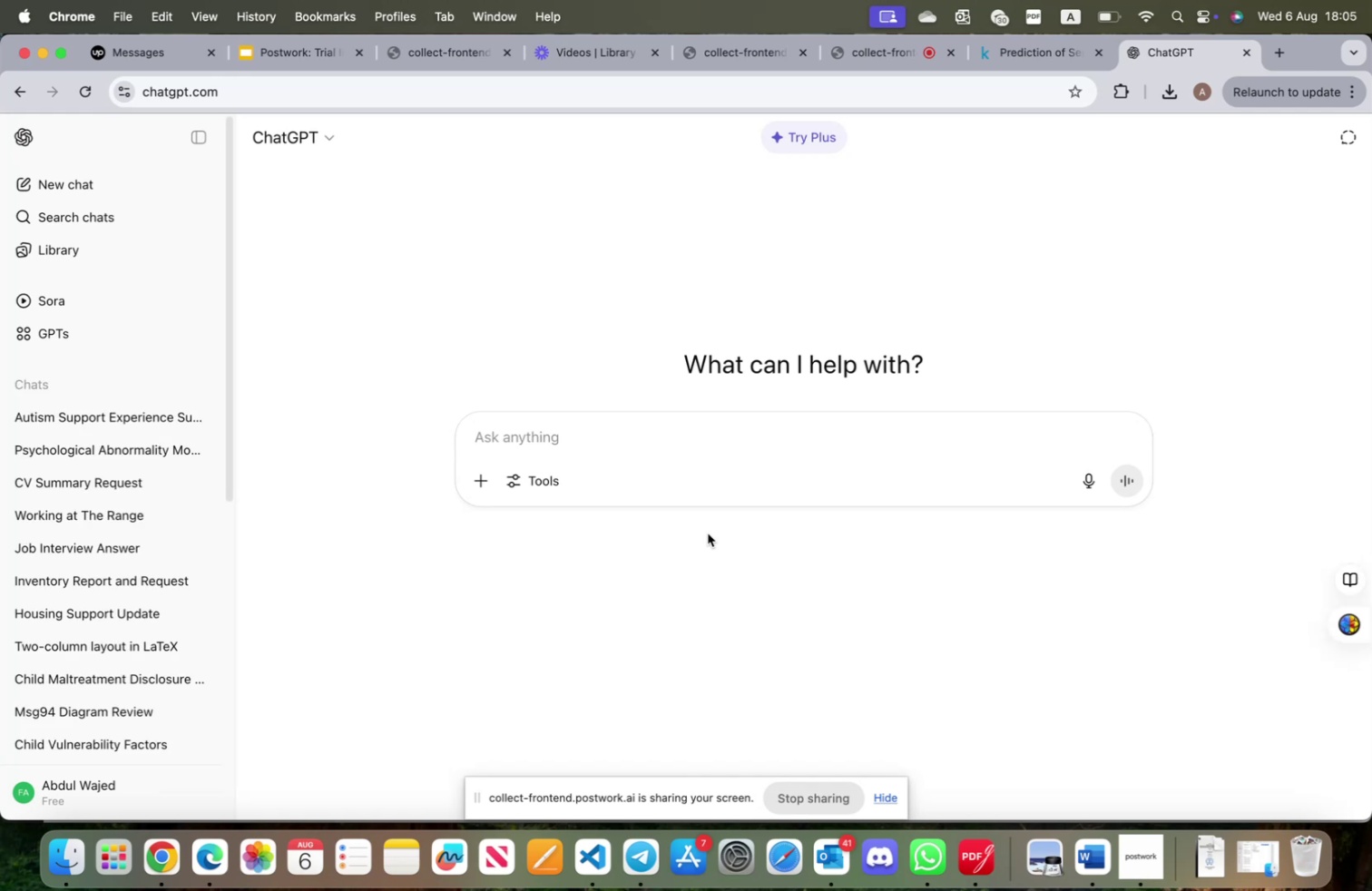 
wait(15.09)
 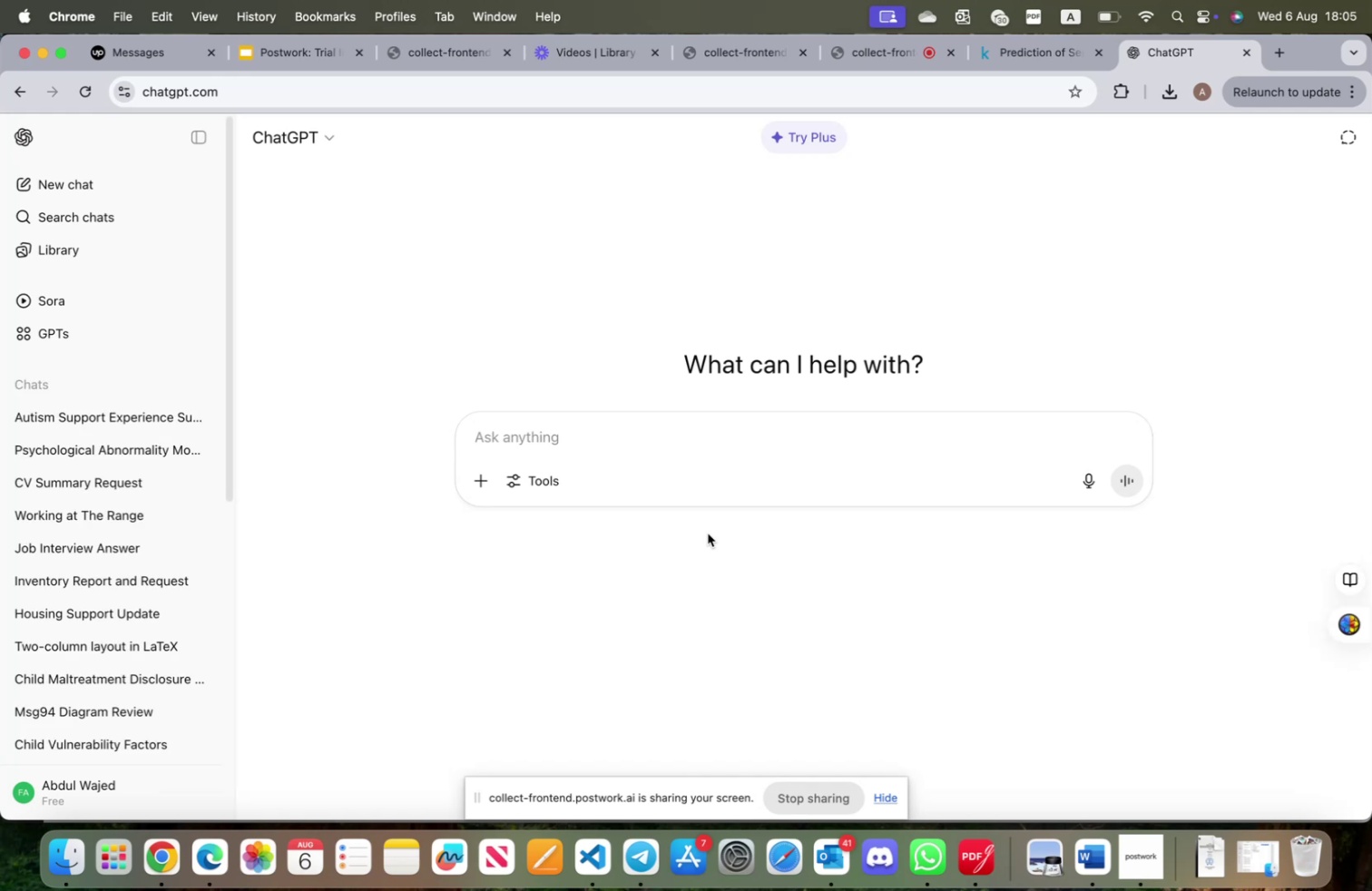 
left_click([612, 427])
 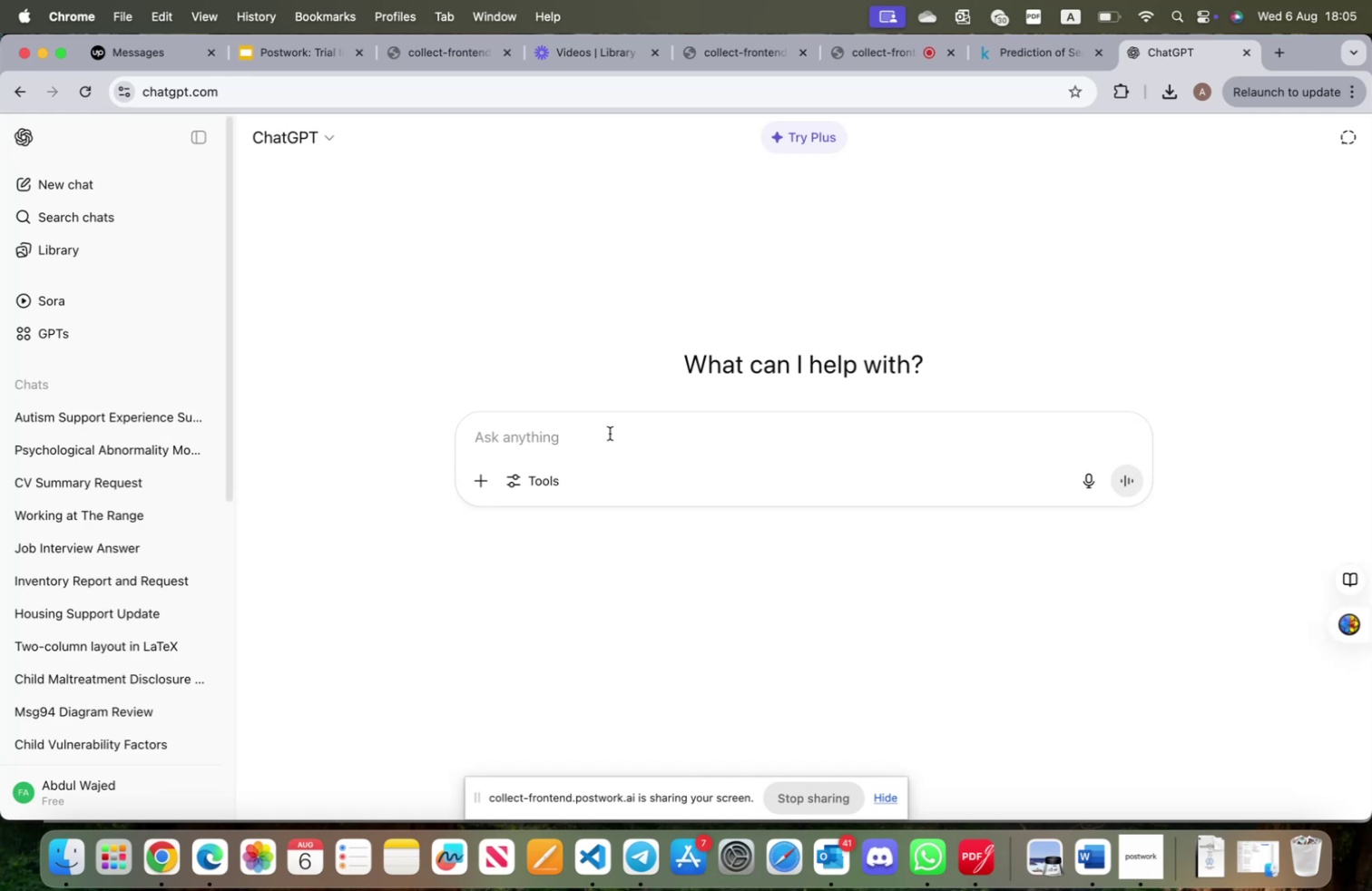 
type(how to concatenate two datai)
key(Backspace)
type( in jupyter)
 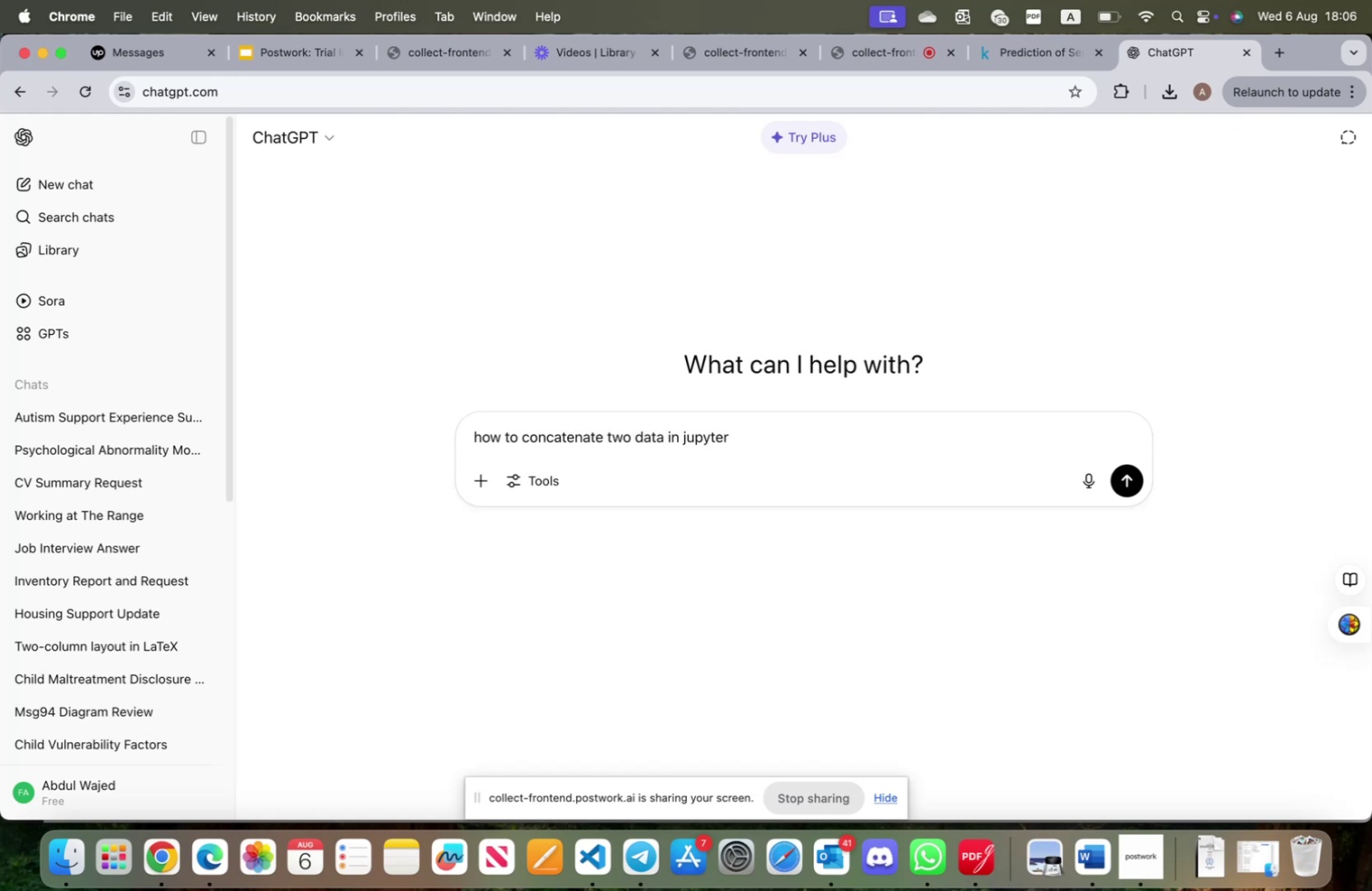 
key(Enter)
 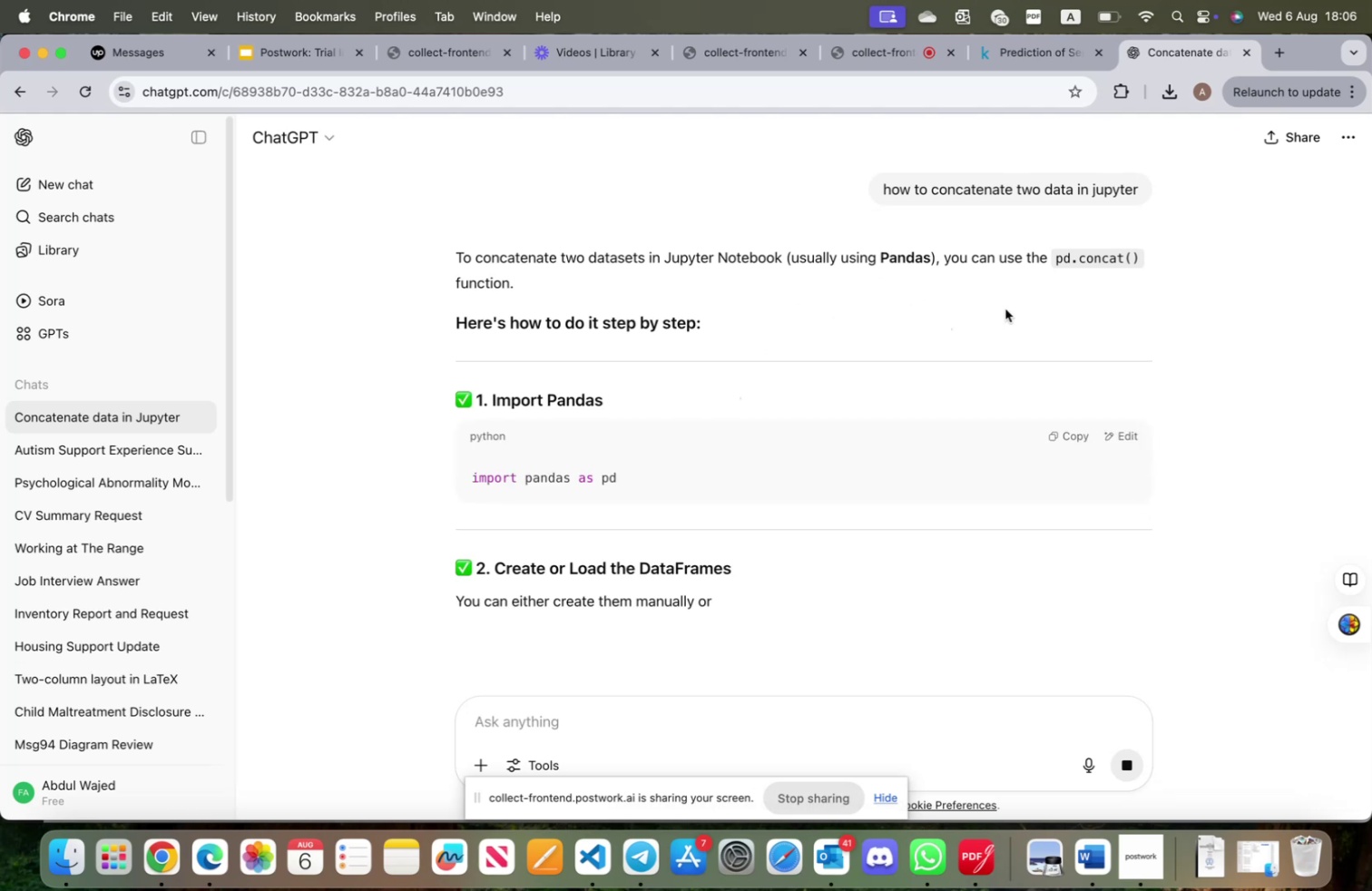 
wait(6.1)
 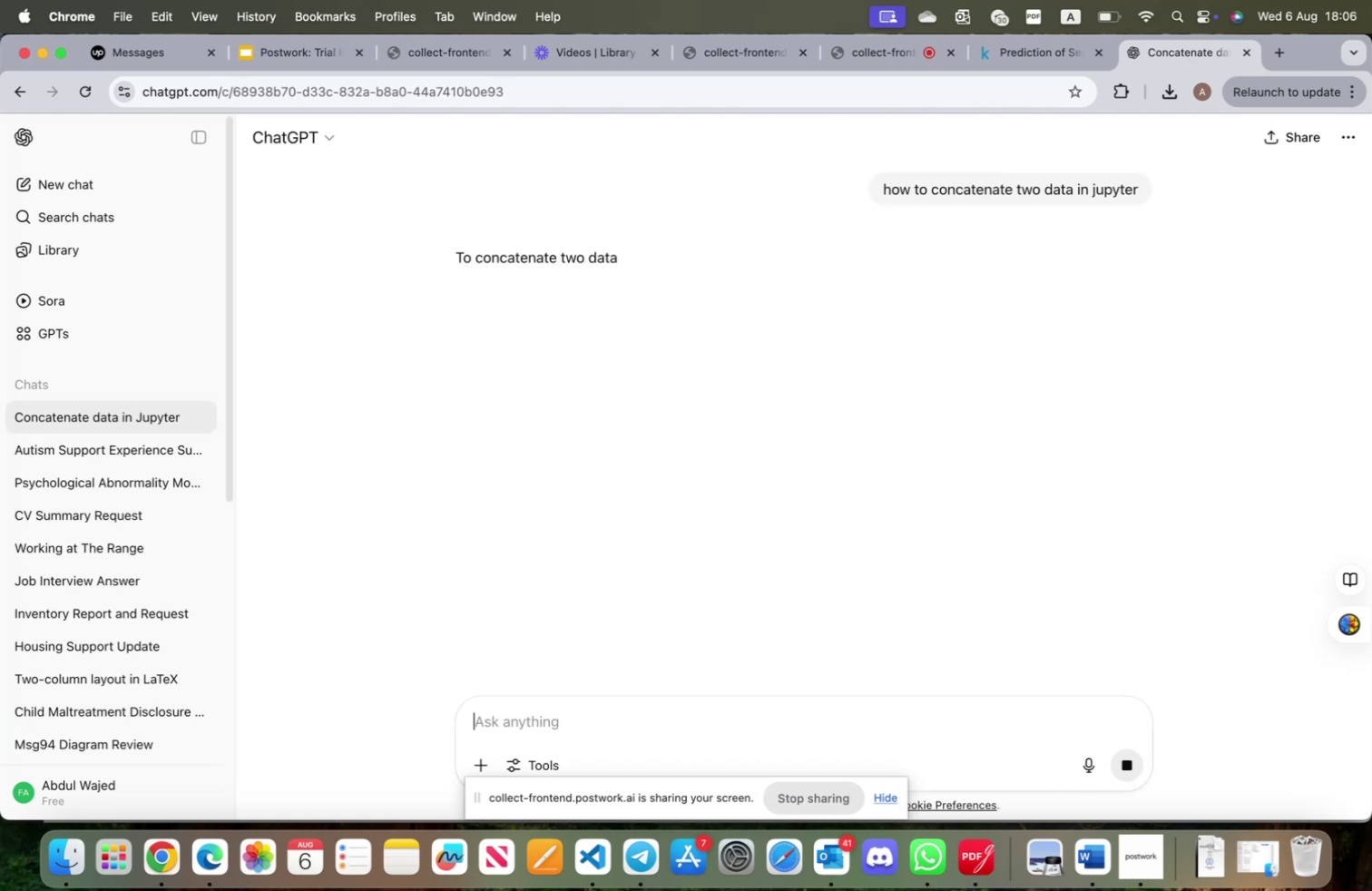 
scroll: coordinate [546, 503], scroll_direction: down, amount: 19.0
 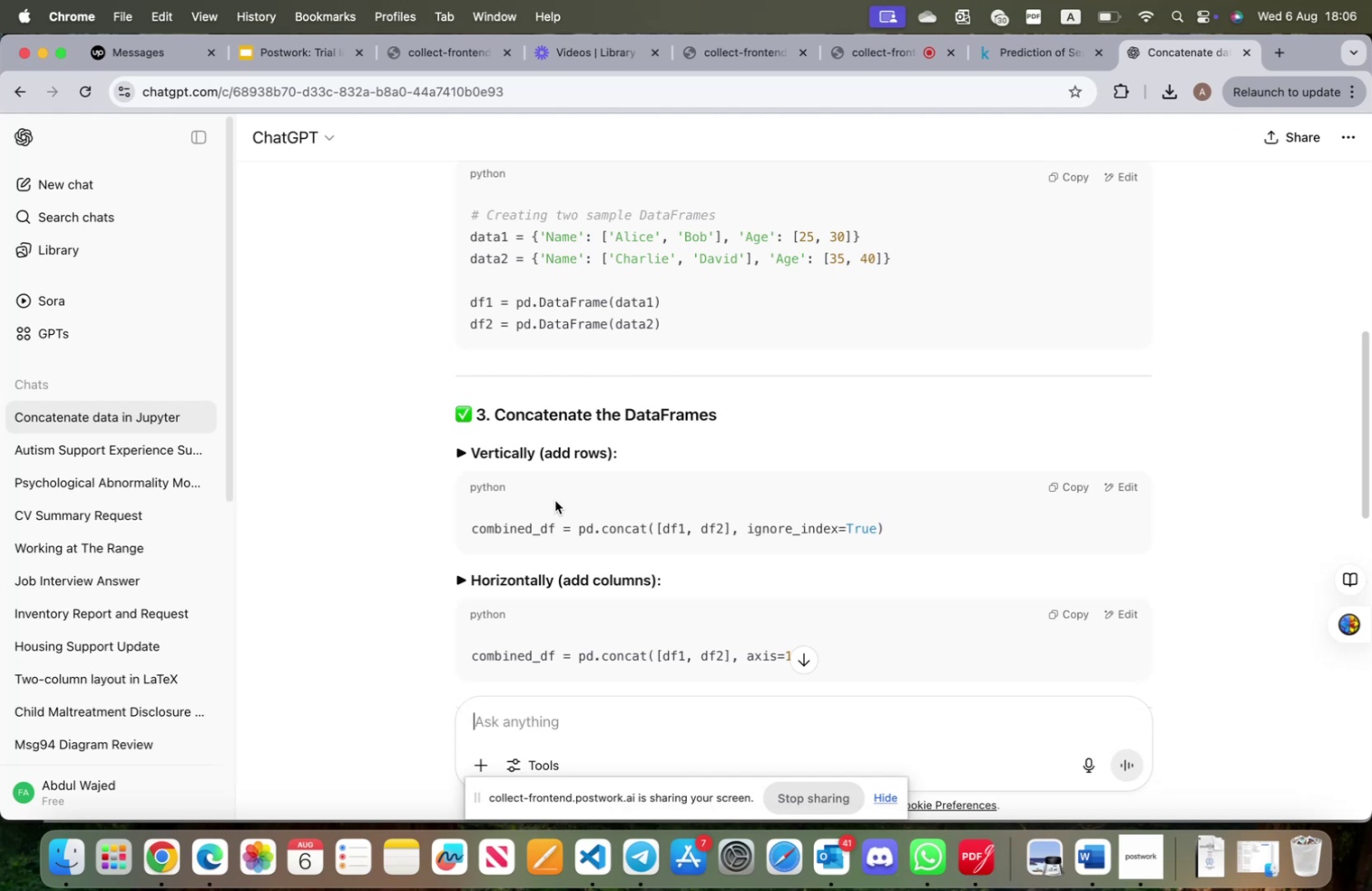 
wait(8.9)
 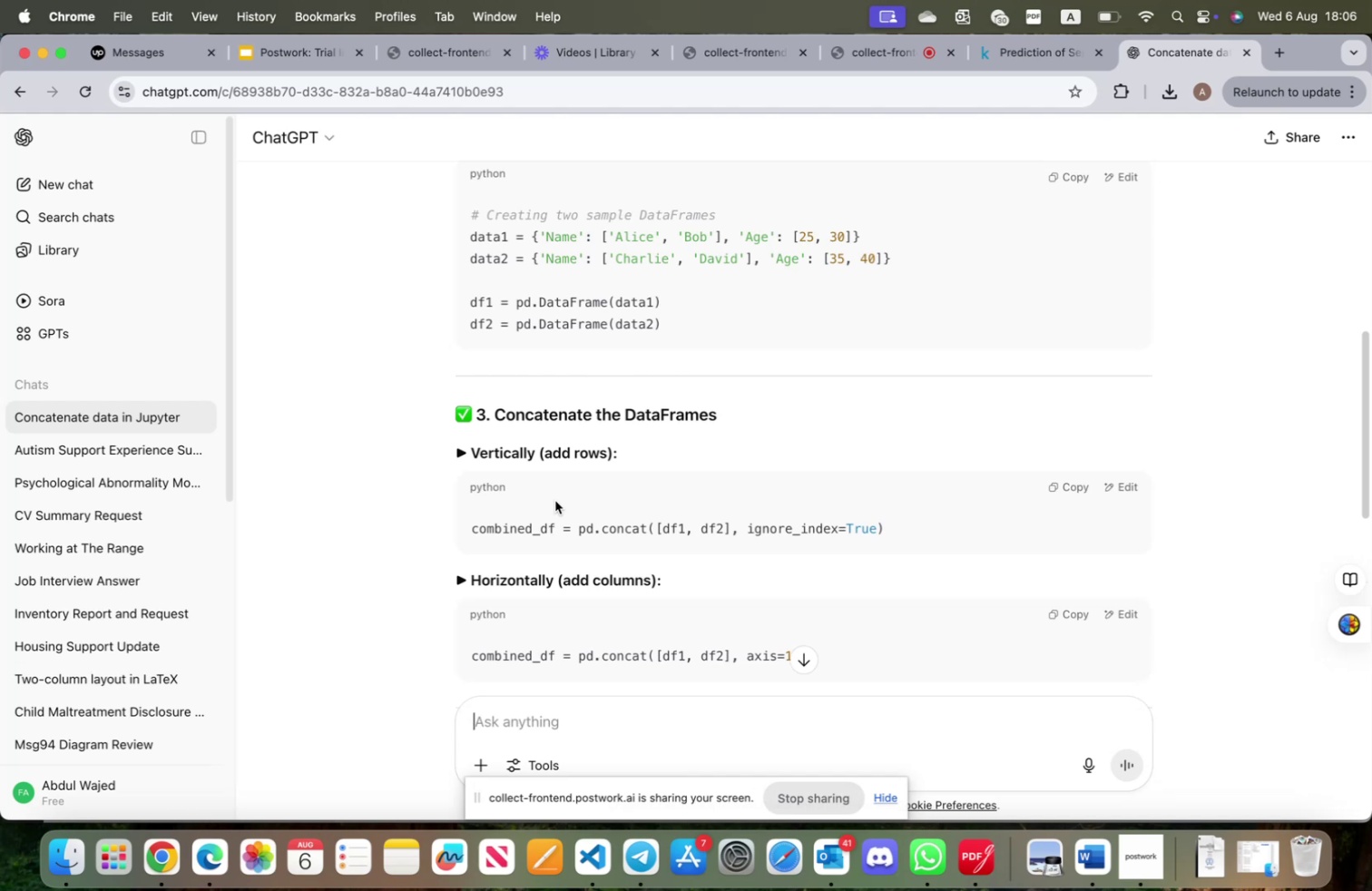 
left_click([589, 863])
 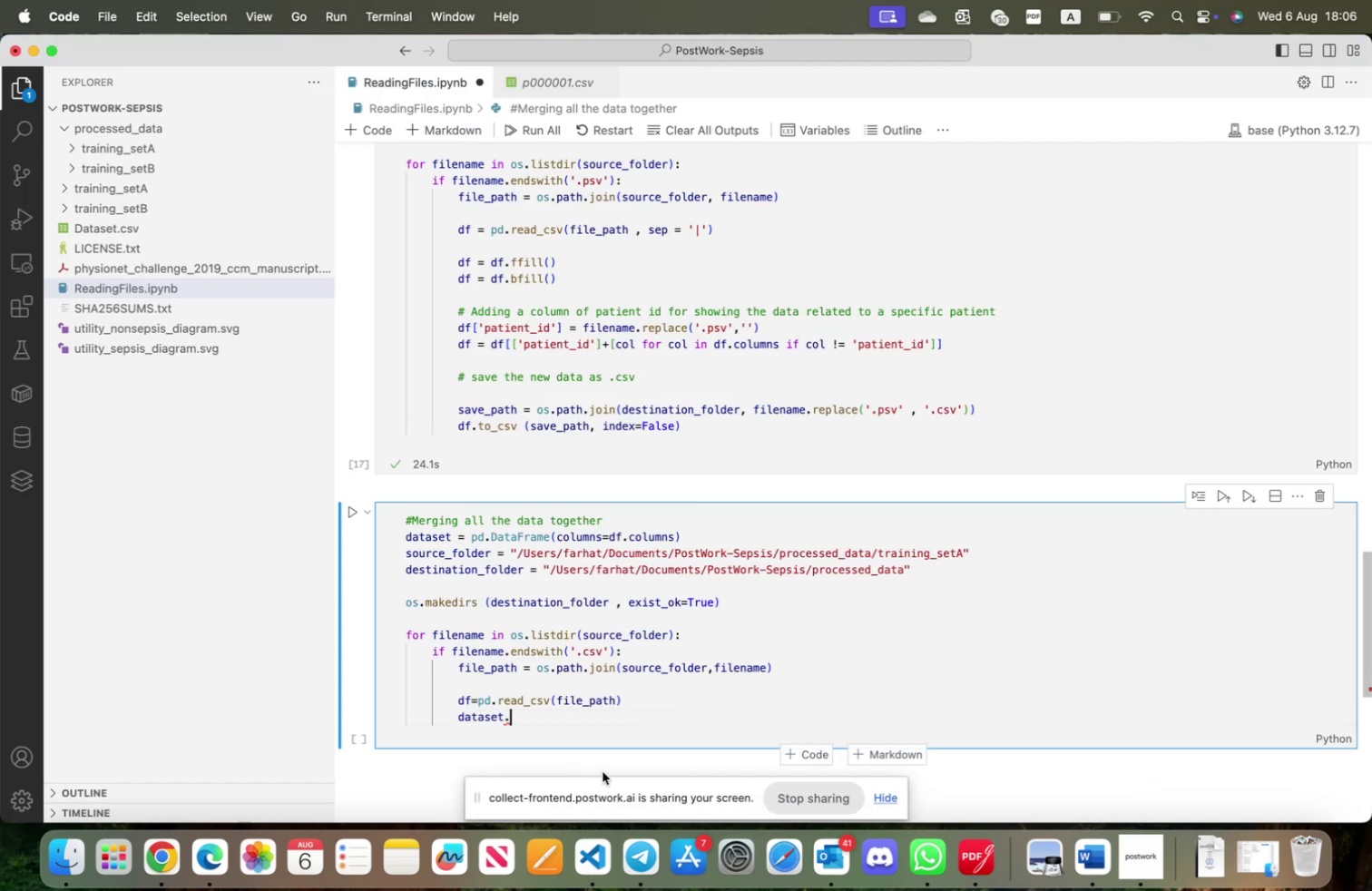 
key(Backspace)
type( = pd.con)
key(Tab)
type(([dataset, df)
 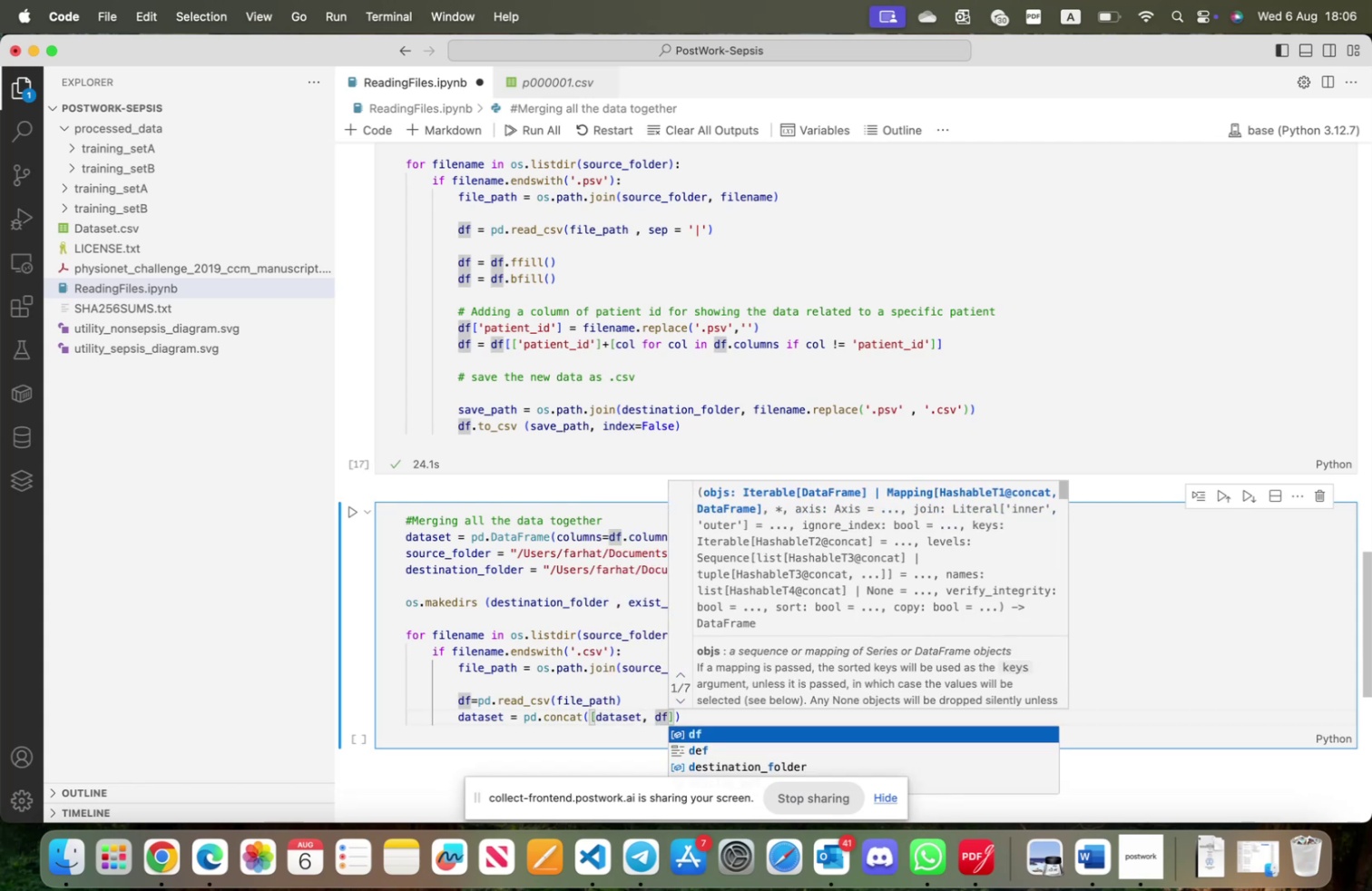 
 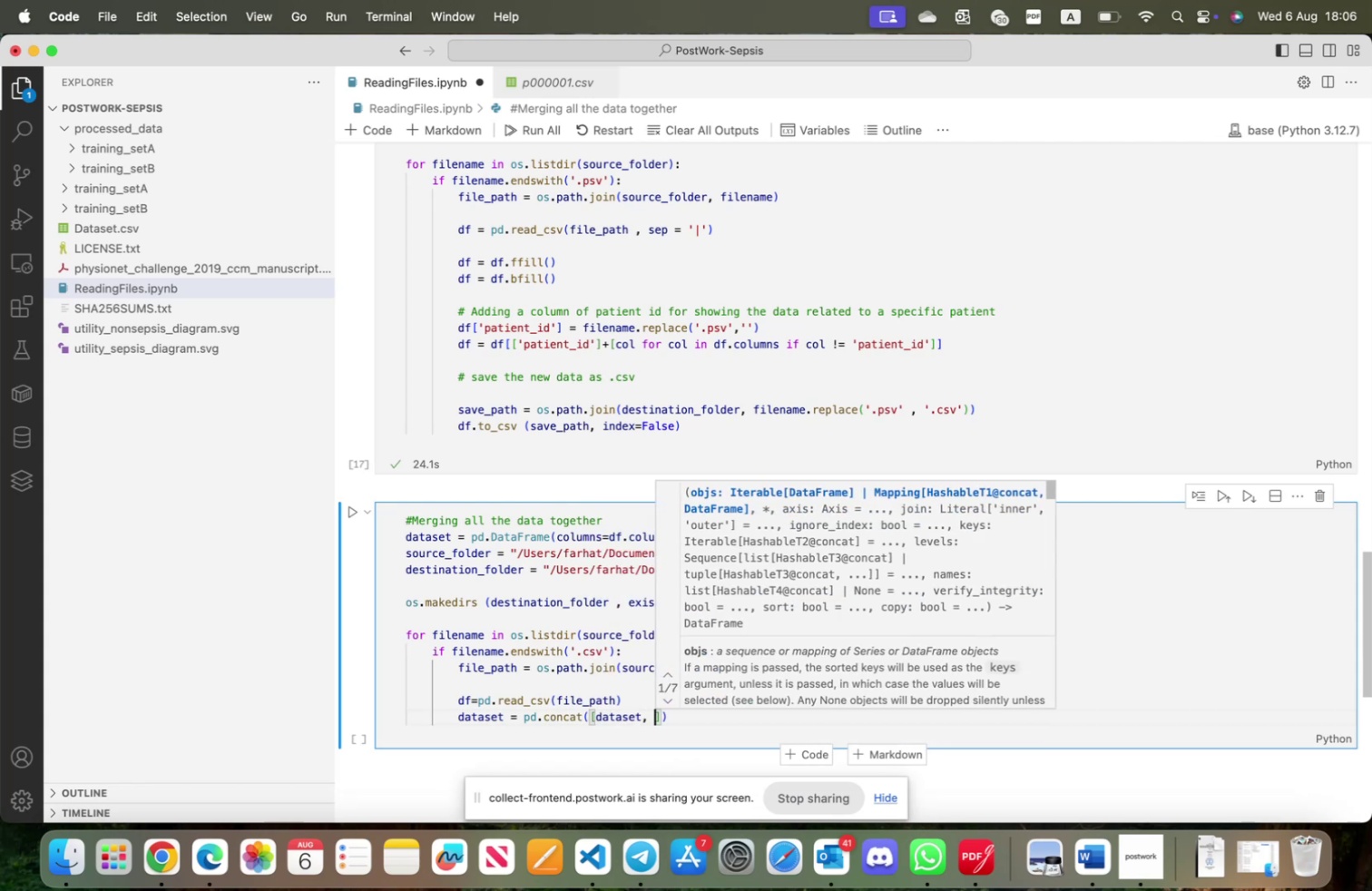 
key(ArrowRight)
 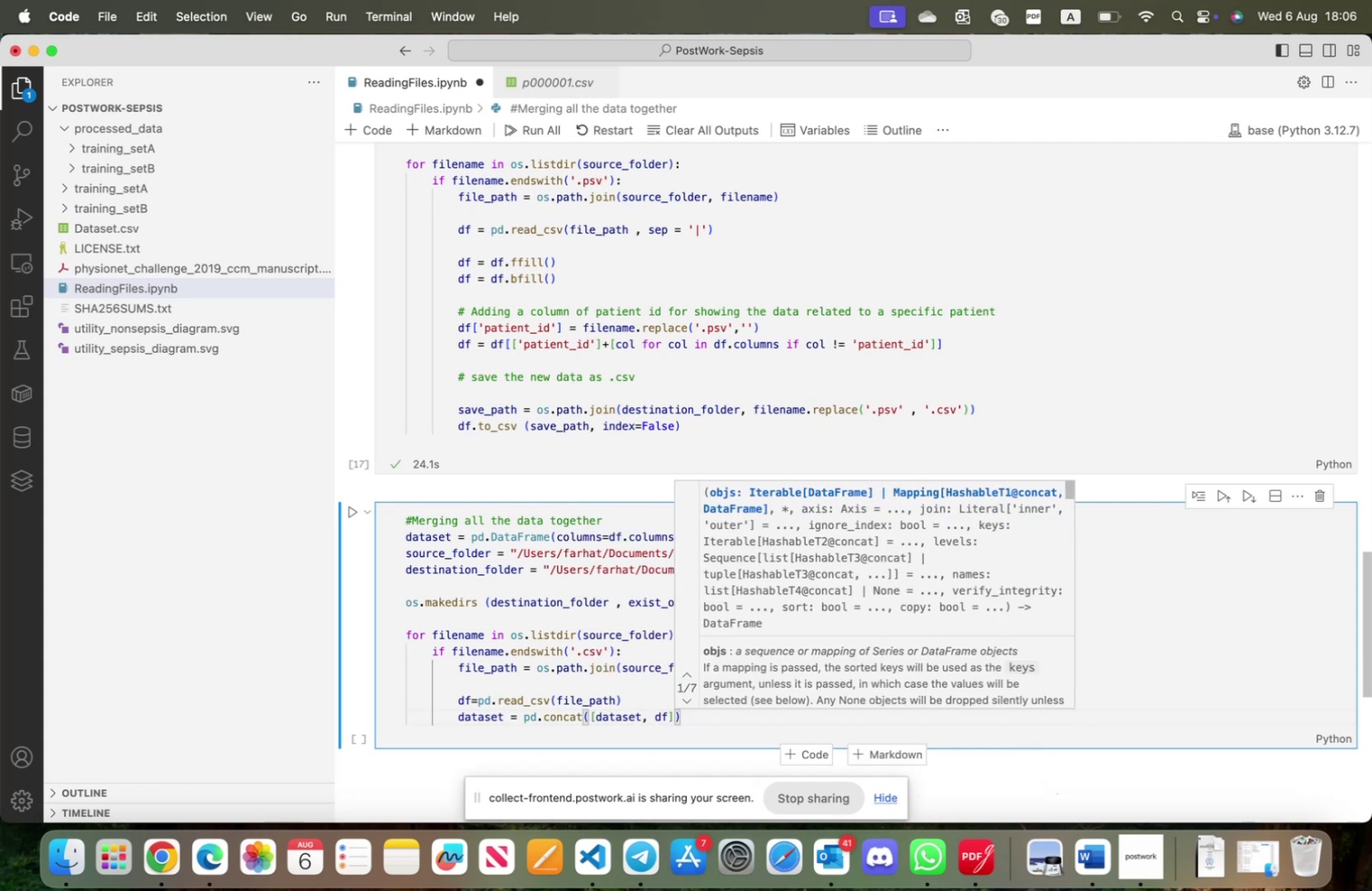 
type(, ingo)
key(Backspace)
key(Backspace)
key(Backspace)
type(gno)
key(Tab)
type(True)
 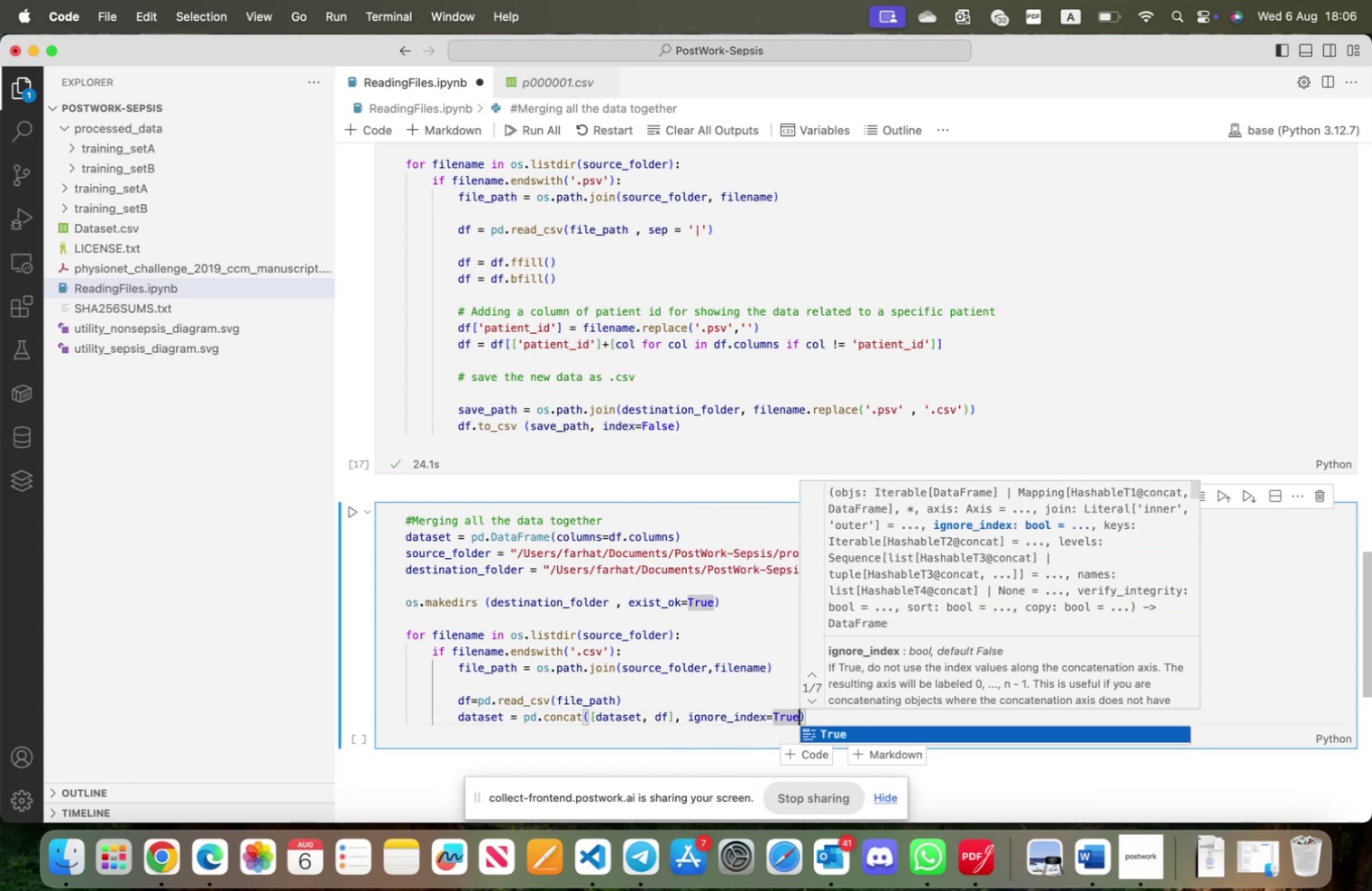 
key(ArrowRight)
 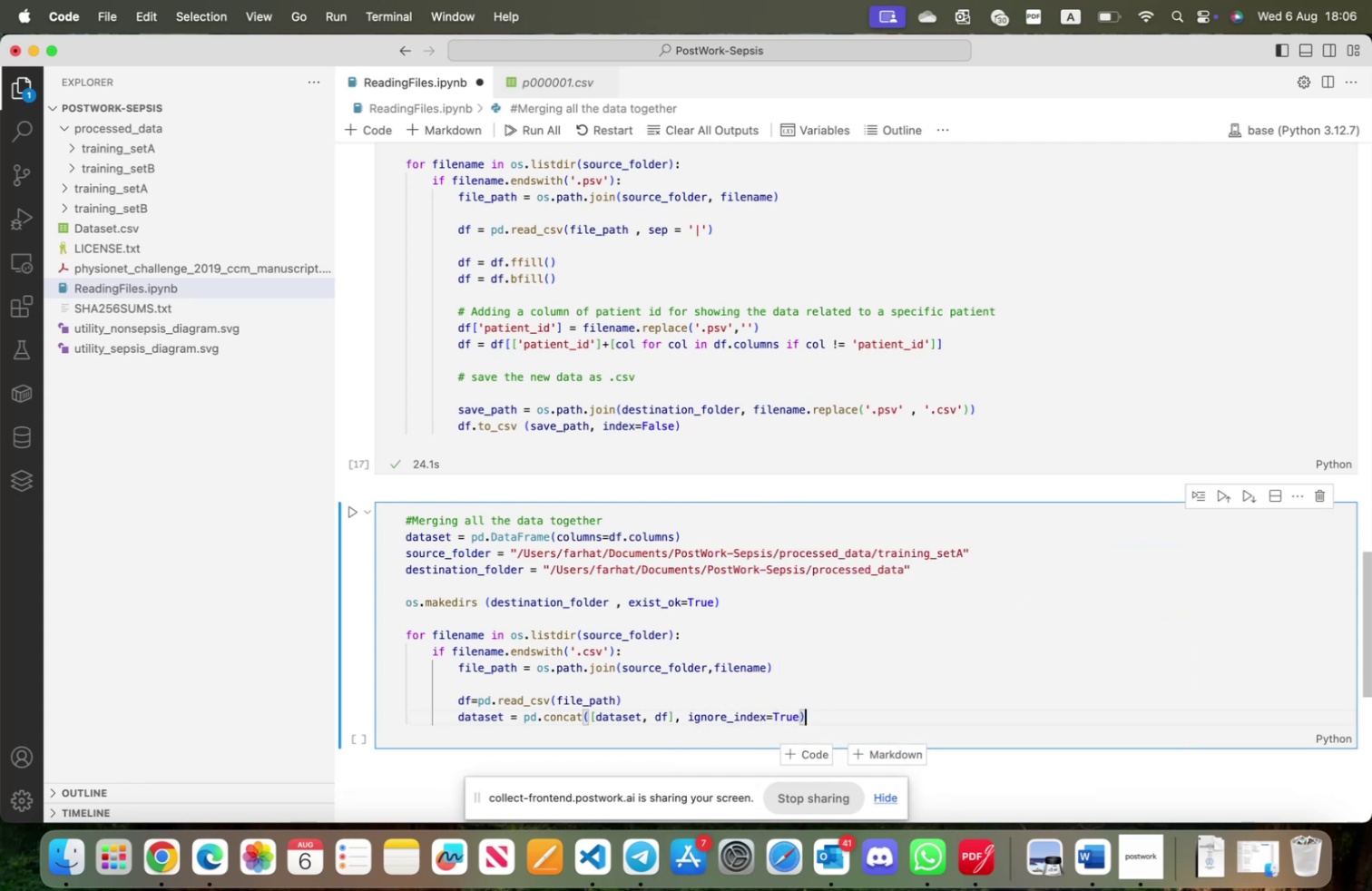 
key(Enter)
 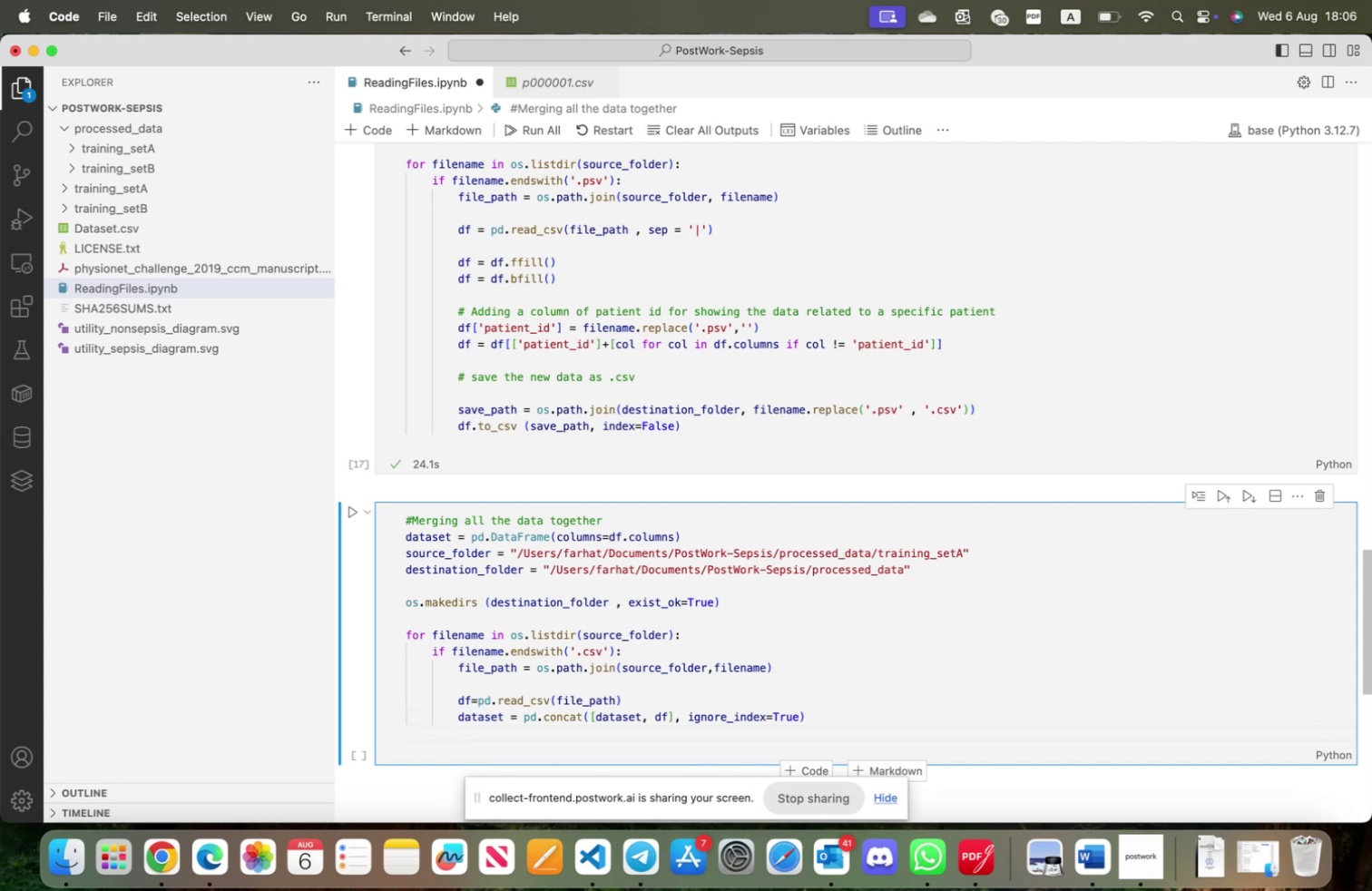 
wait(8.6)
 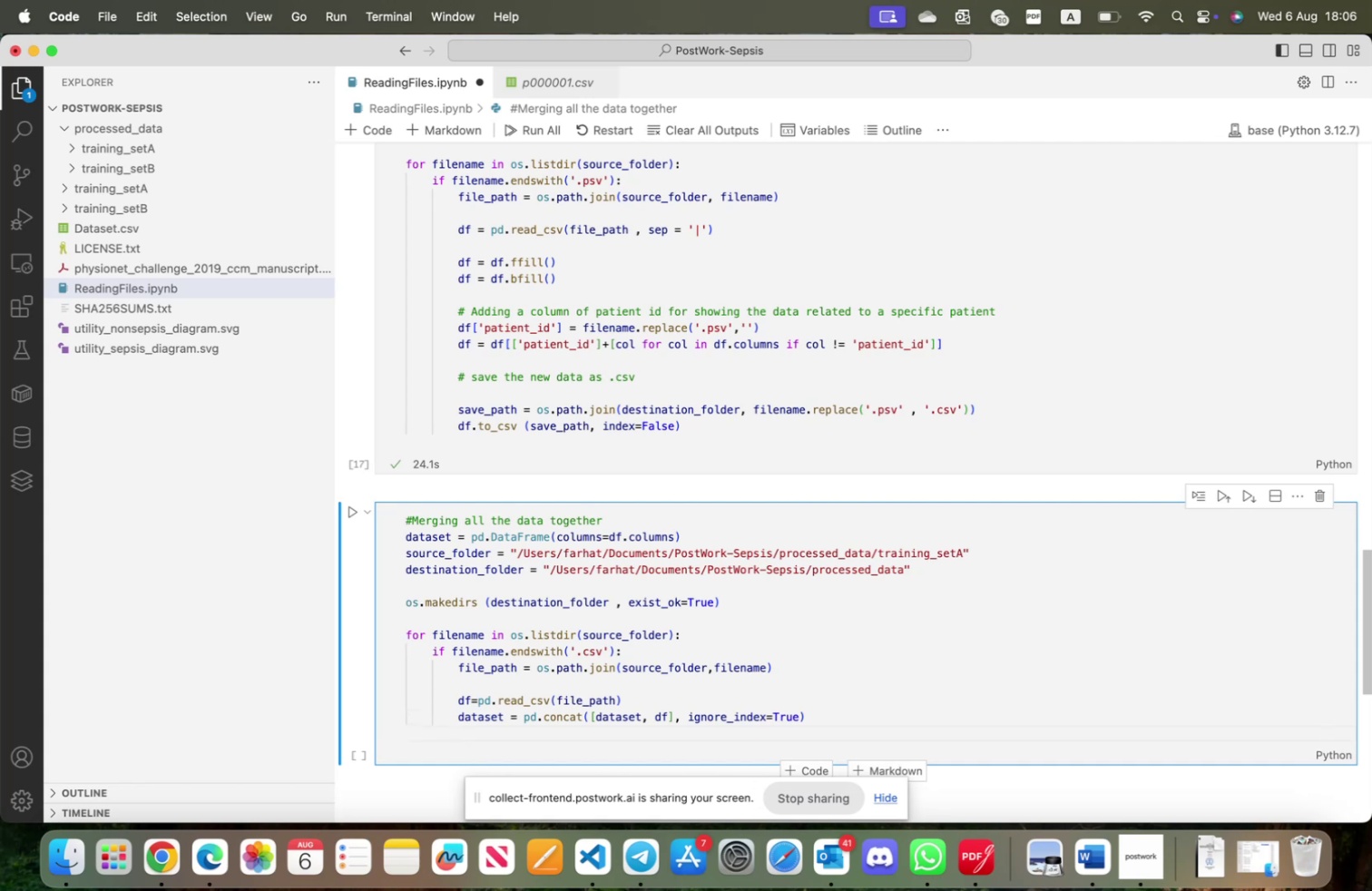 
left_click([164, 868])
 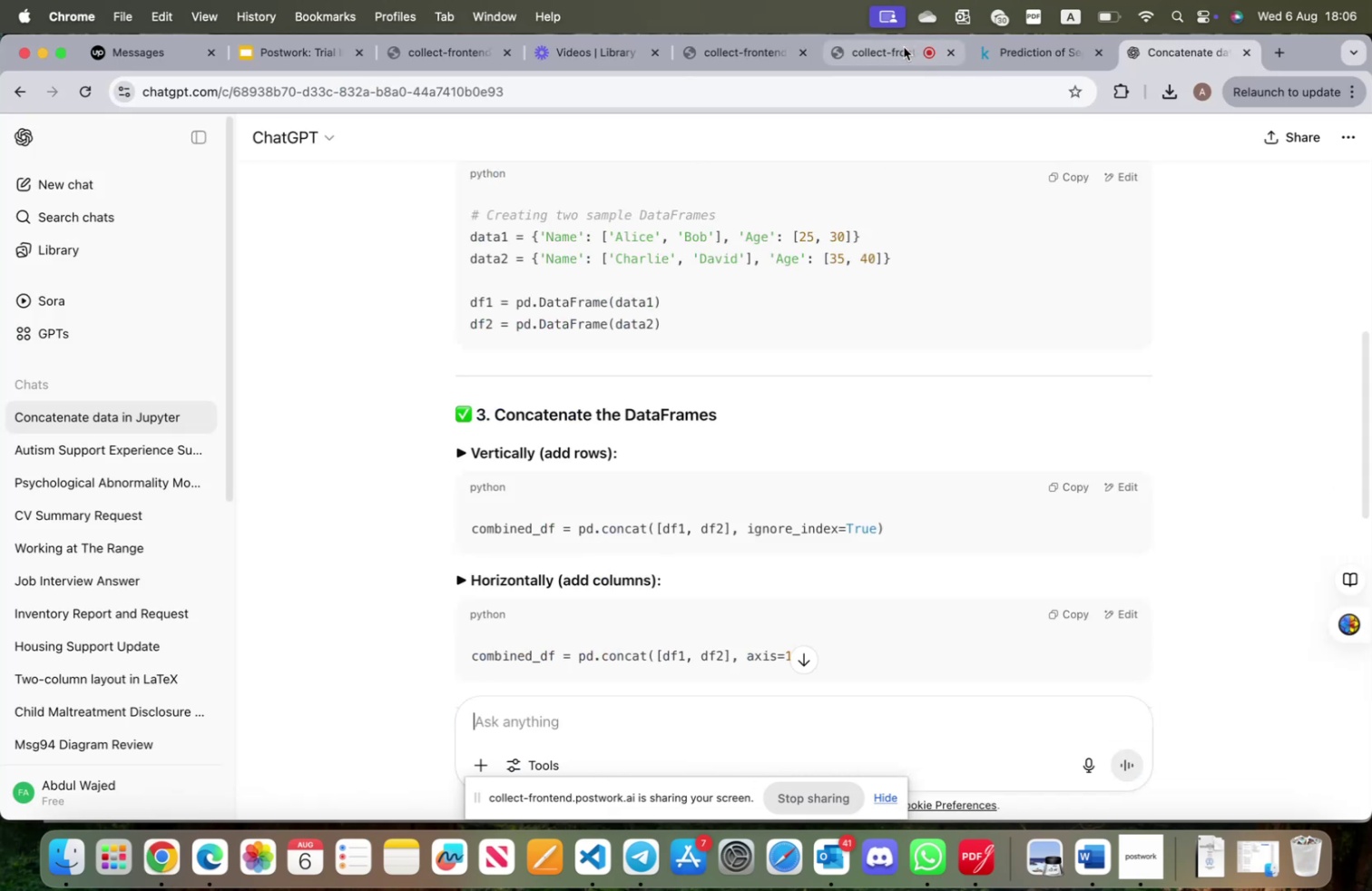 
left_click([903, 47])
 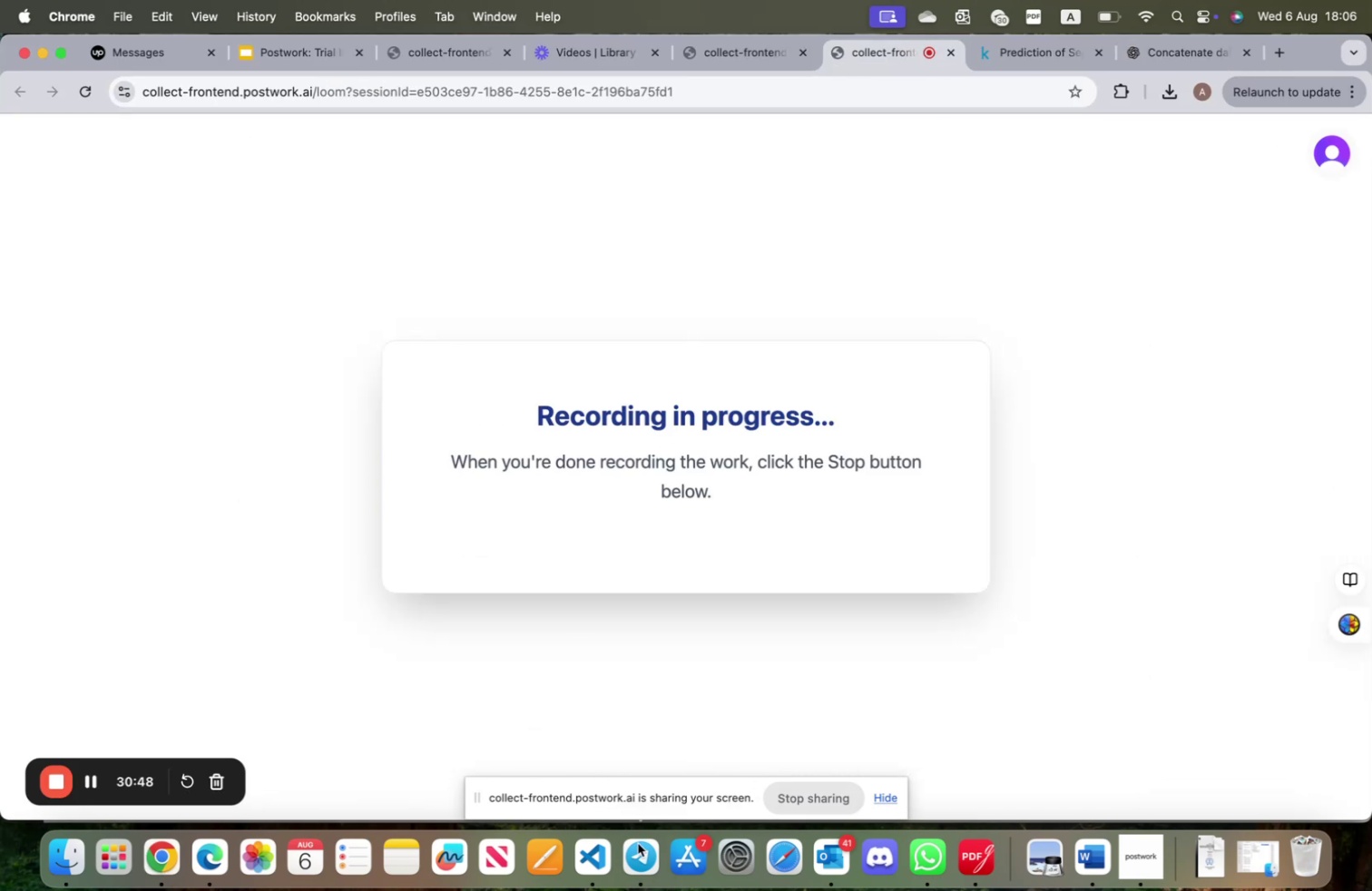 
left_click([600, 872])
 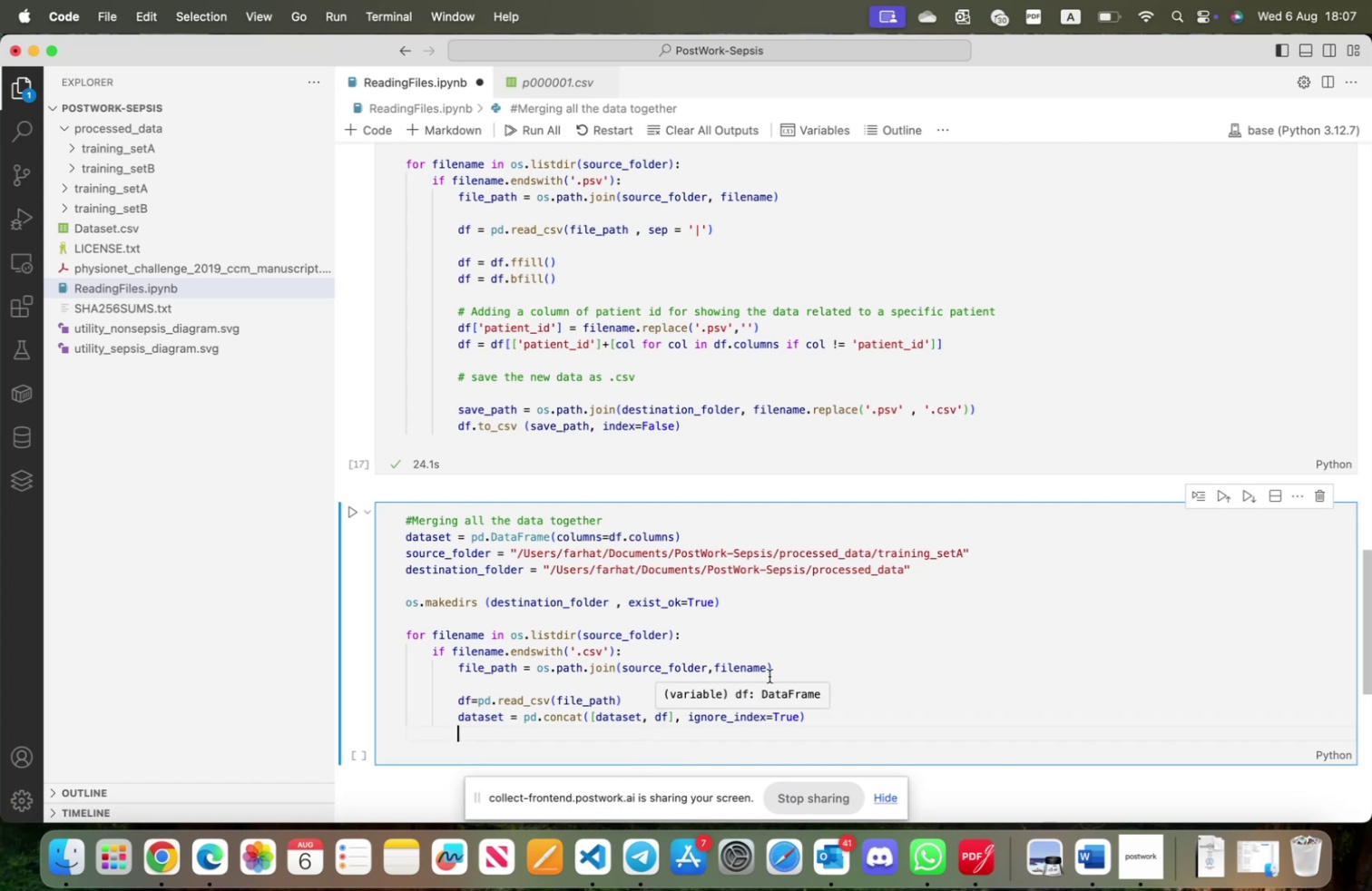 
wait(12.01)
 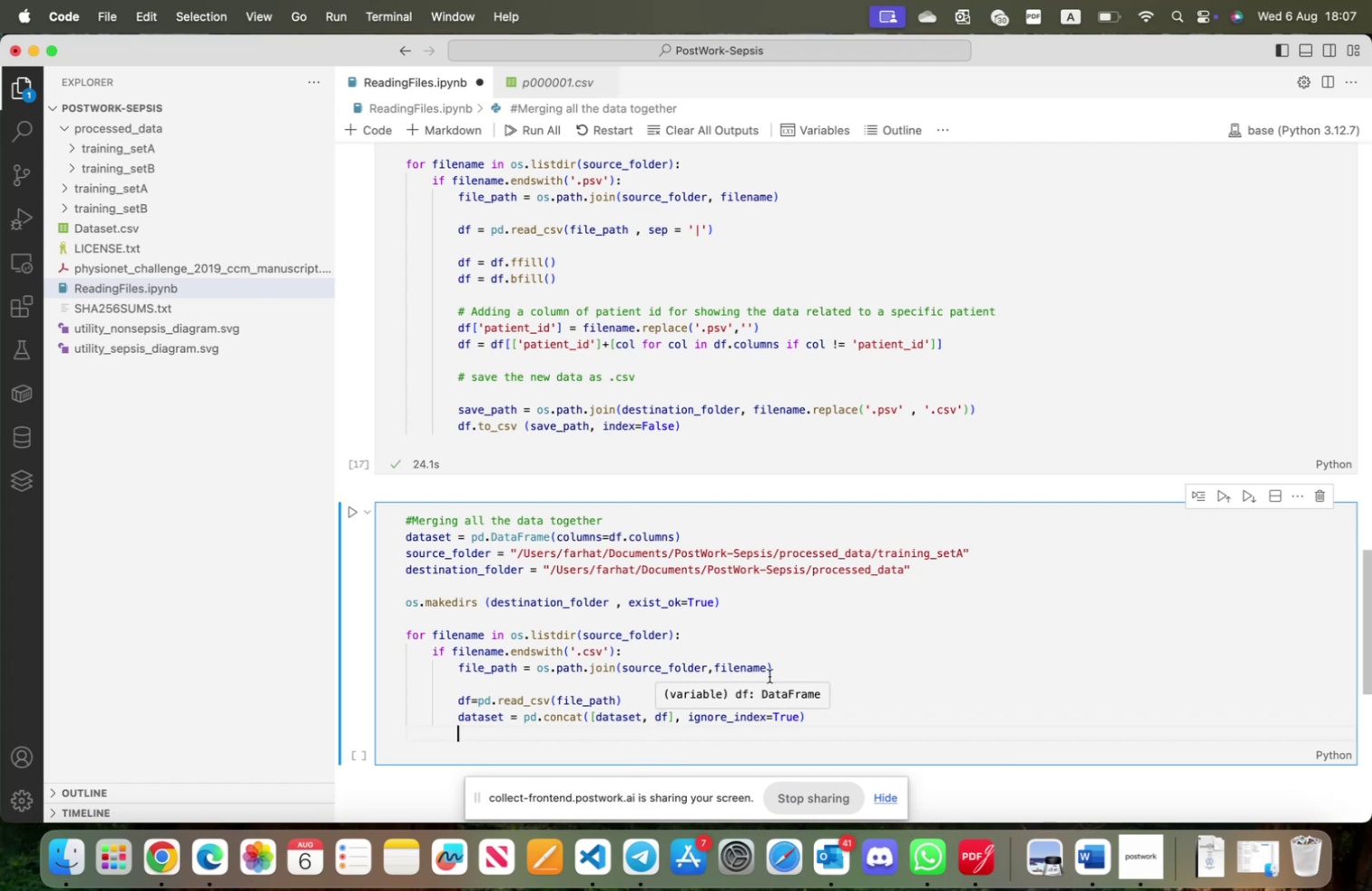 
scroll: coordinate [742, 696], scroll_direction: down, amount: 3.0
 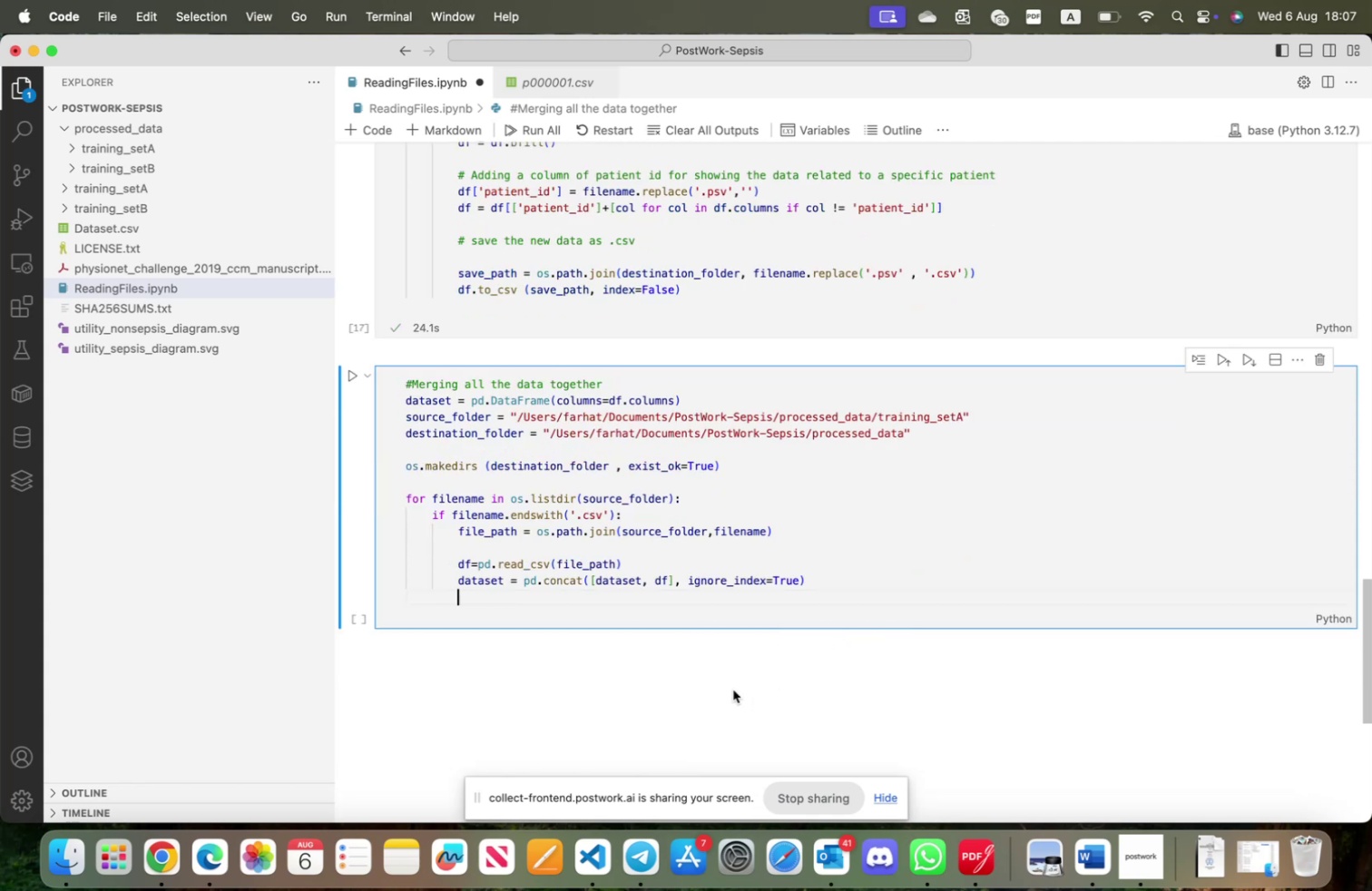 
scroll: coordinate [735, 685], scroll_direction: up, amount: 8.0
 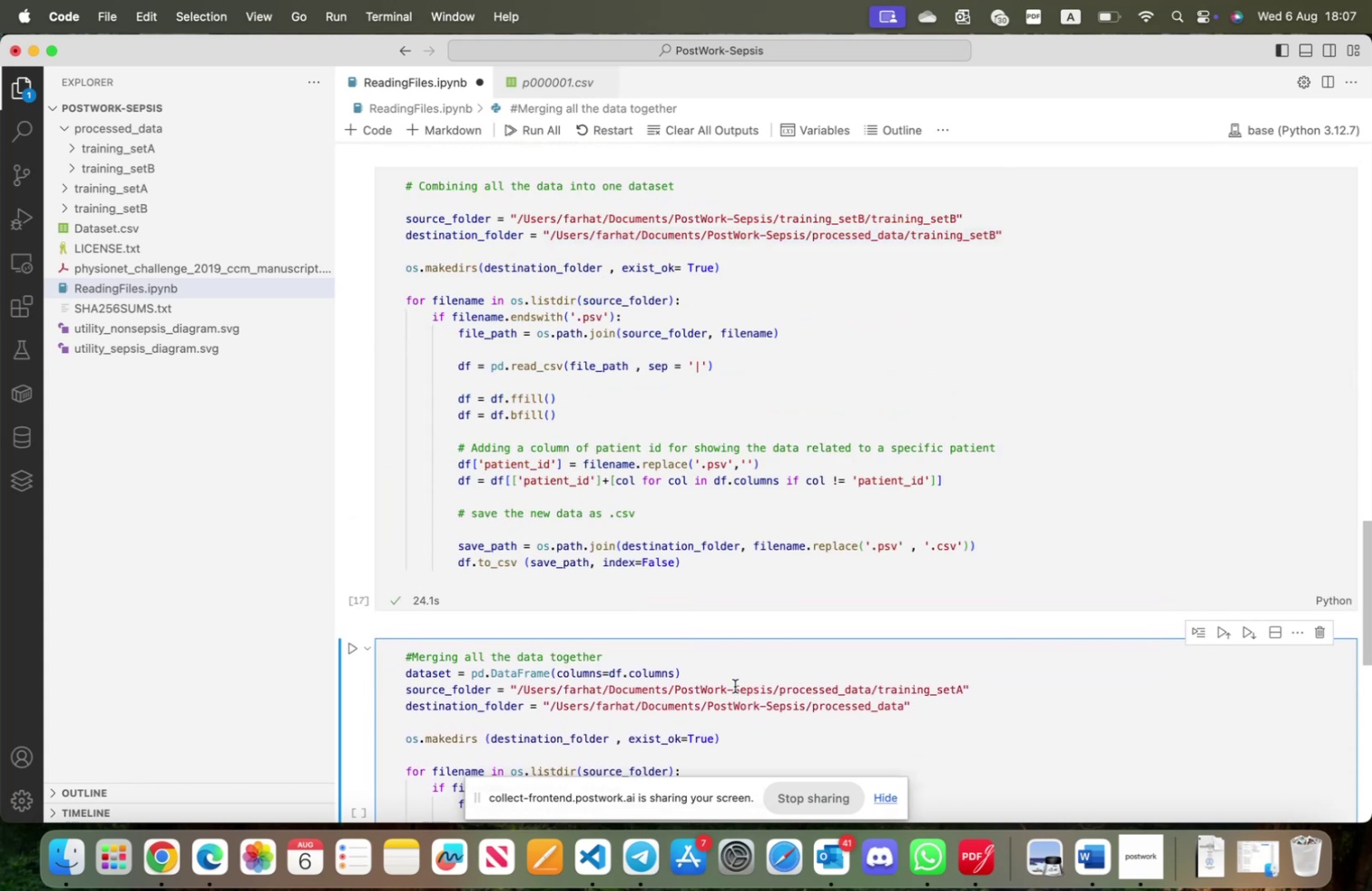 
scroll: coordinate [736, 691], scroll_direction: down, amount: 3.0
 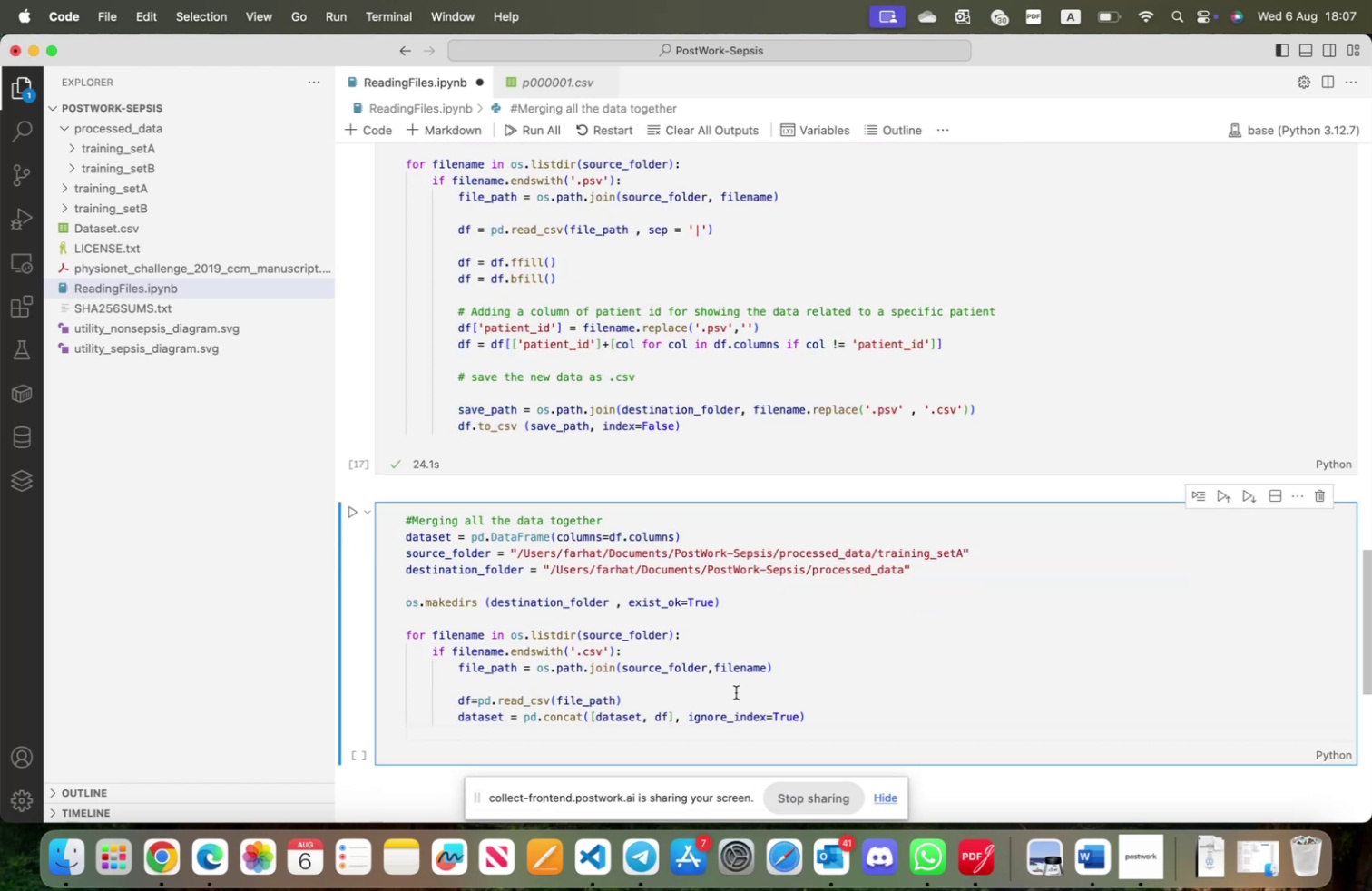 
scroll: coordinate [736, 691], scroll_direction: up, amount: 1.0
 